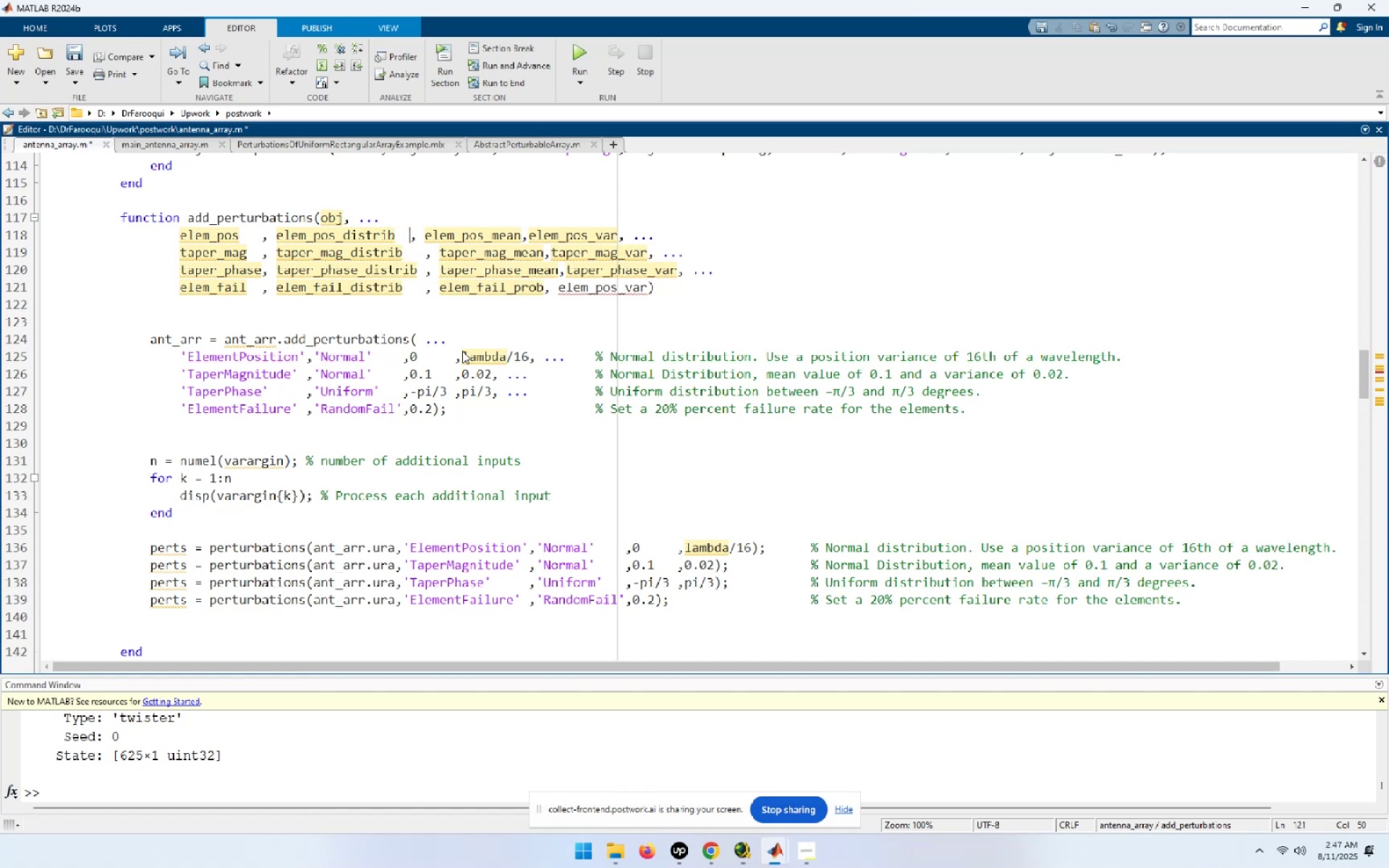 
key(Space)
 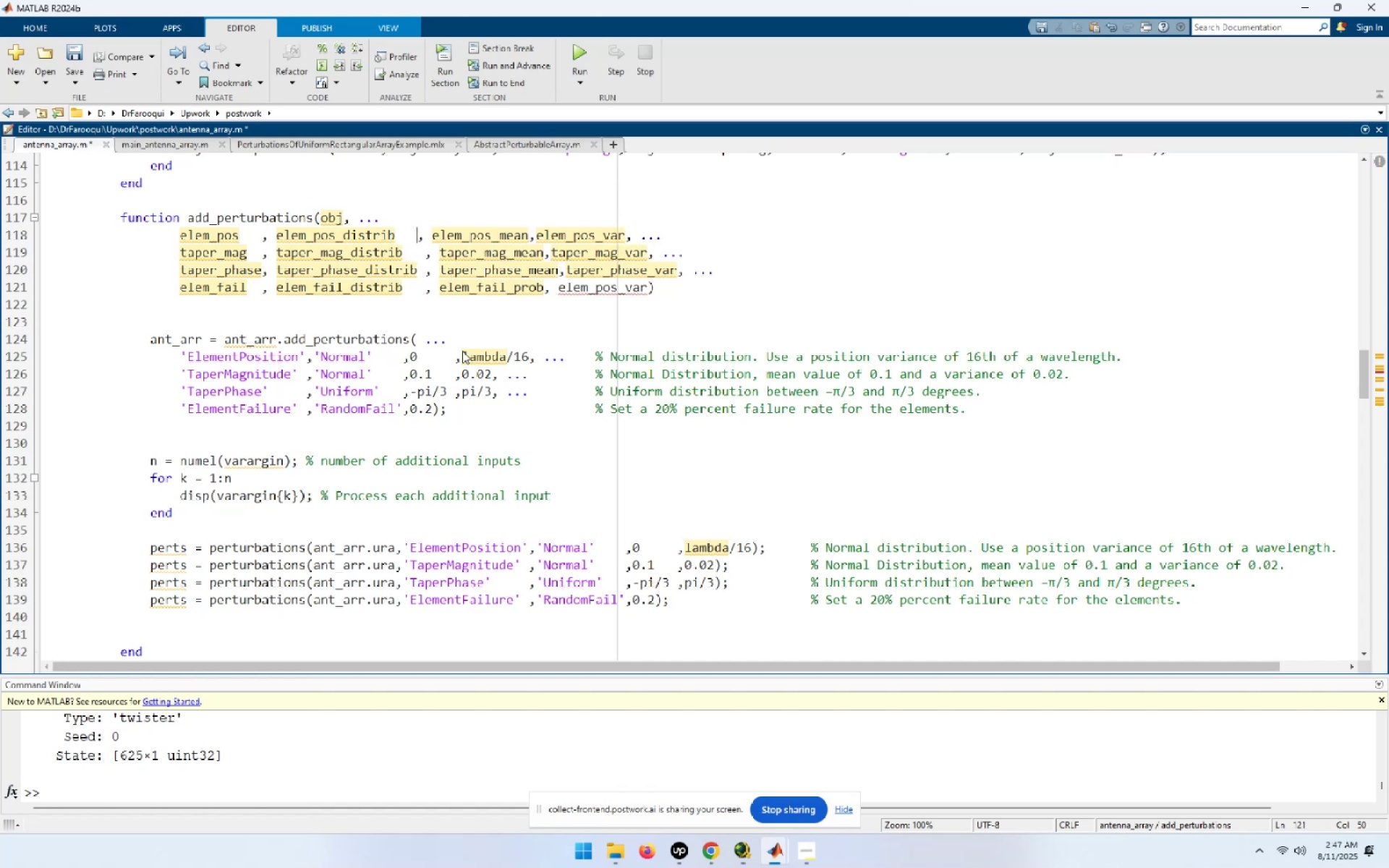 
key(Space)
 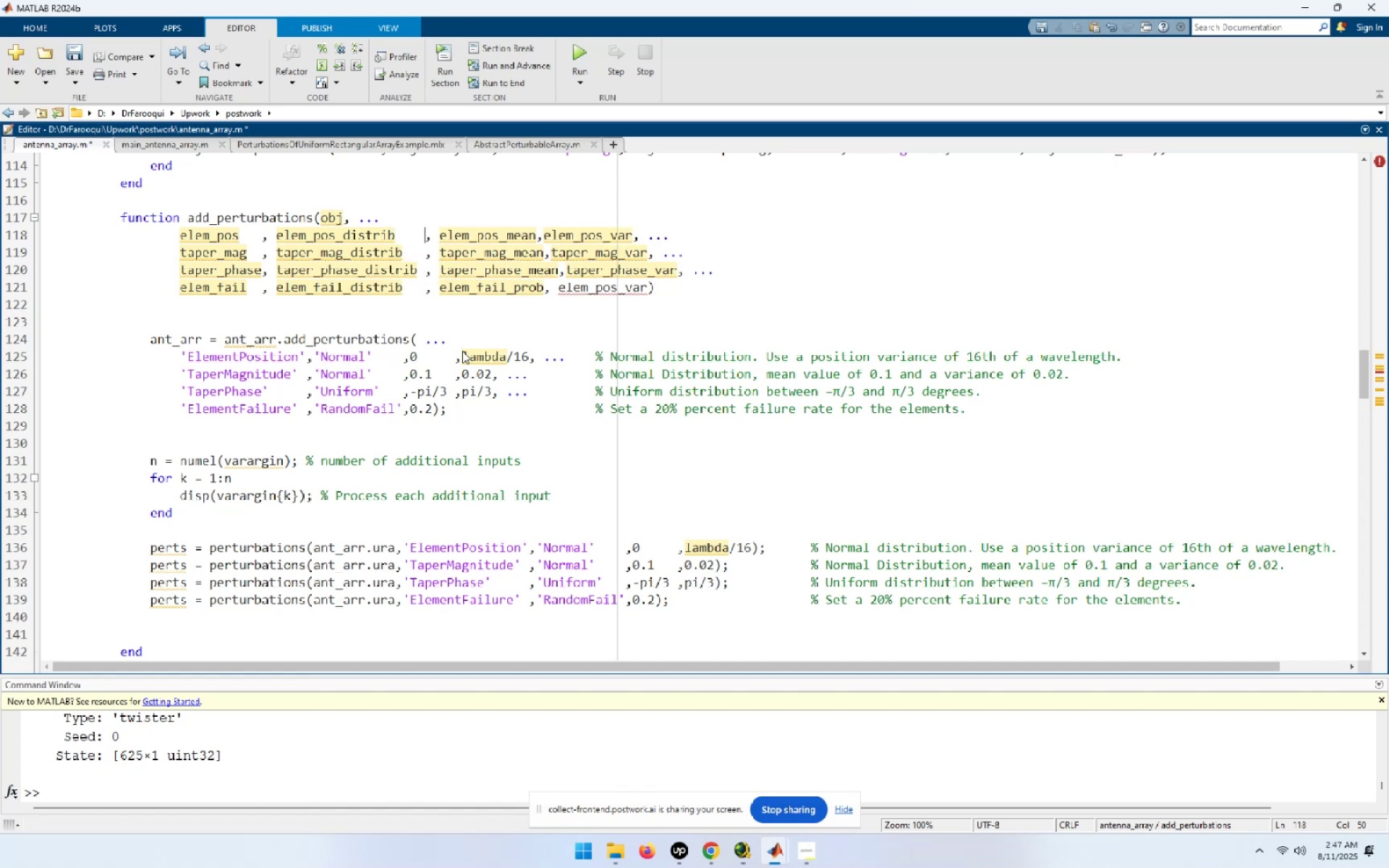 
key(ArrowDown)
 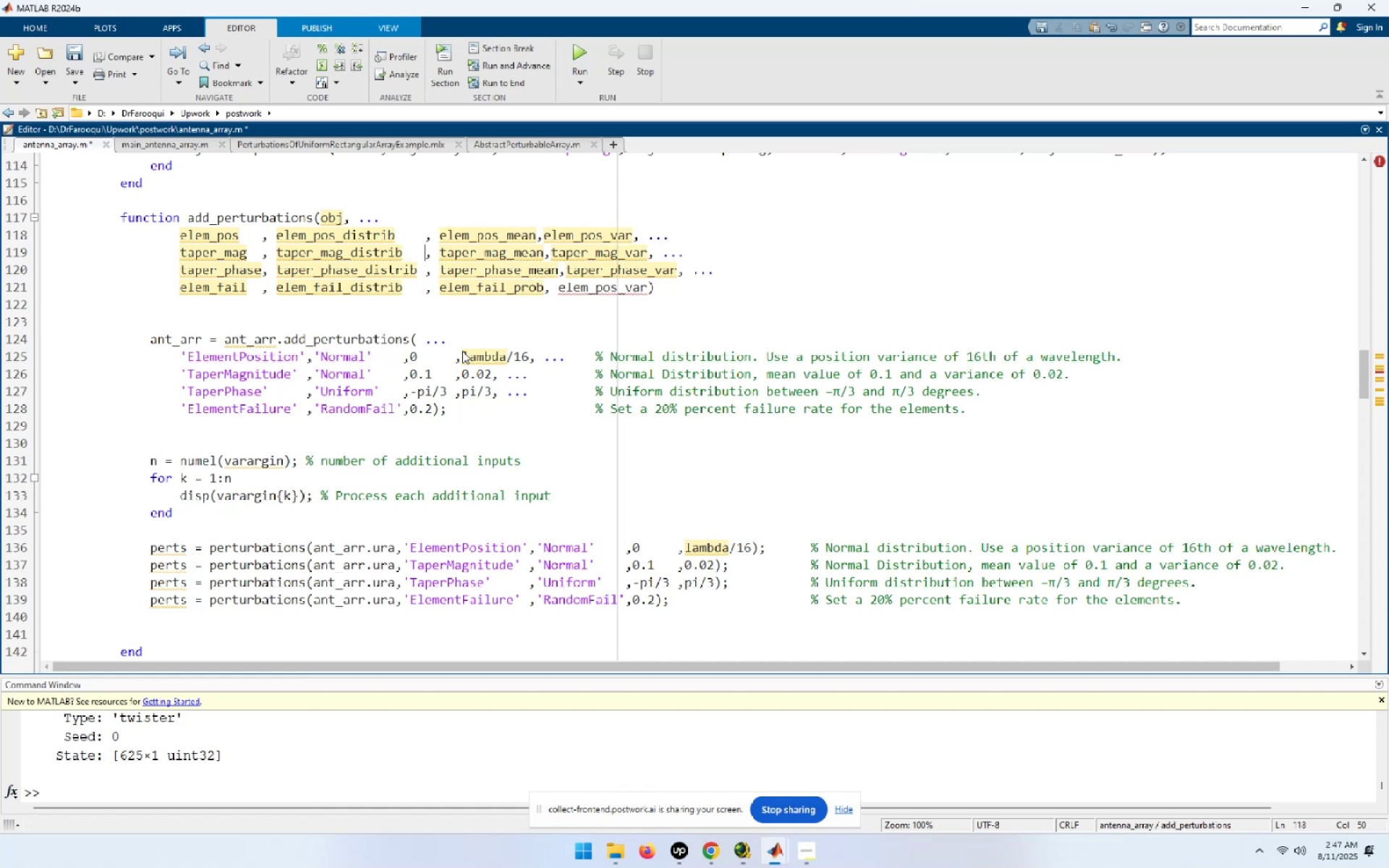 
key(ArrowDown)
 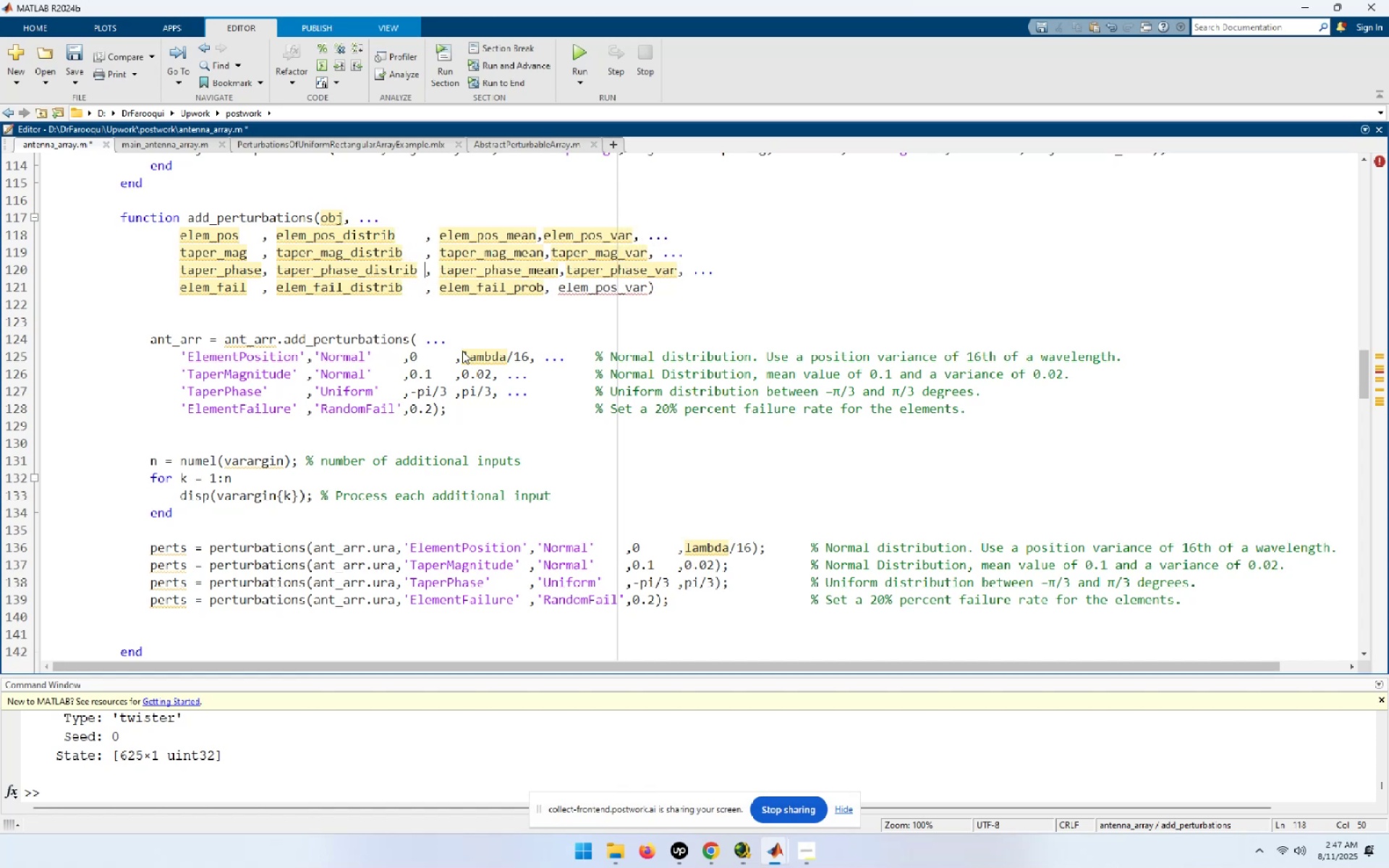 
hold_key(key=ArrowRight, duration=1.04)
 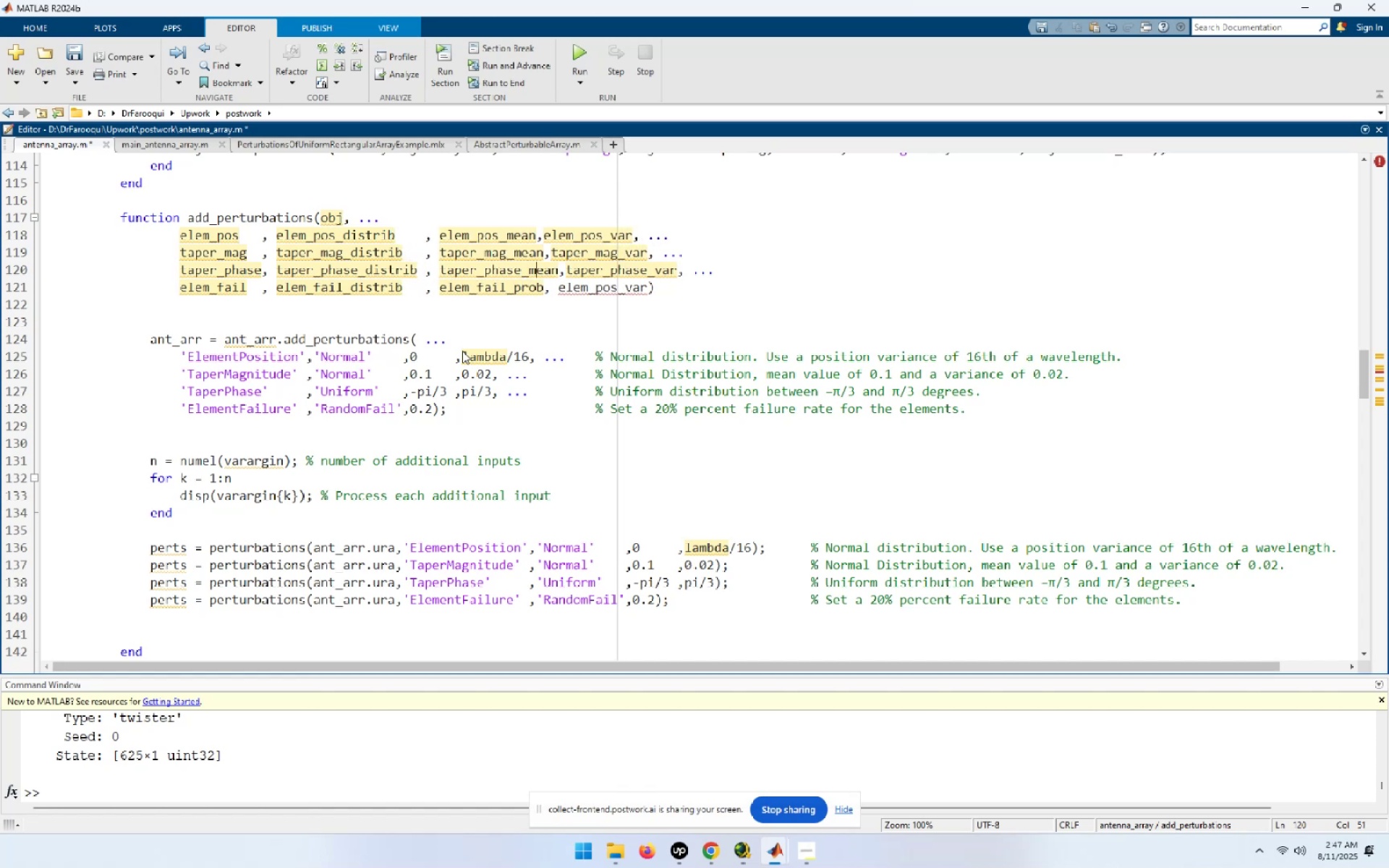 
key(ArrowDown)
 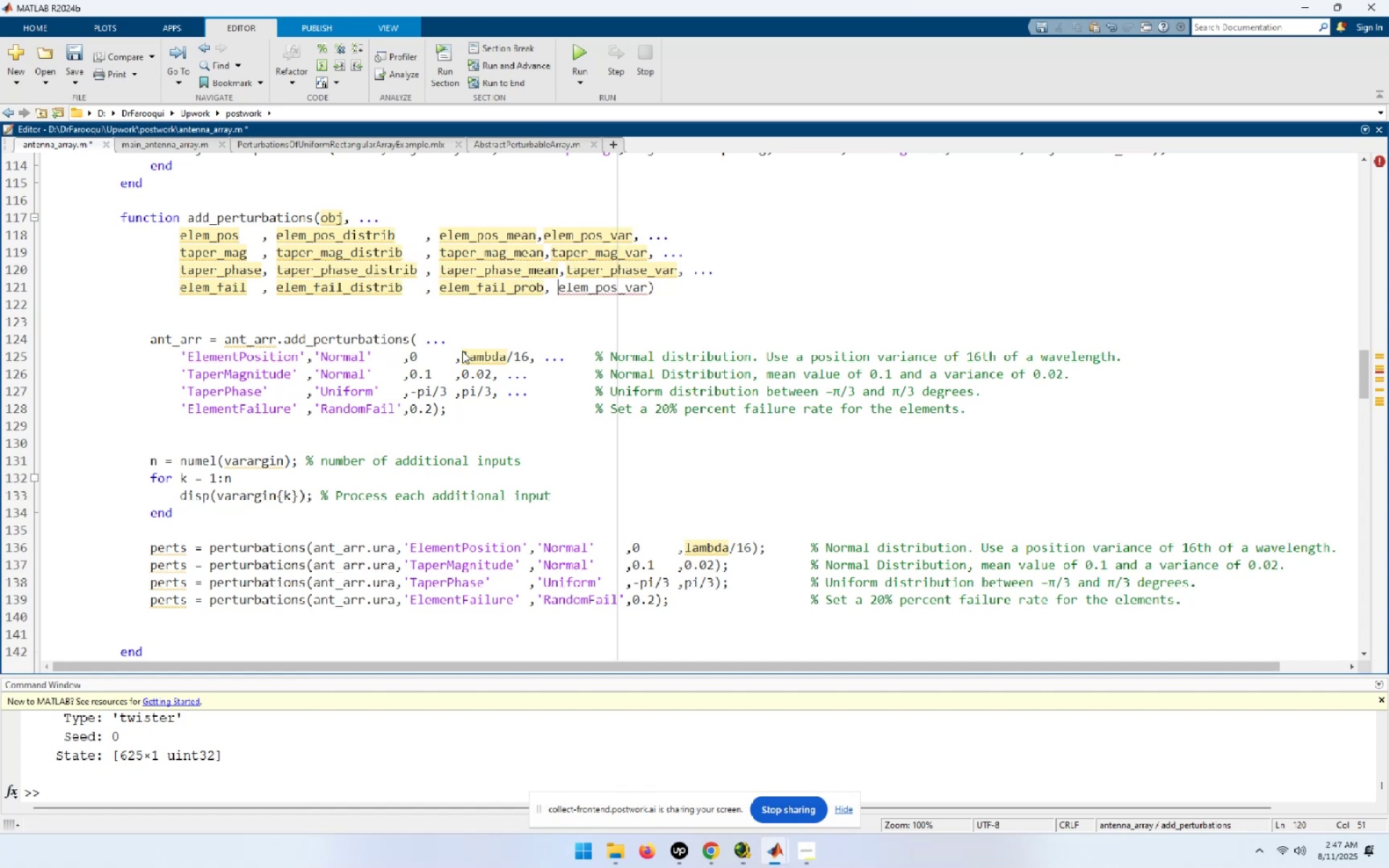 
key(ArrowLeft)
 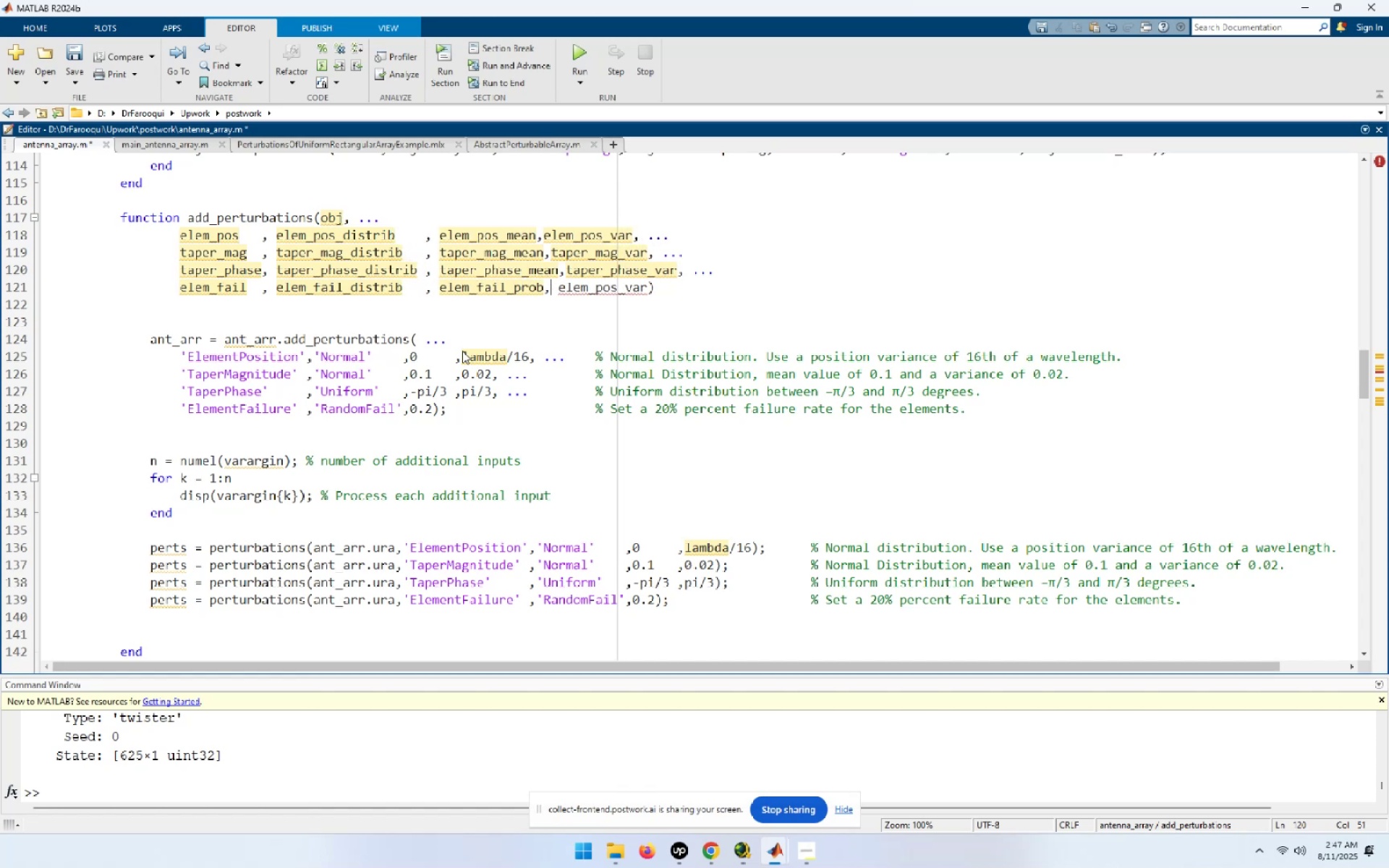 
key(ArrowLeft)
 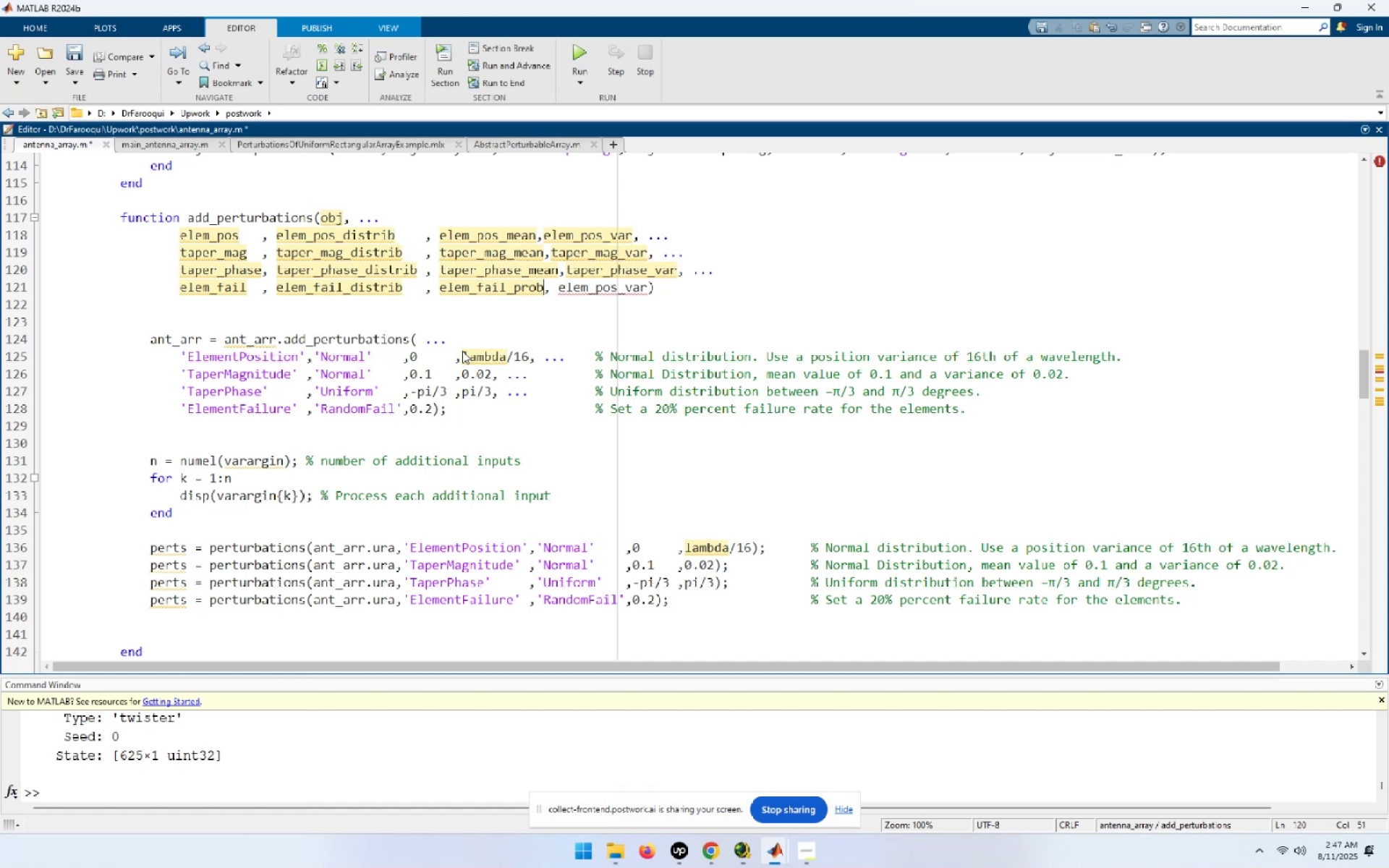 
key(Space)
 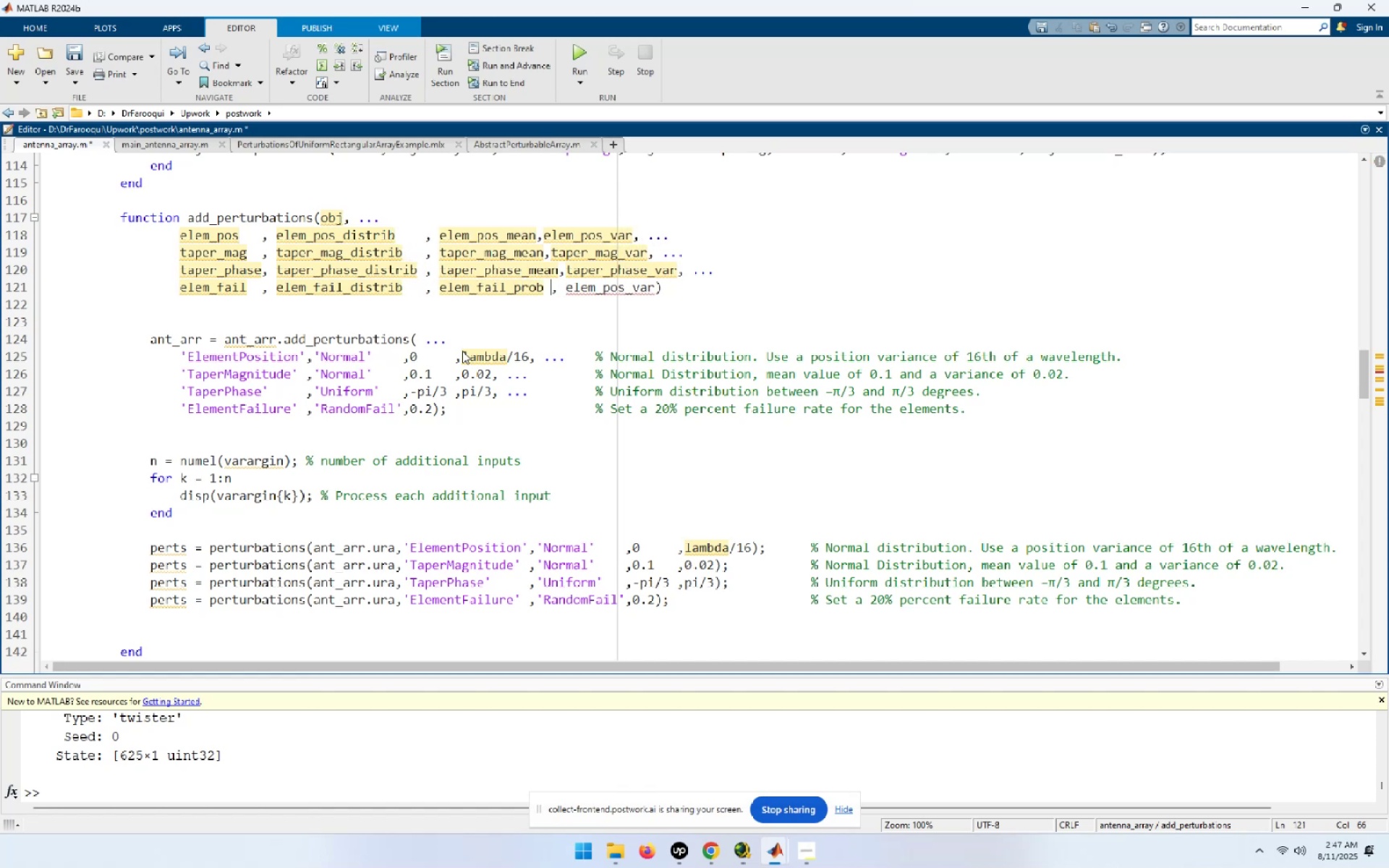 
key(Space)
 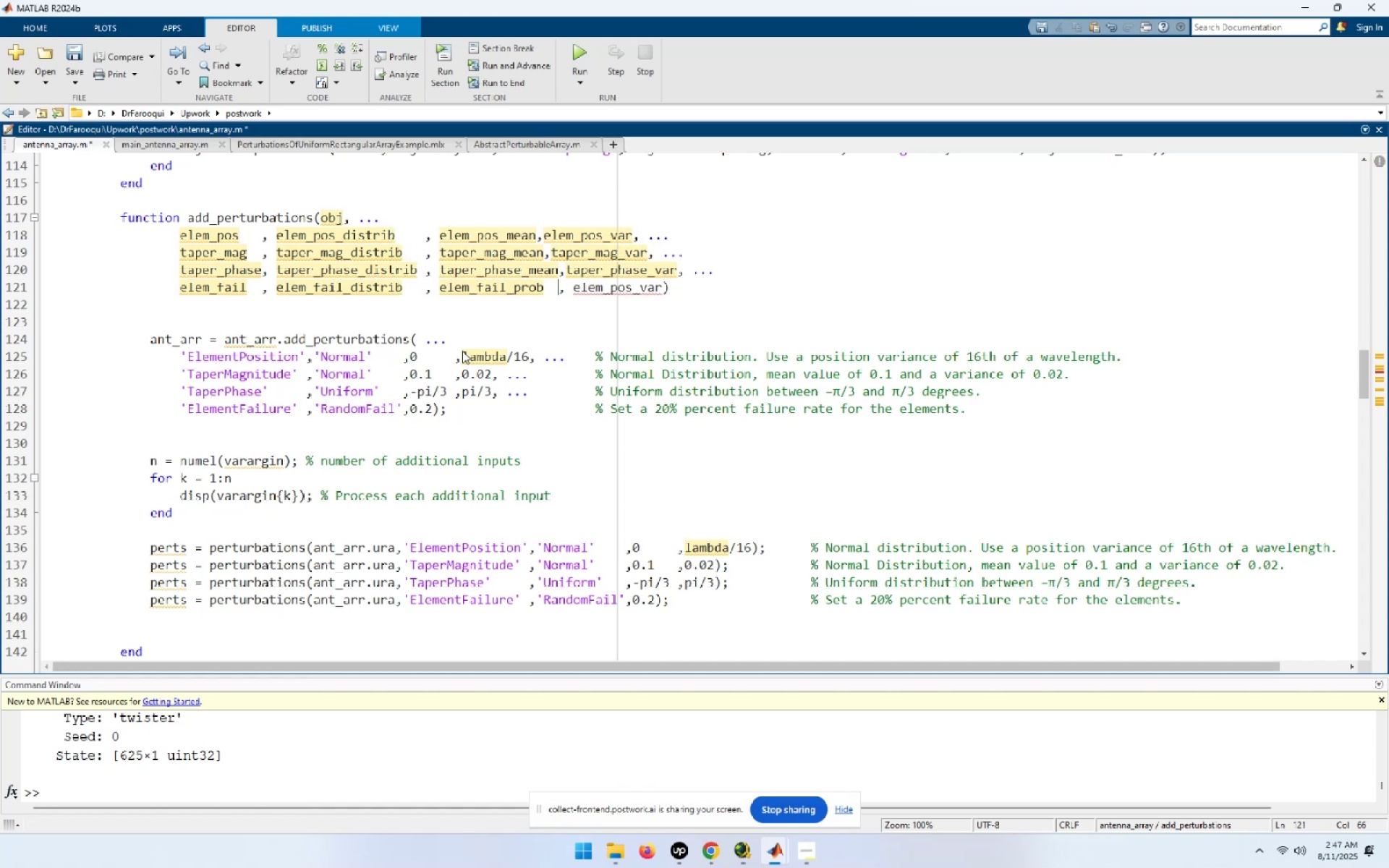 
key(Space)
 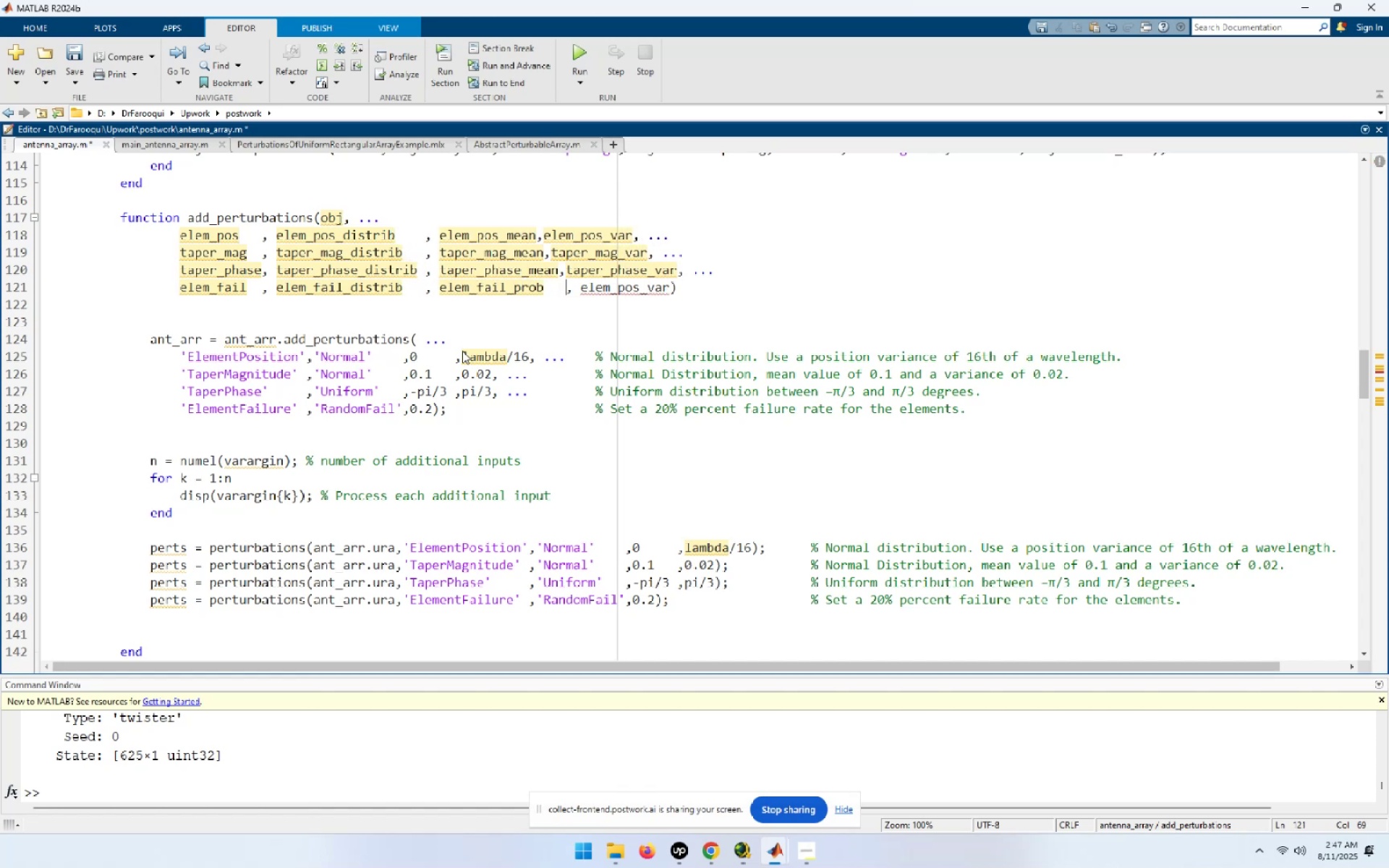 
key(Backspace)
 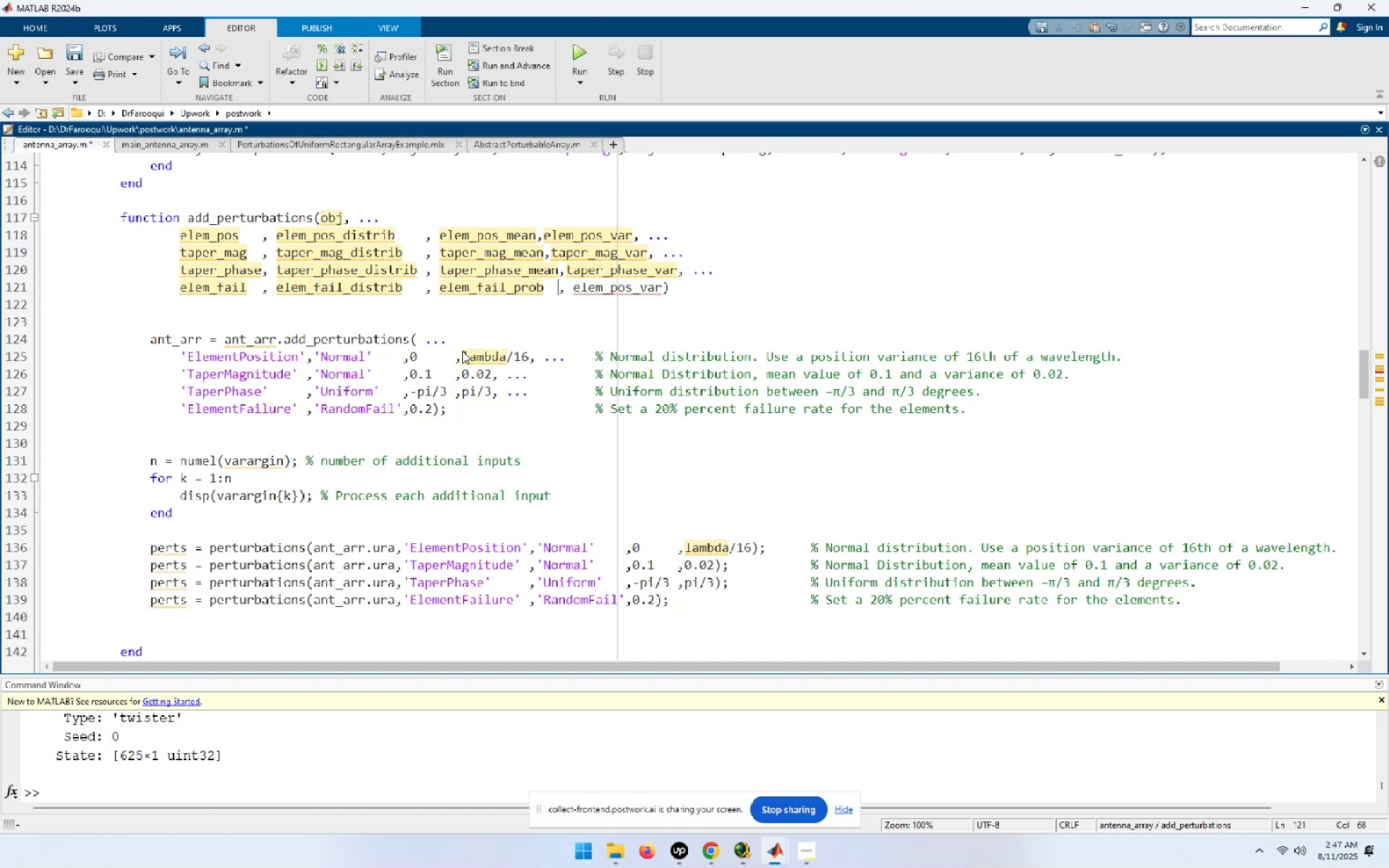 
key(ArrowUp)
 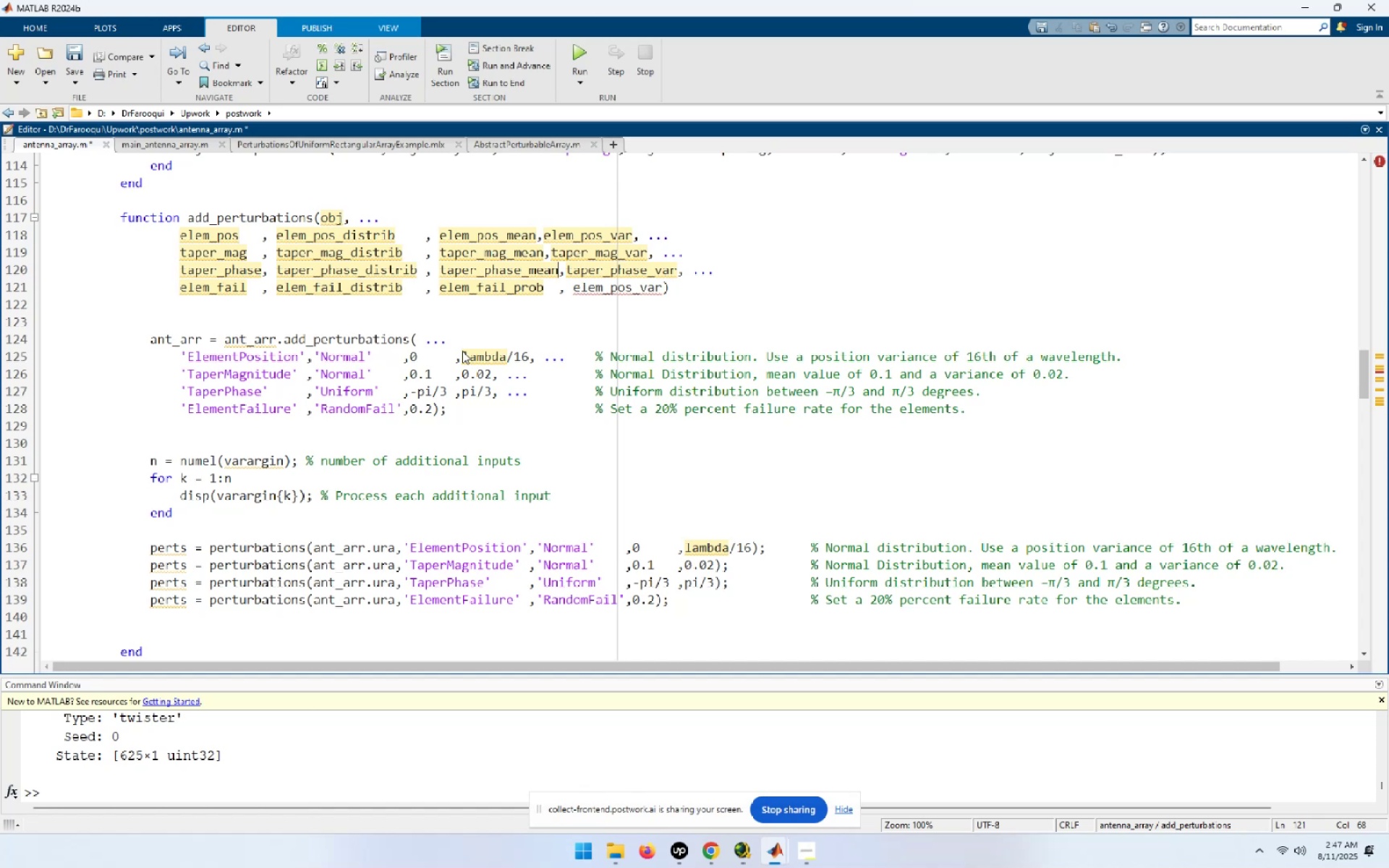 
key(ArrowUp)
 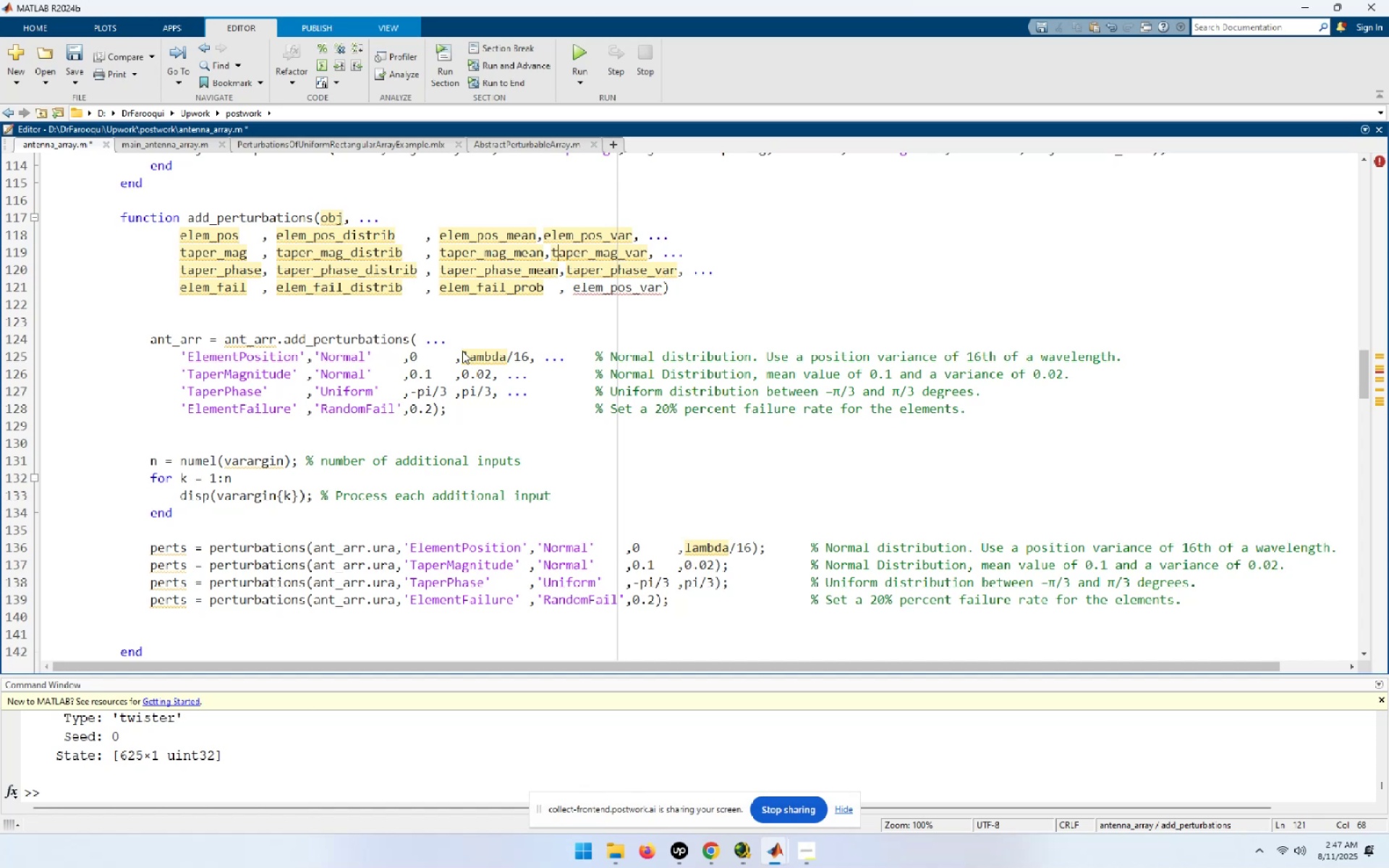 
key(ArrowLeft)
 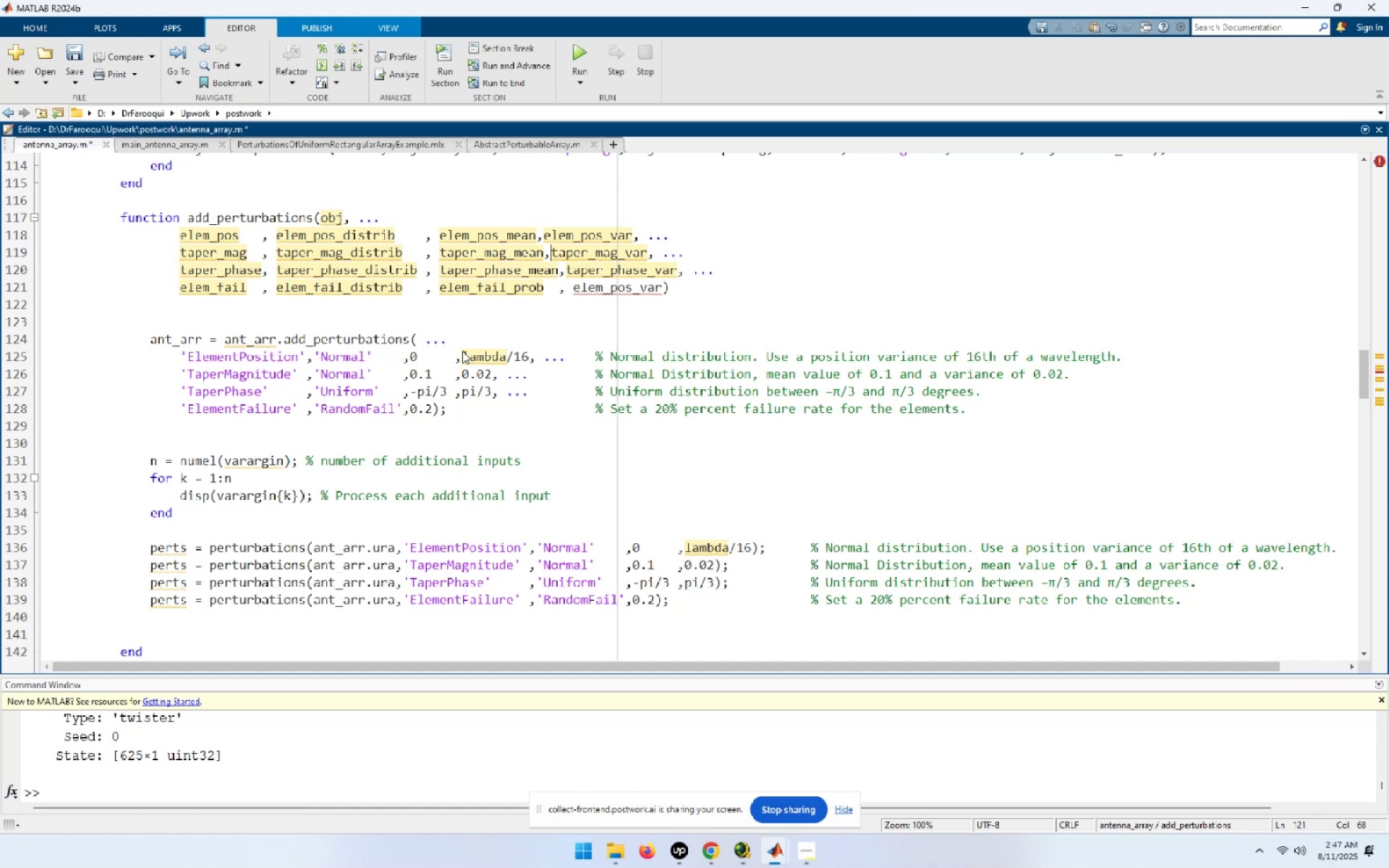 
key(ArrowLeft)
 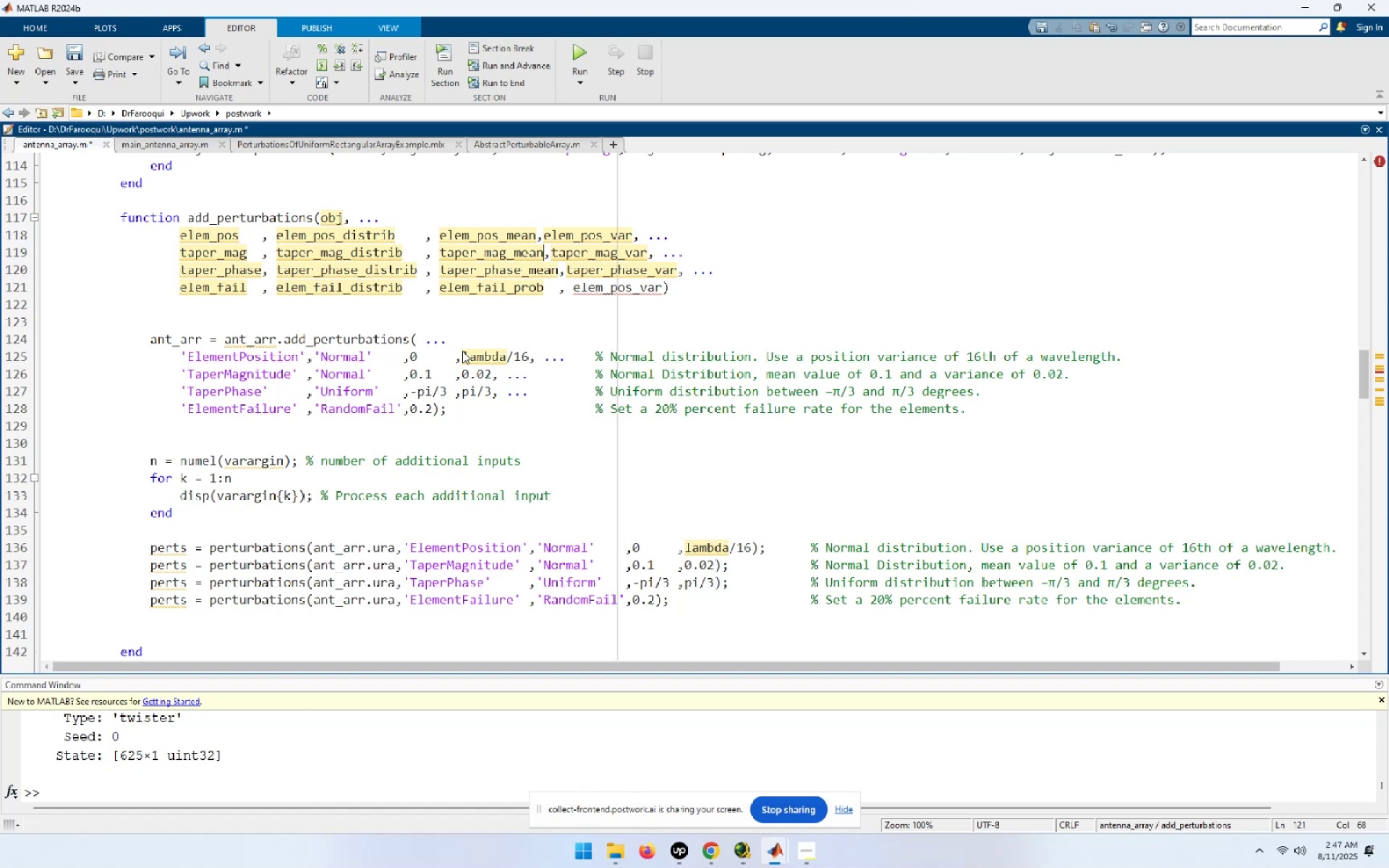 
key(Space)
 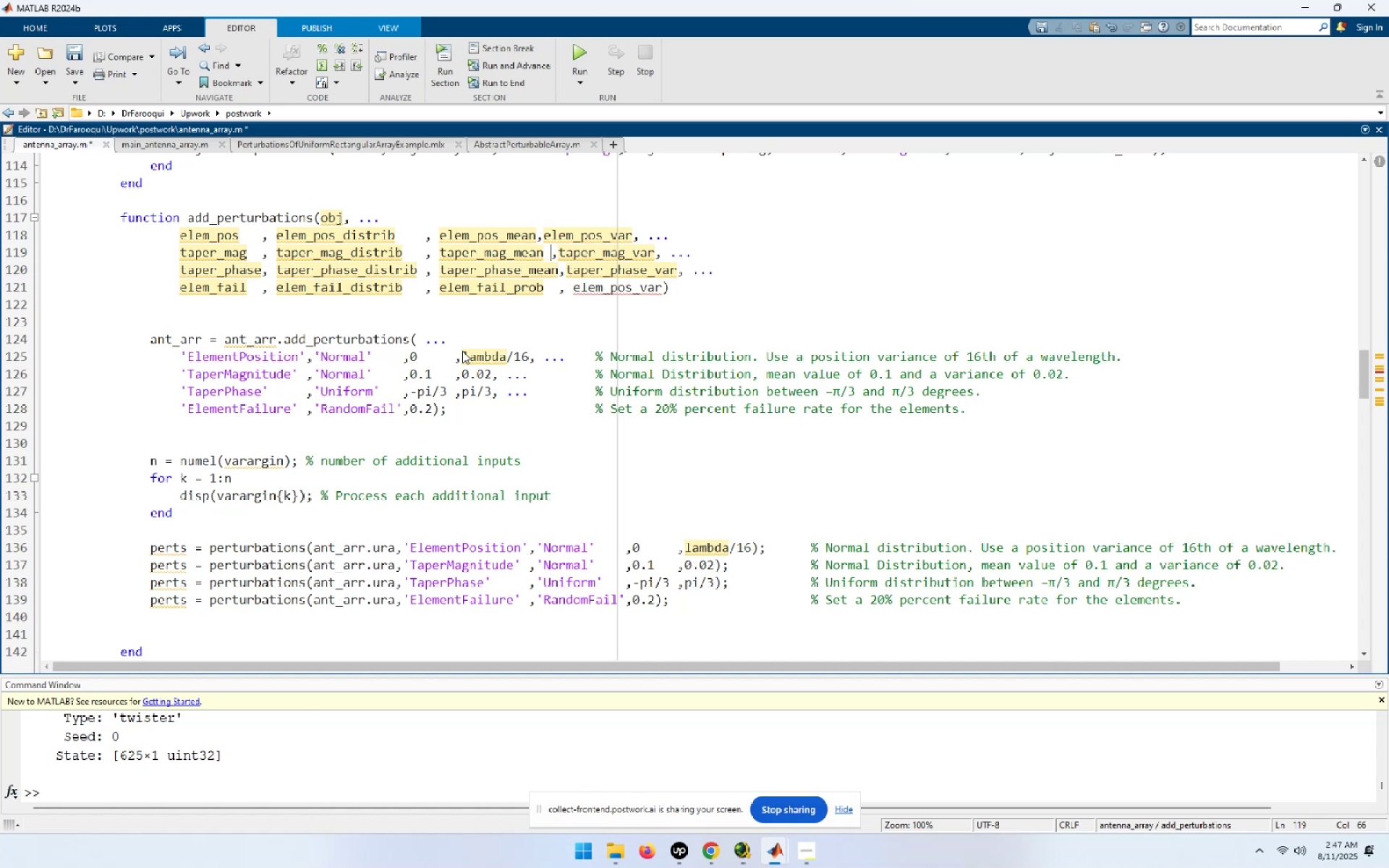 
key(Space)
 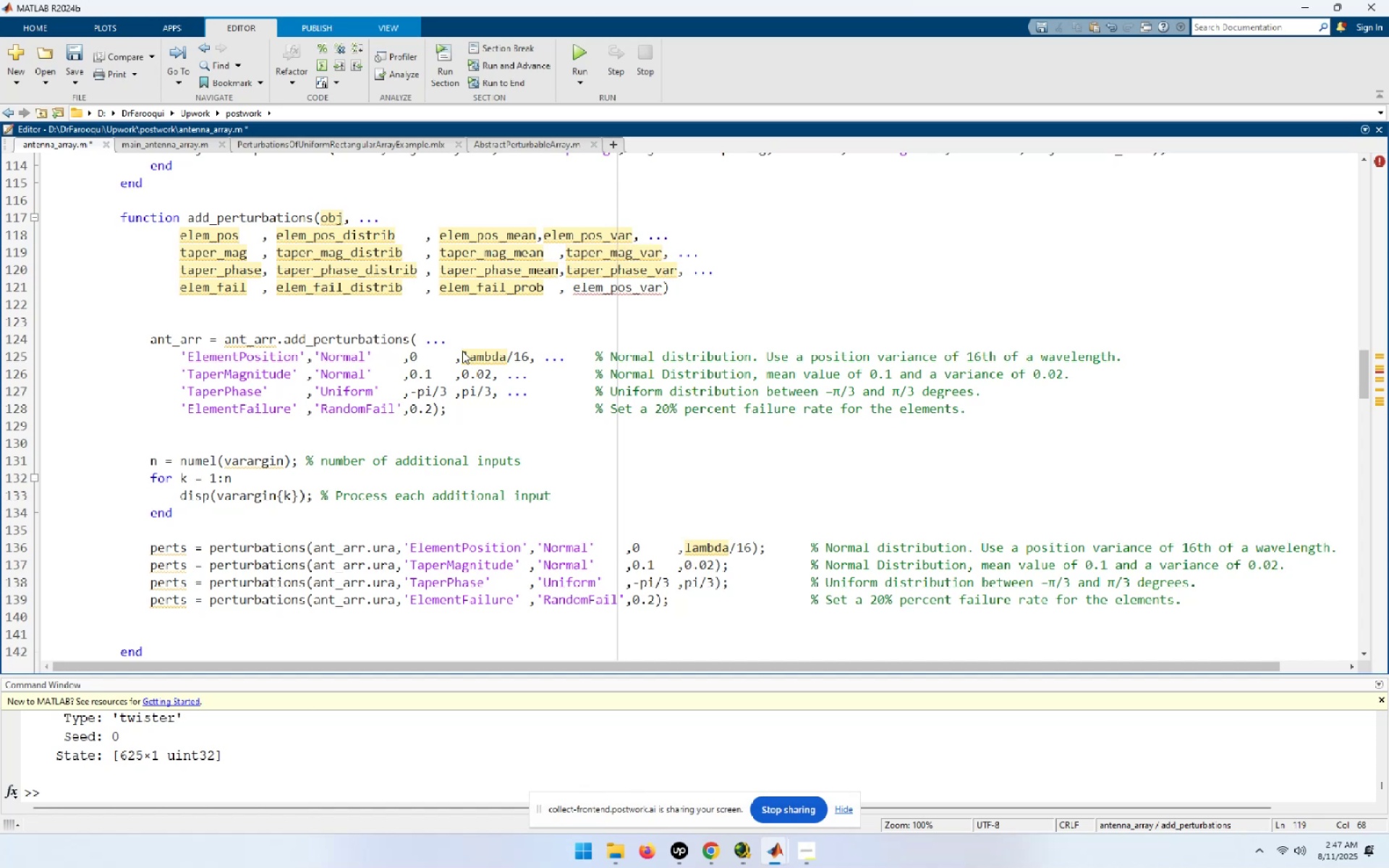 
key(ArrowUp)
 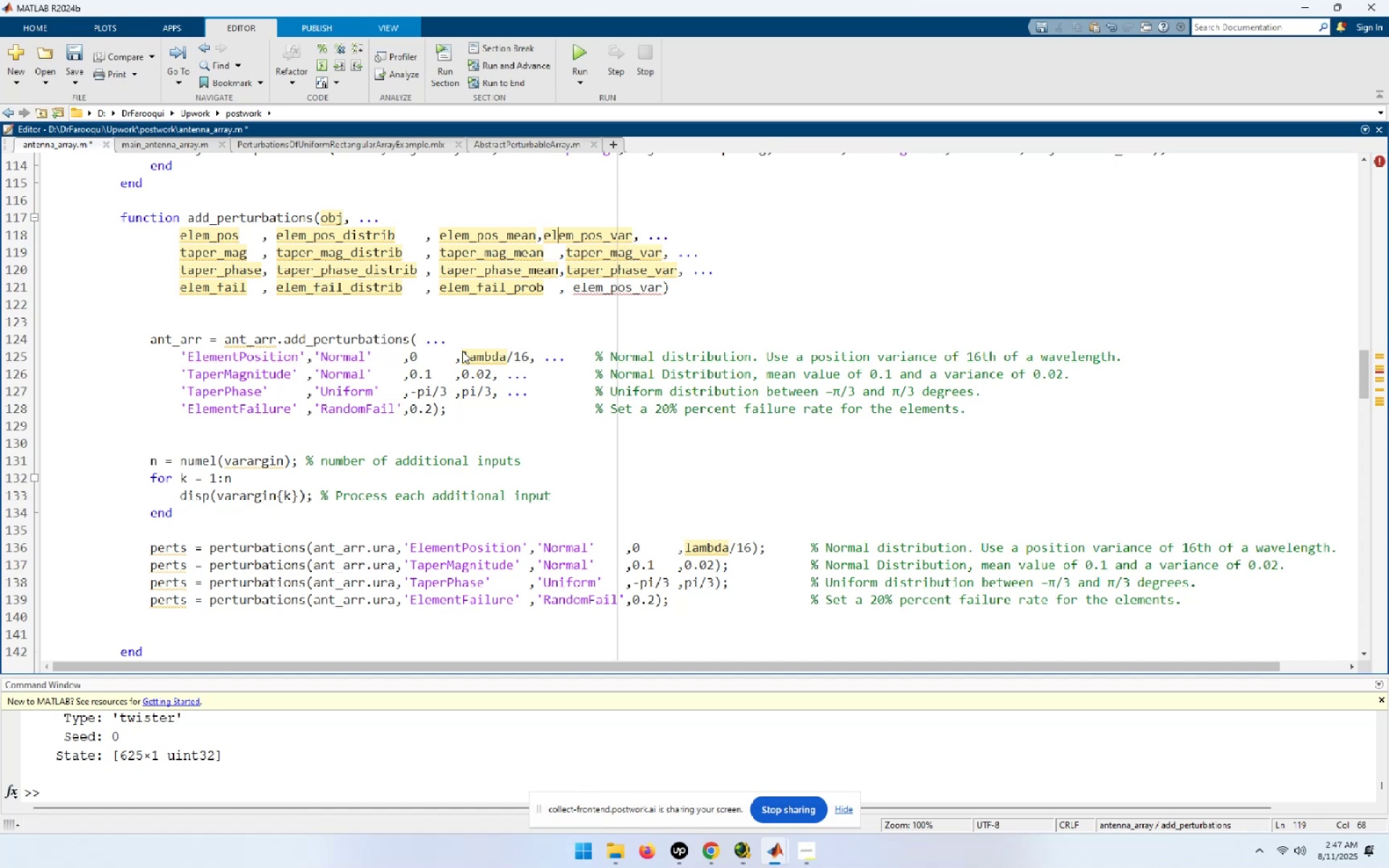 
key(ArrowLeft)
 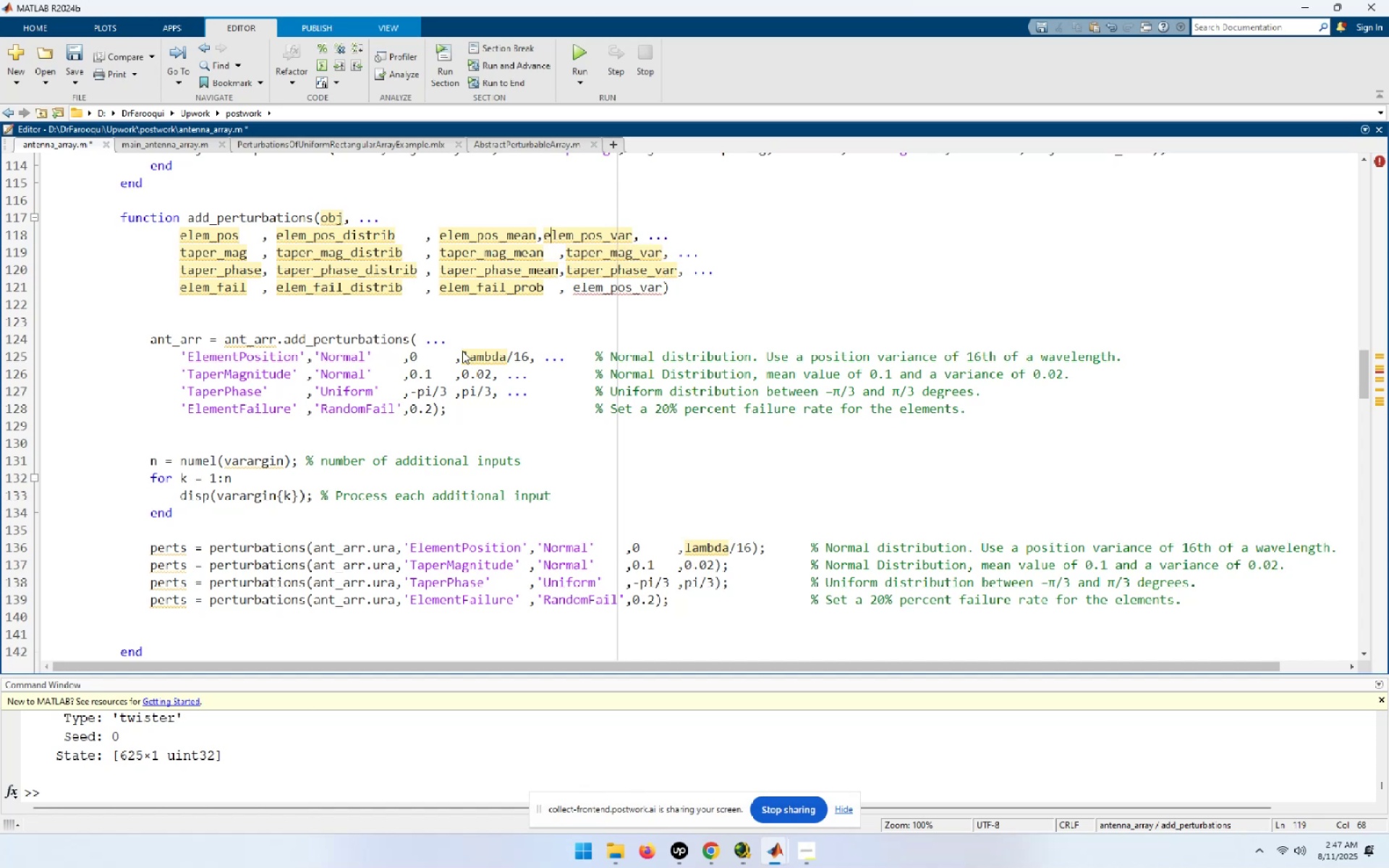 
key(ArrowLeft)
 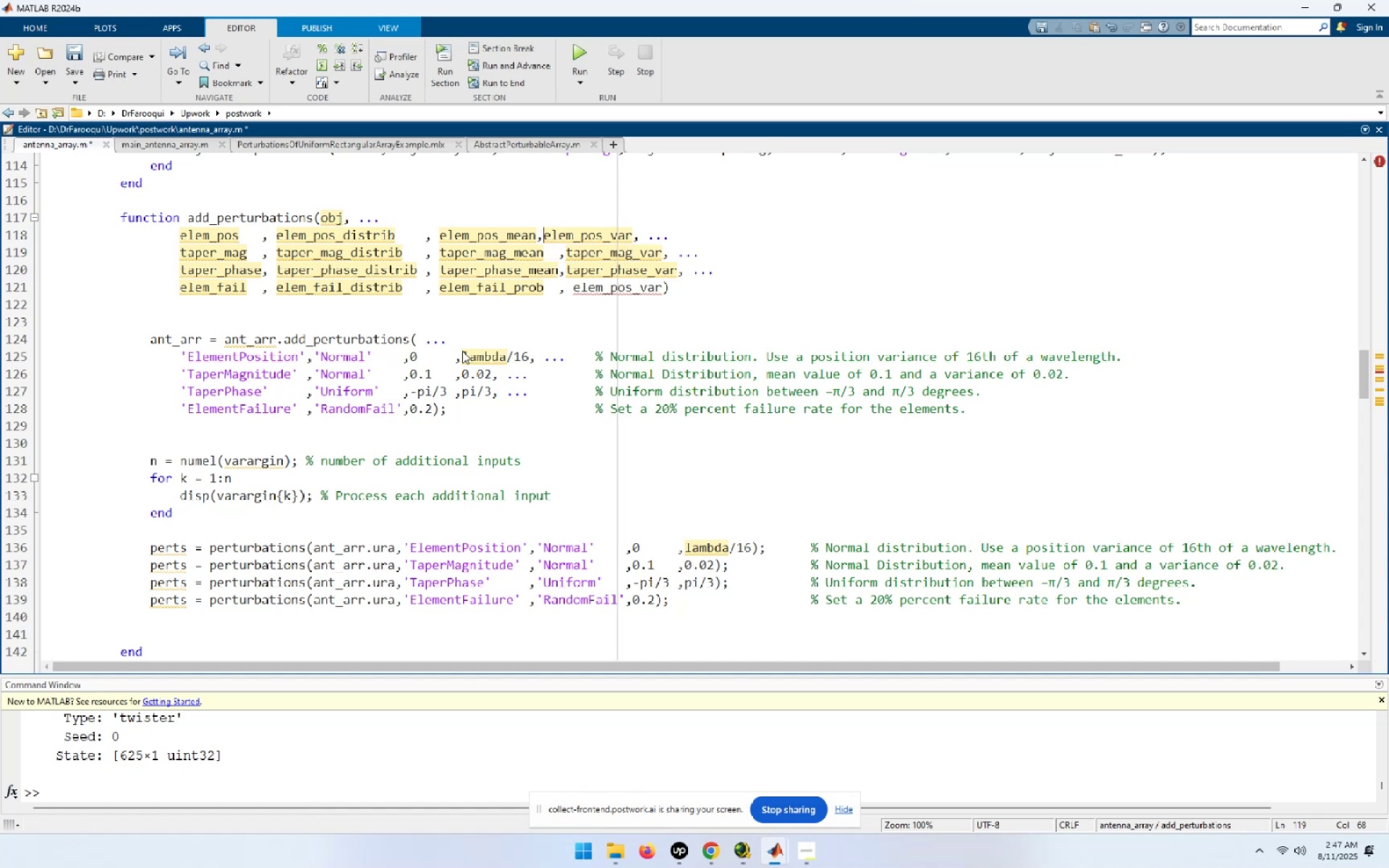 
key(ArrowLeft)
 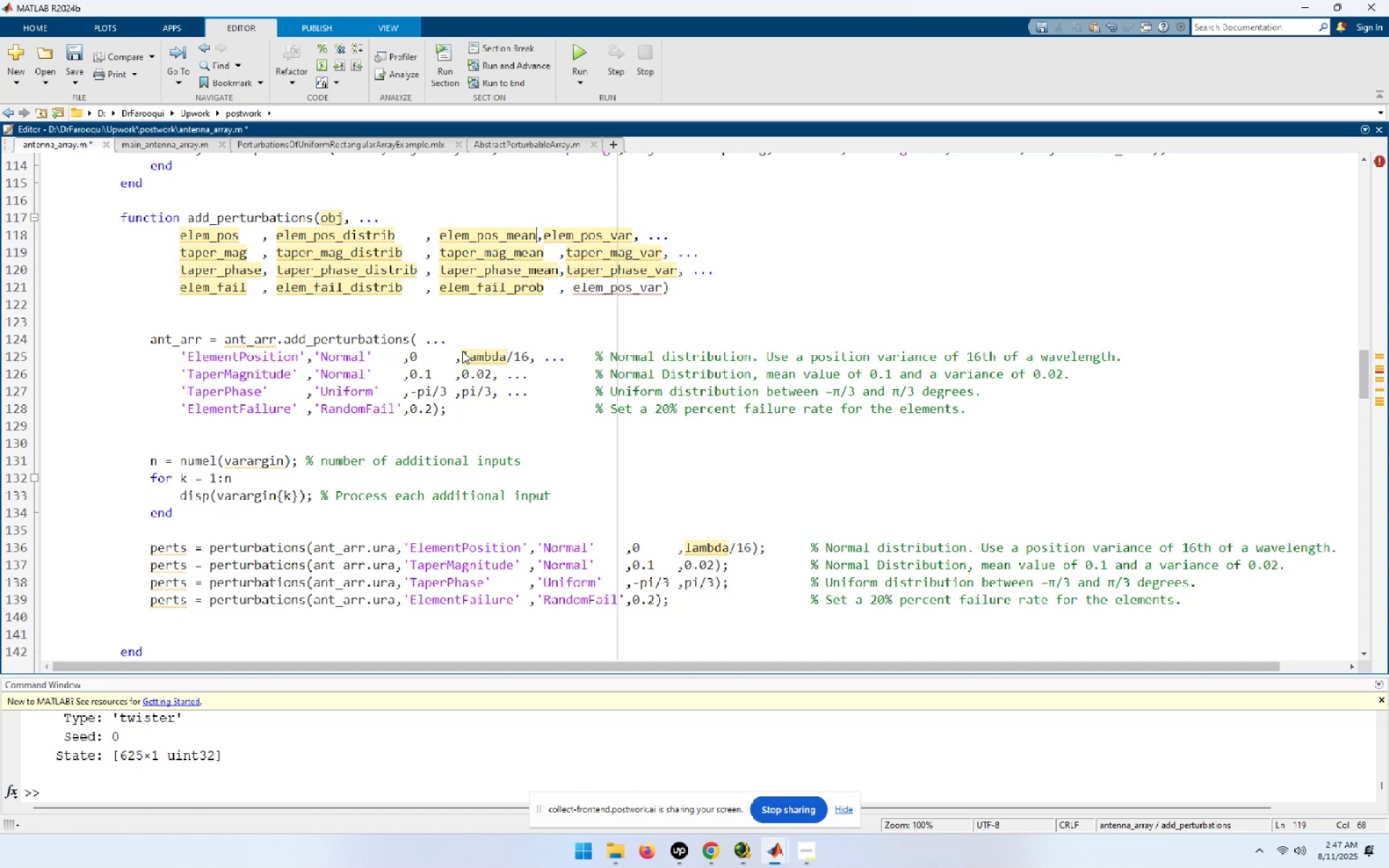 
key(Space)
 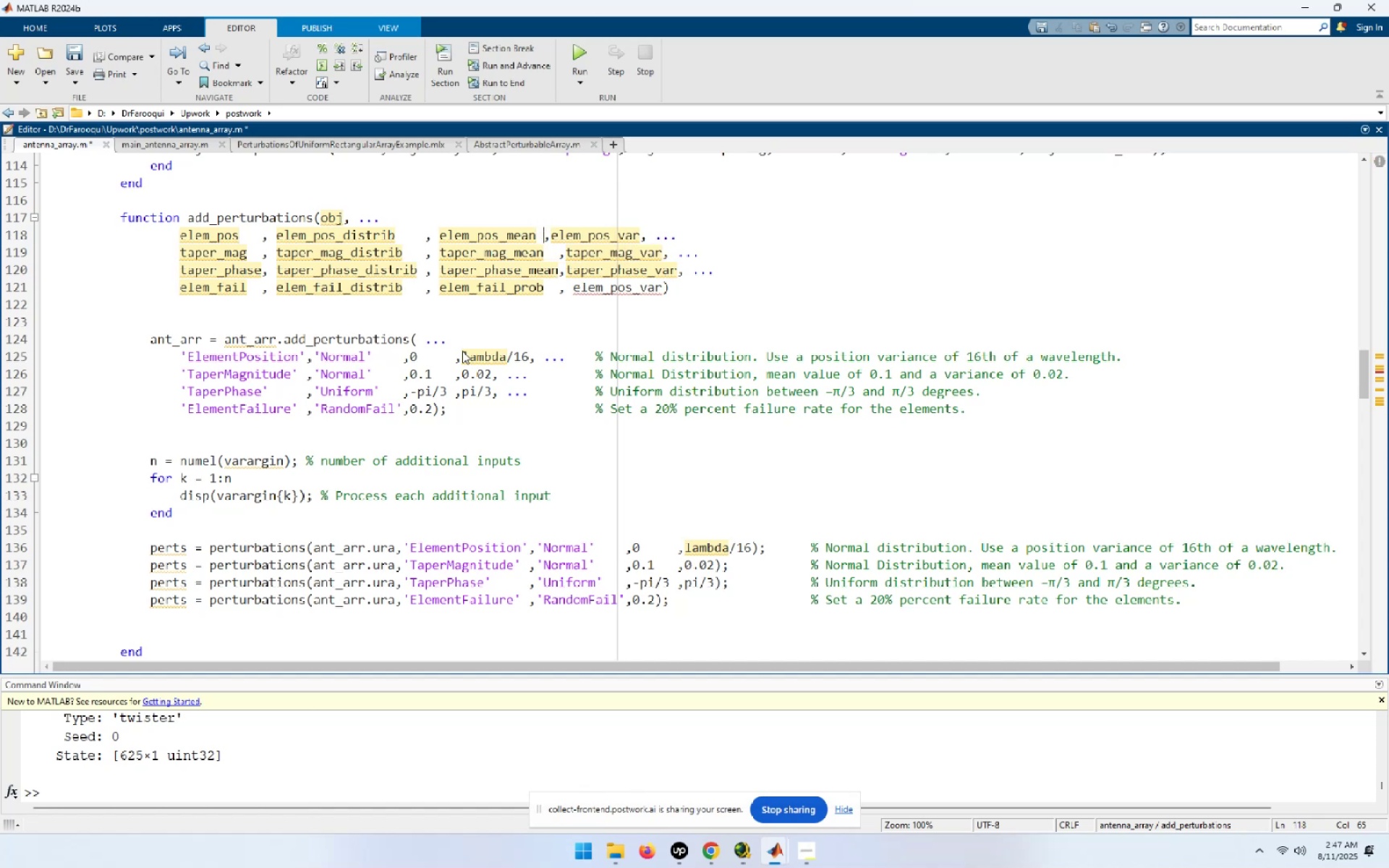 
key(Space)
 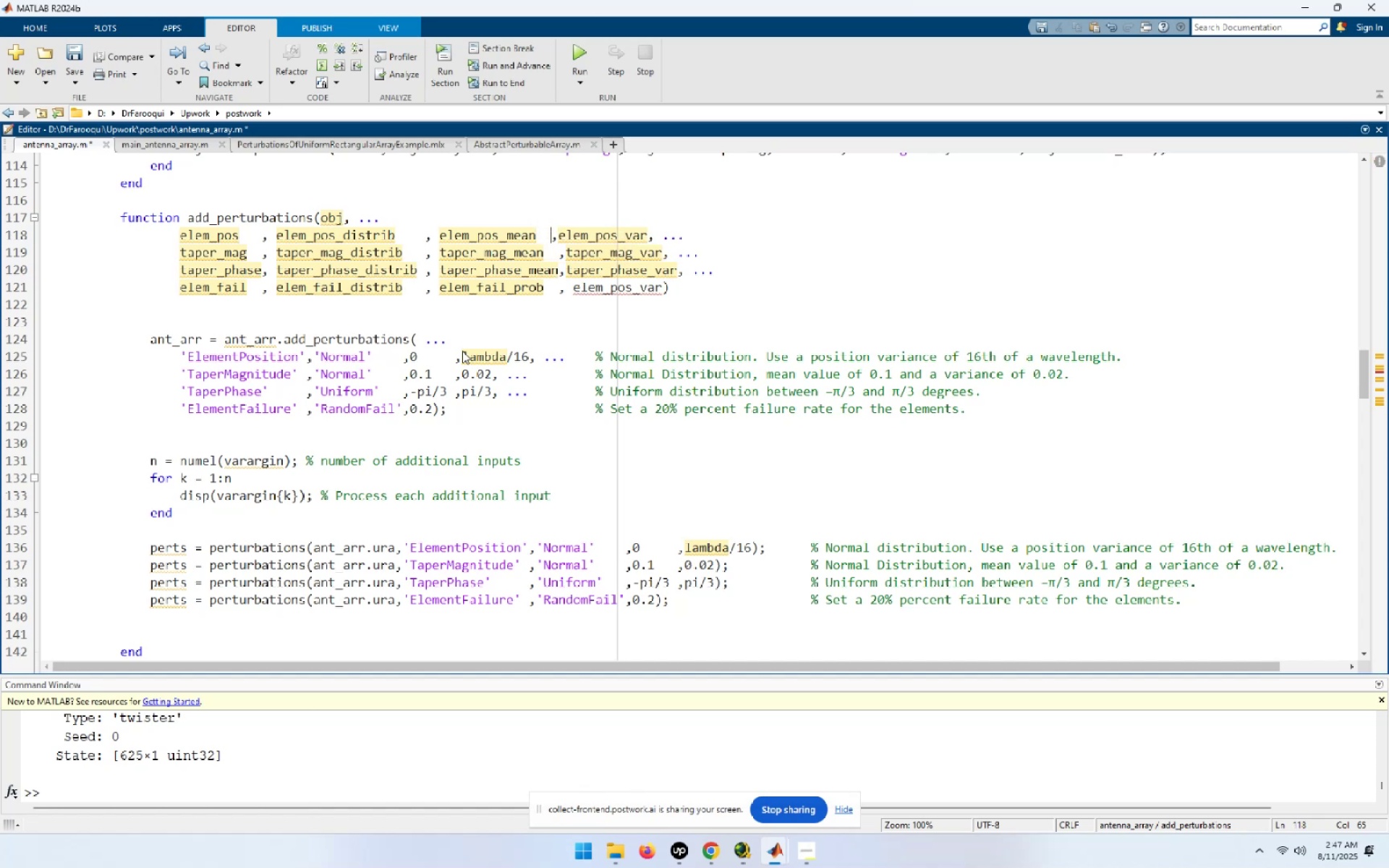 
key(Space)
 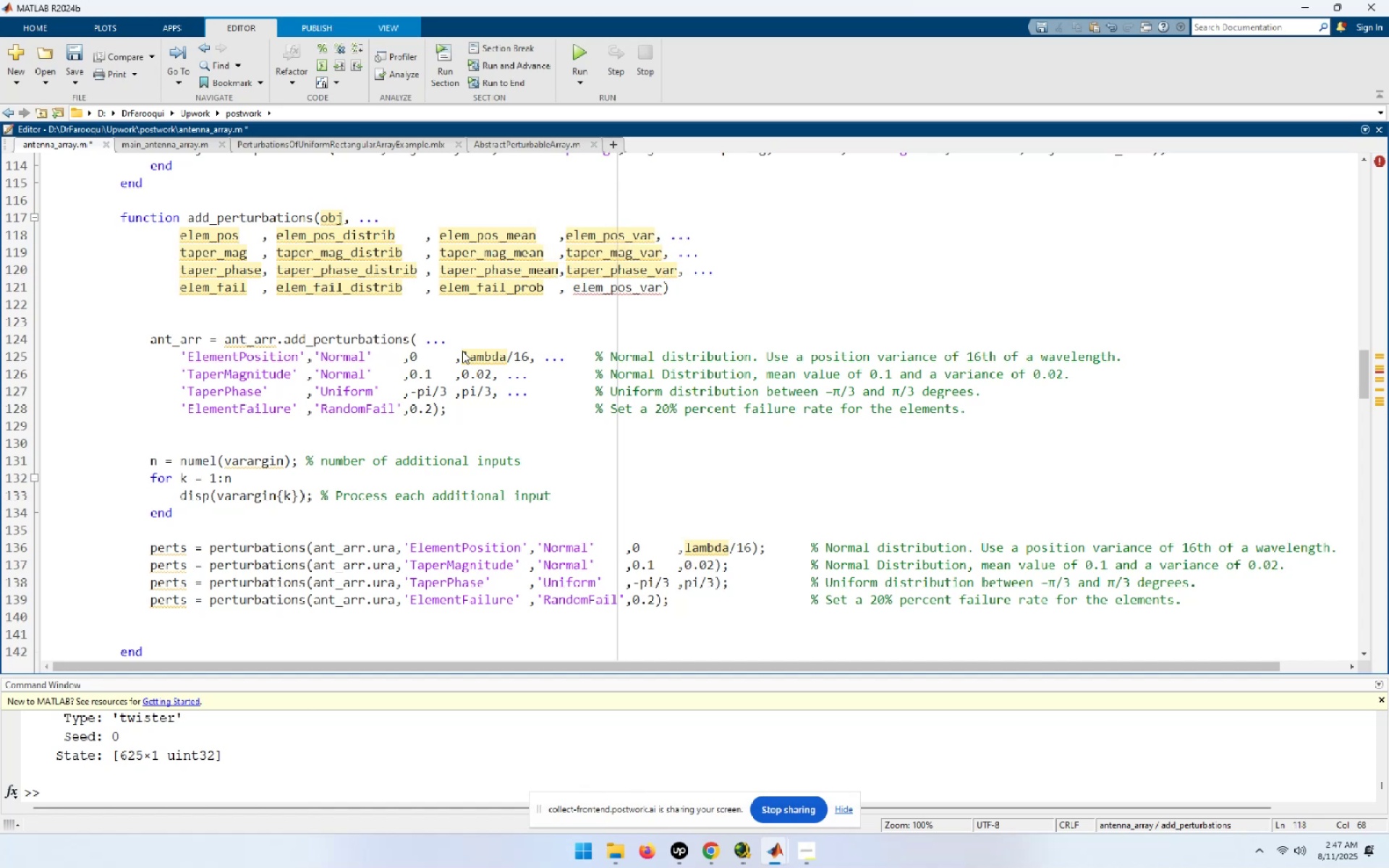 
key(ArrowDown)
 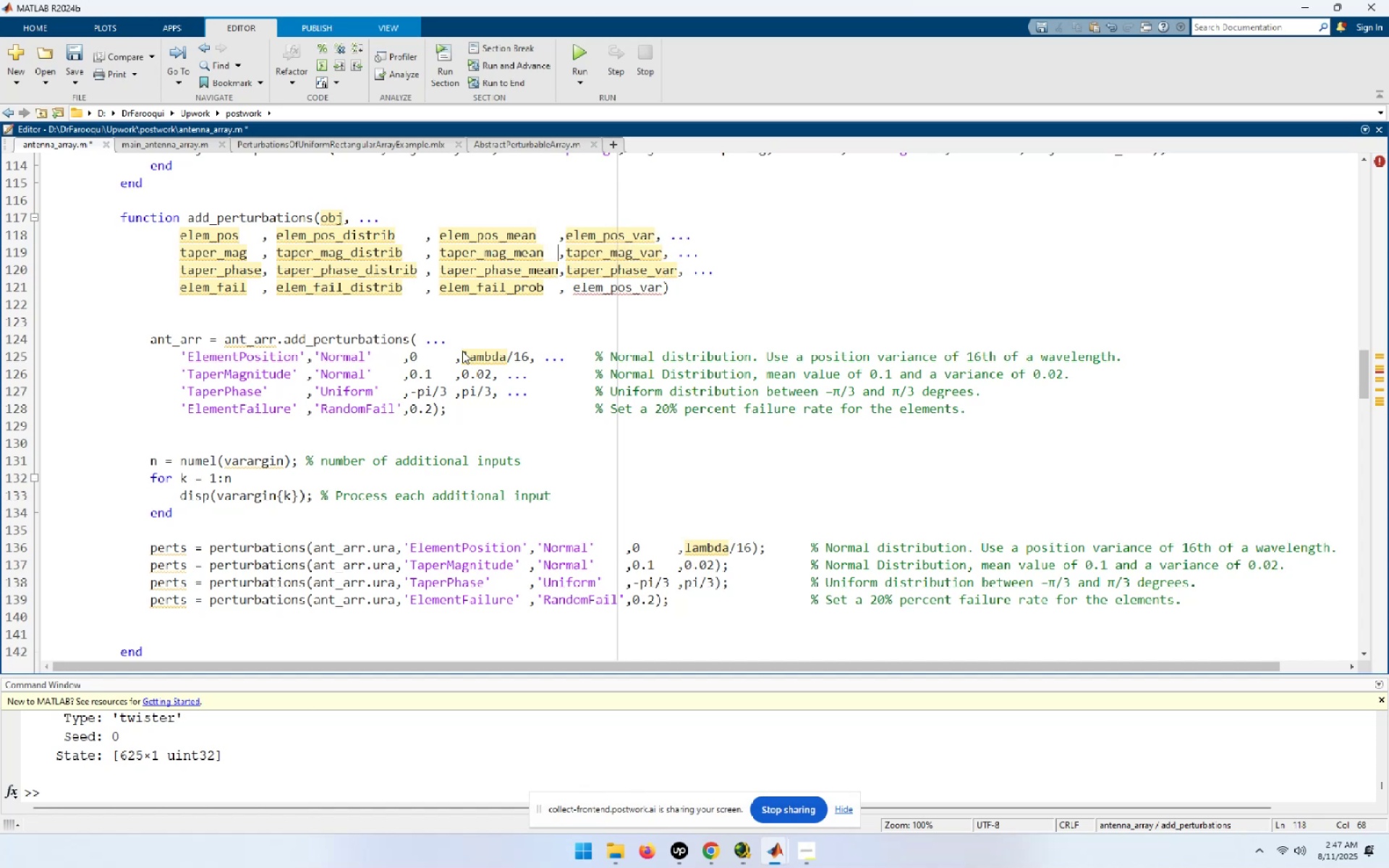 
key(ArrowUp)
 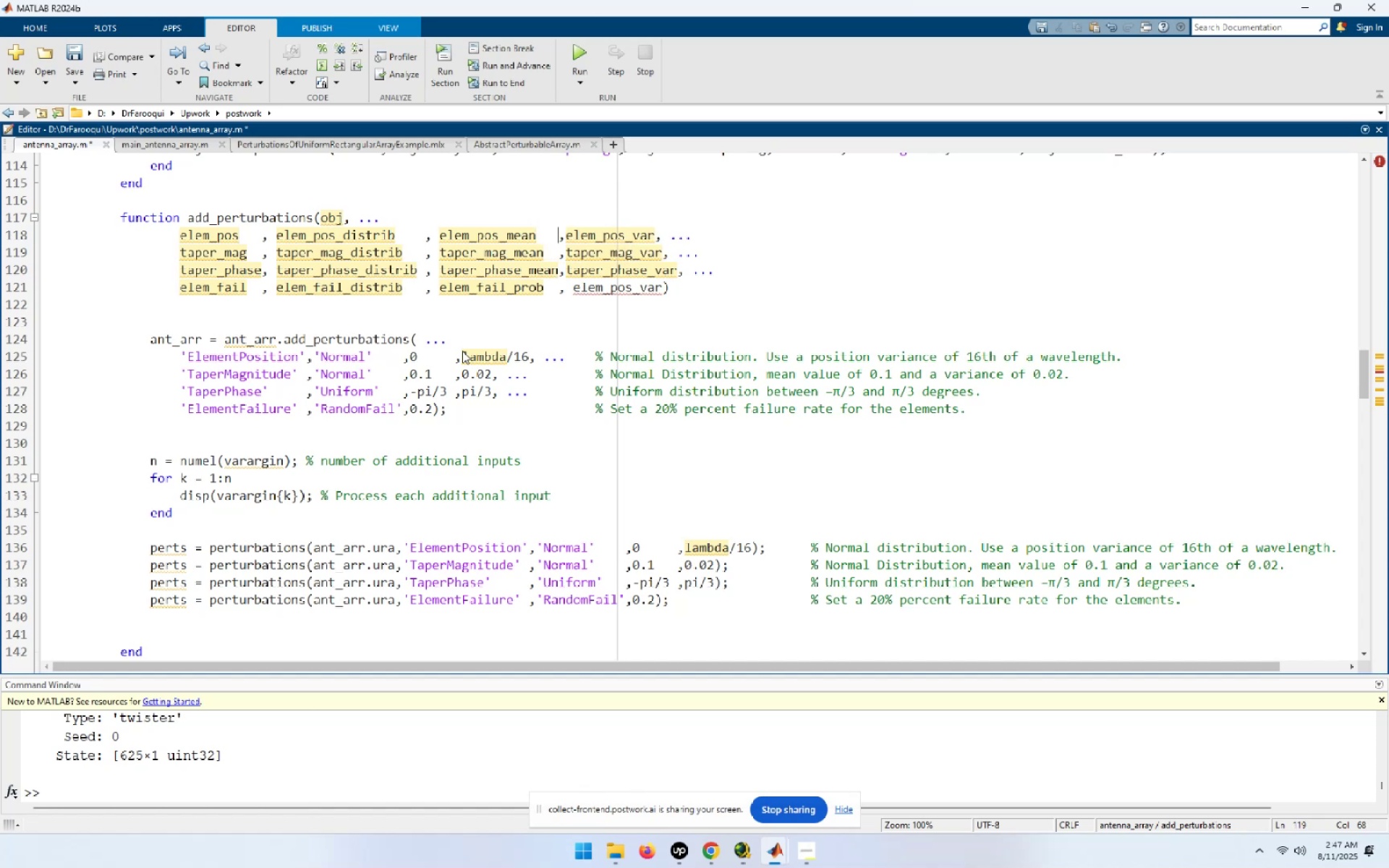 
key(ArrowRight)
 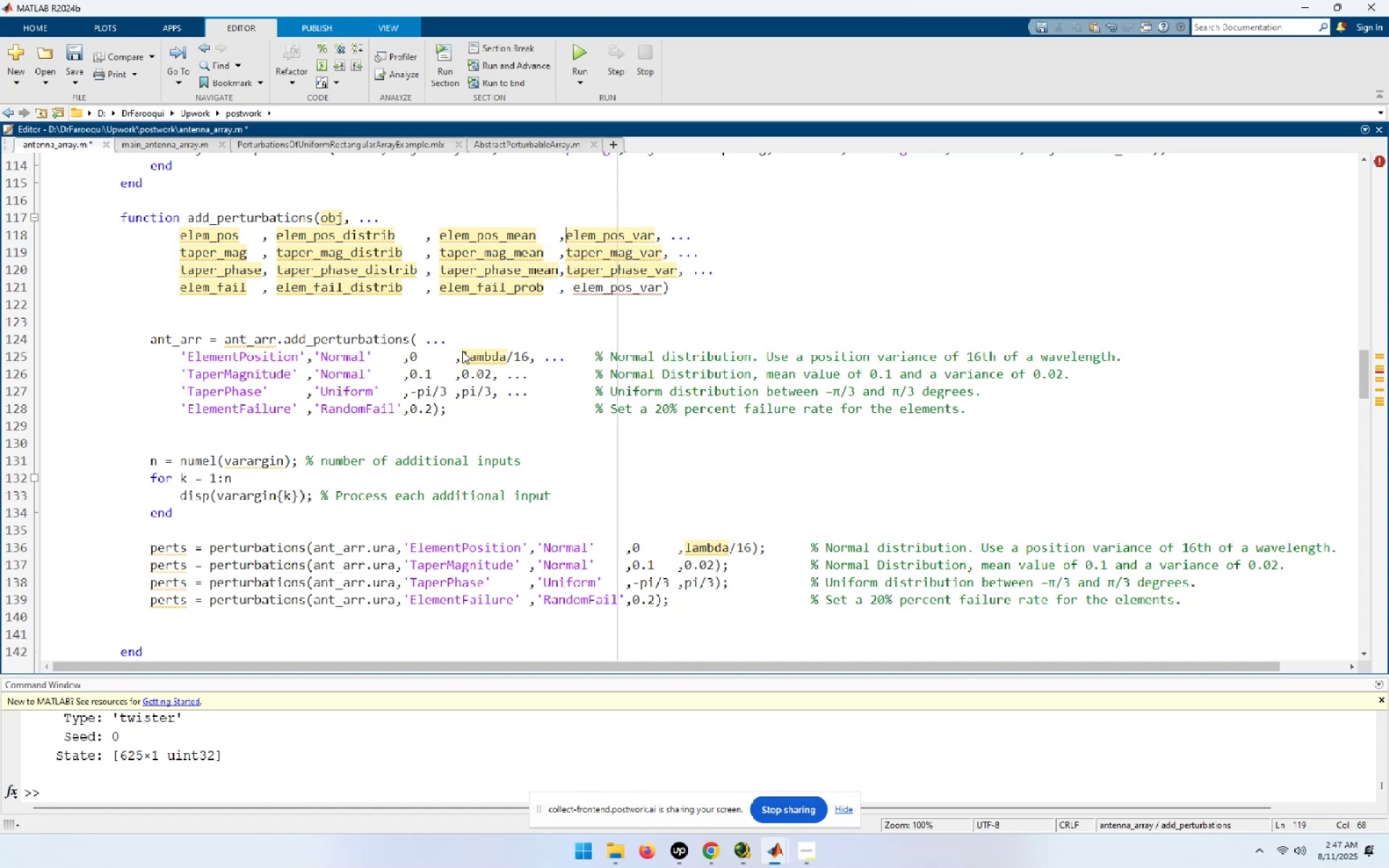 
key(Space)
 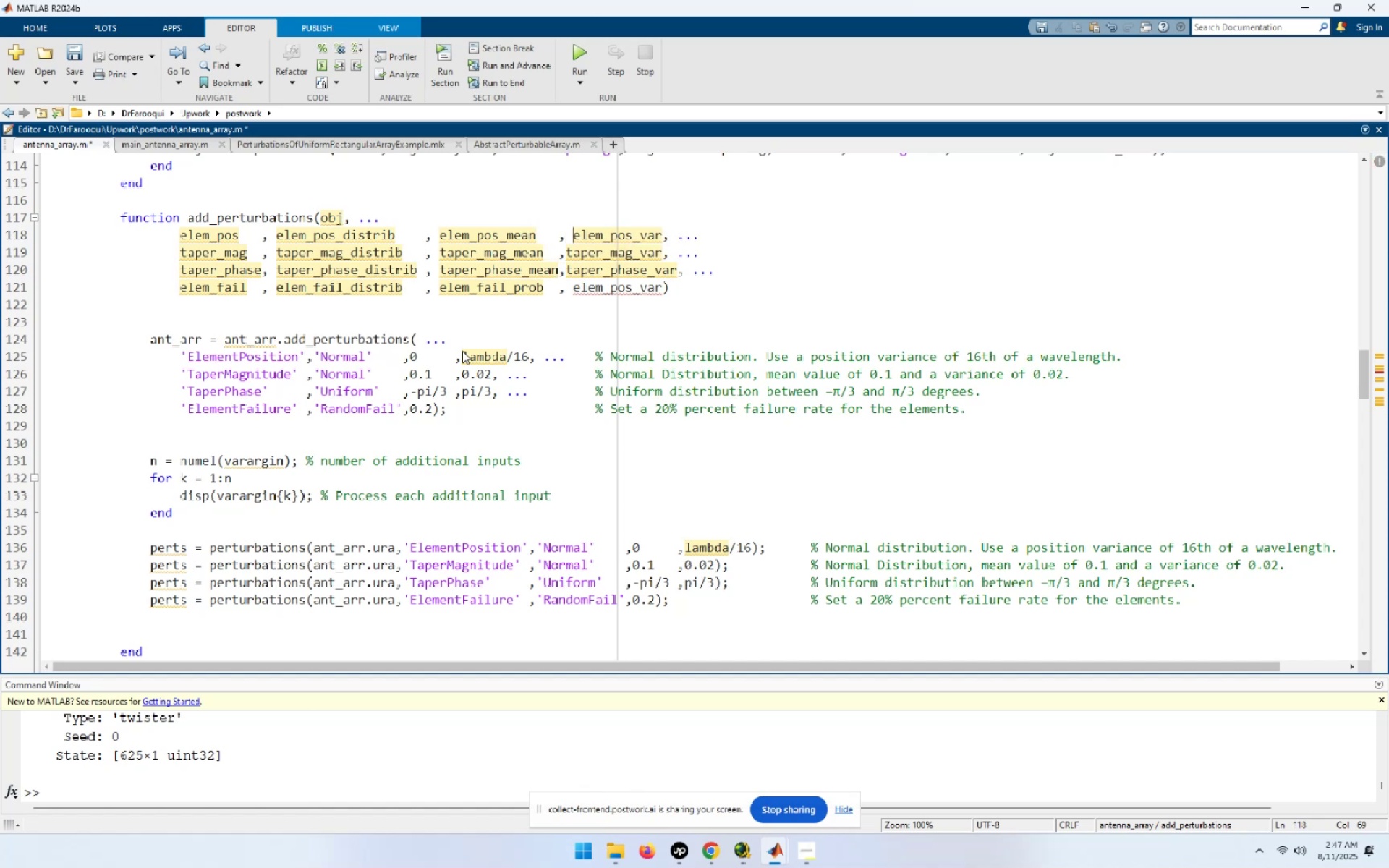 
key(ArrowDown)
 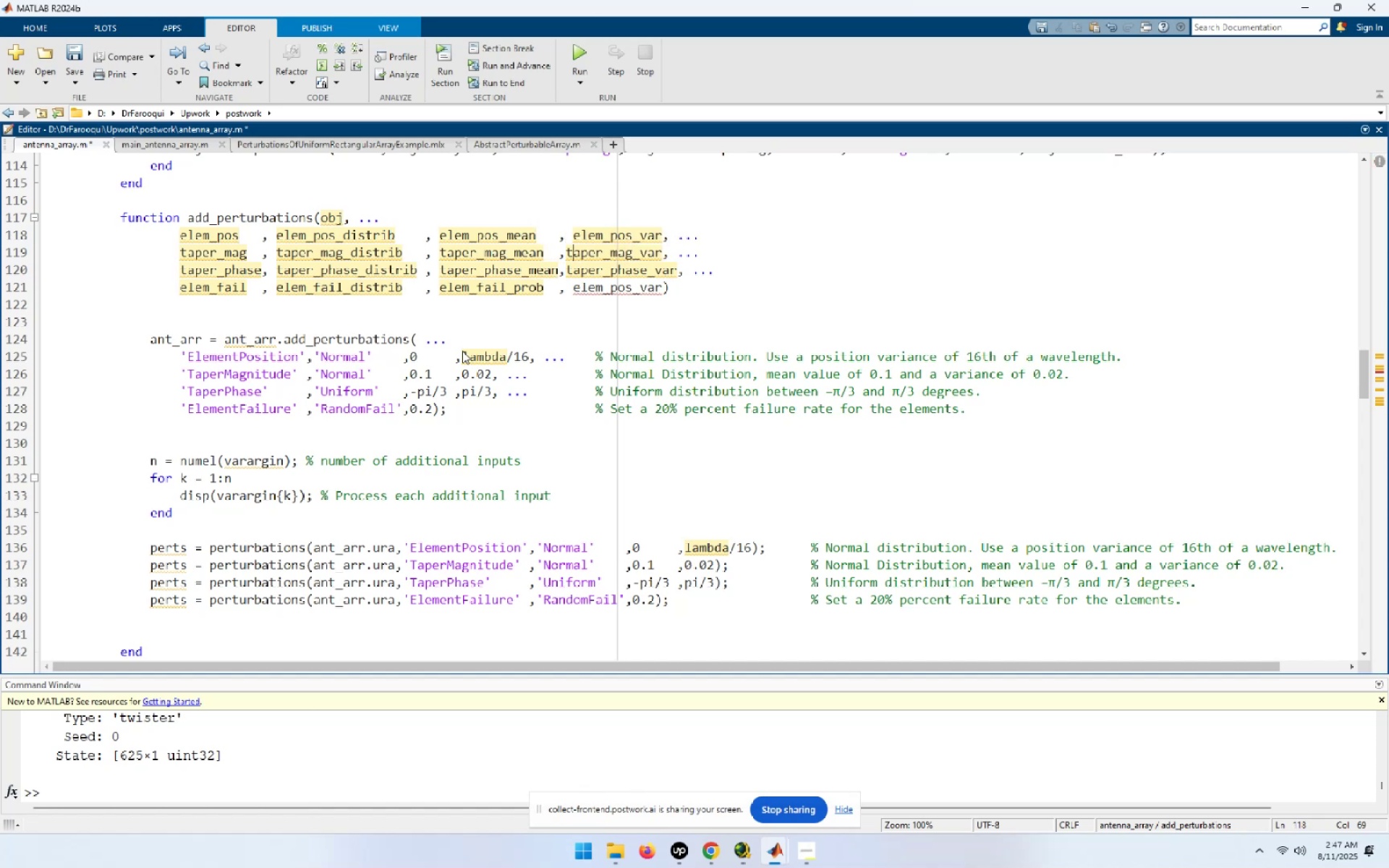 
key(ArrowLeft)
 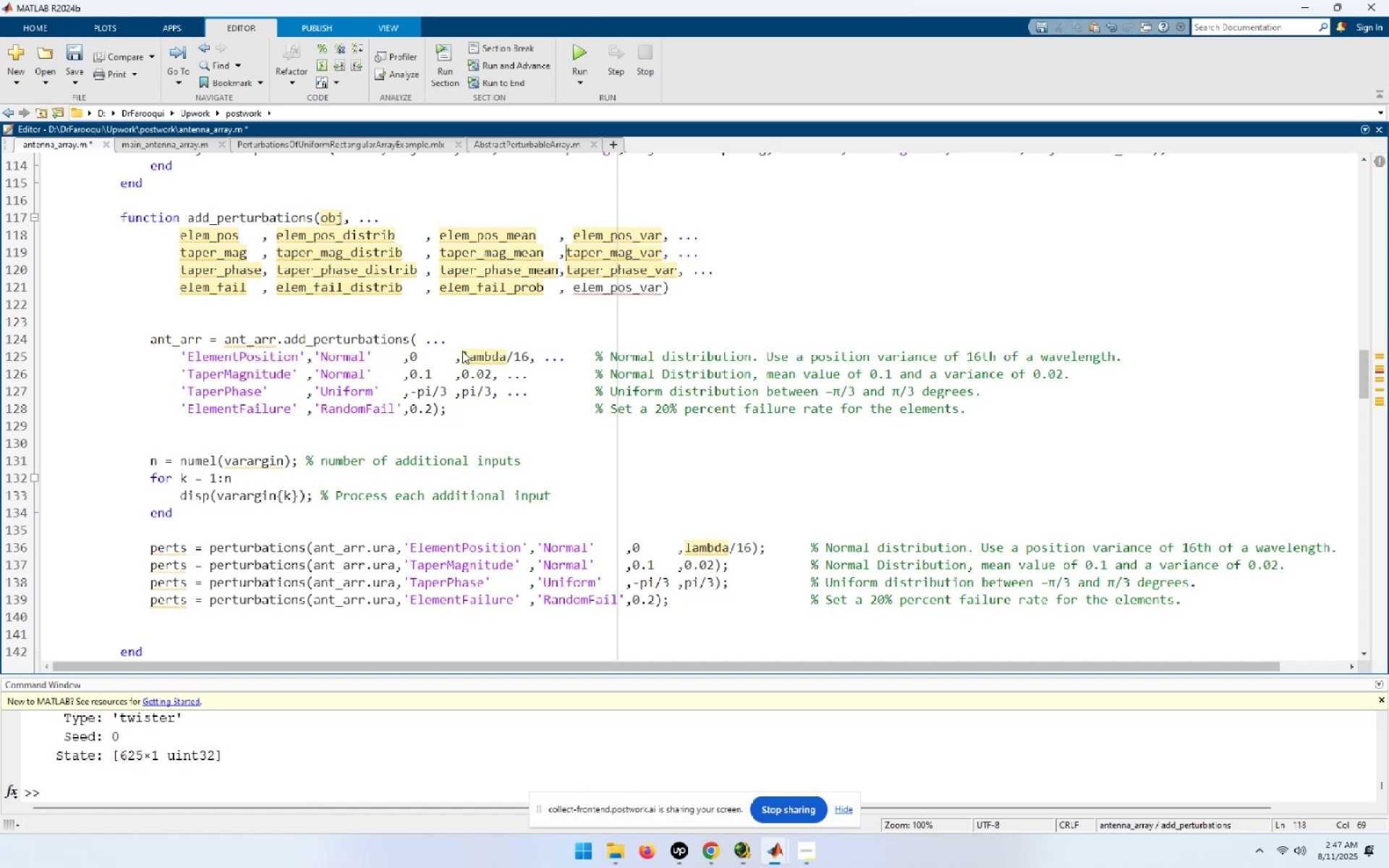 
key(Space)
 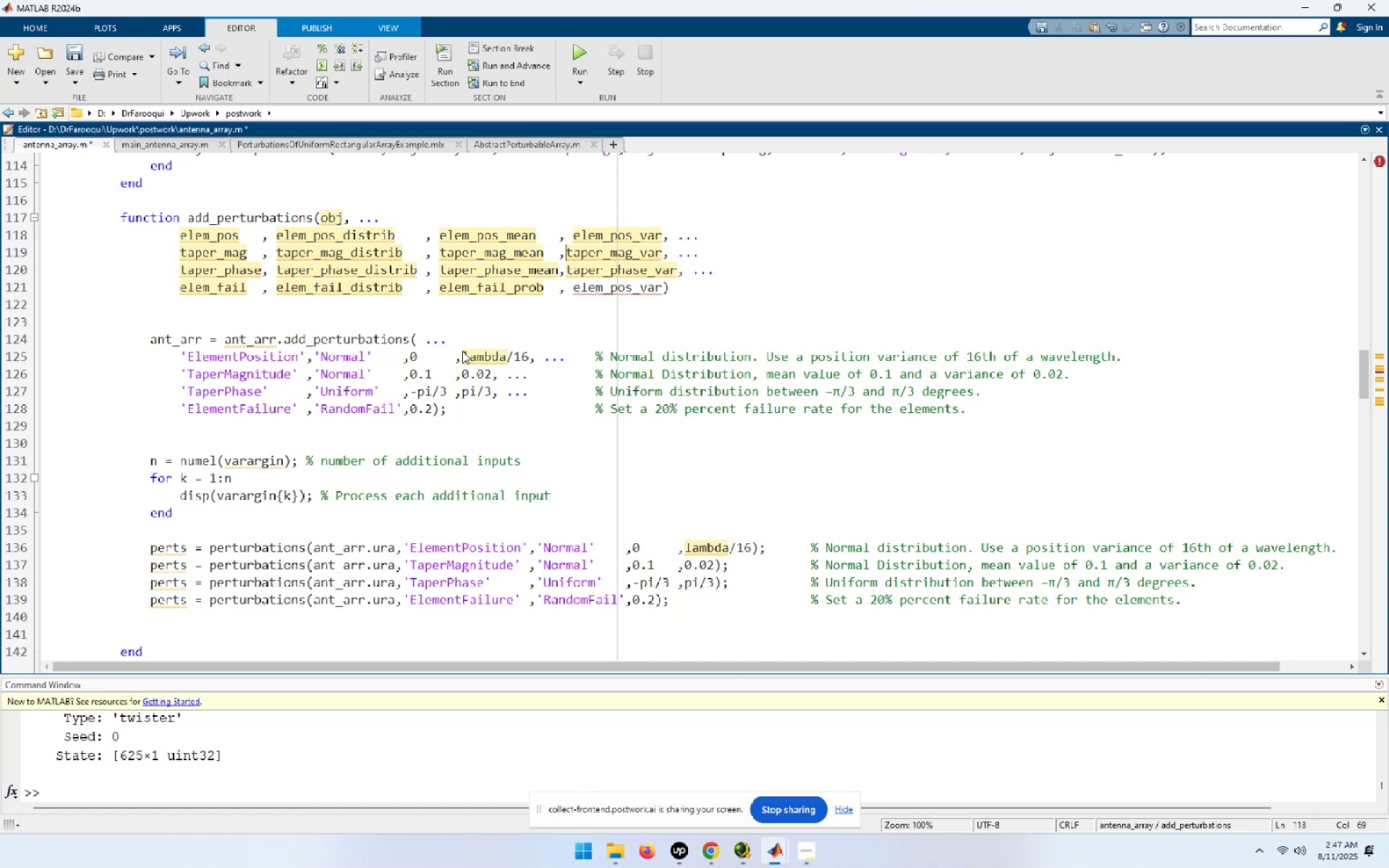 
key(ArrowDown)
 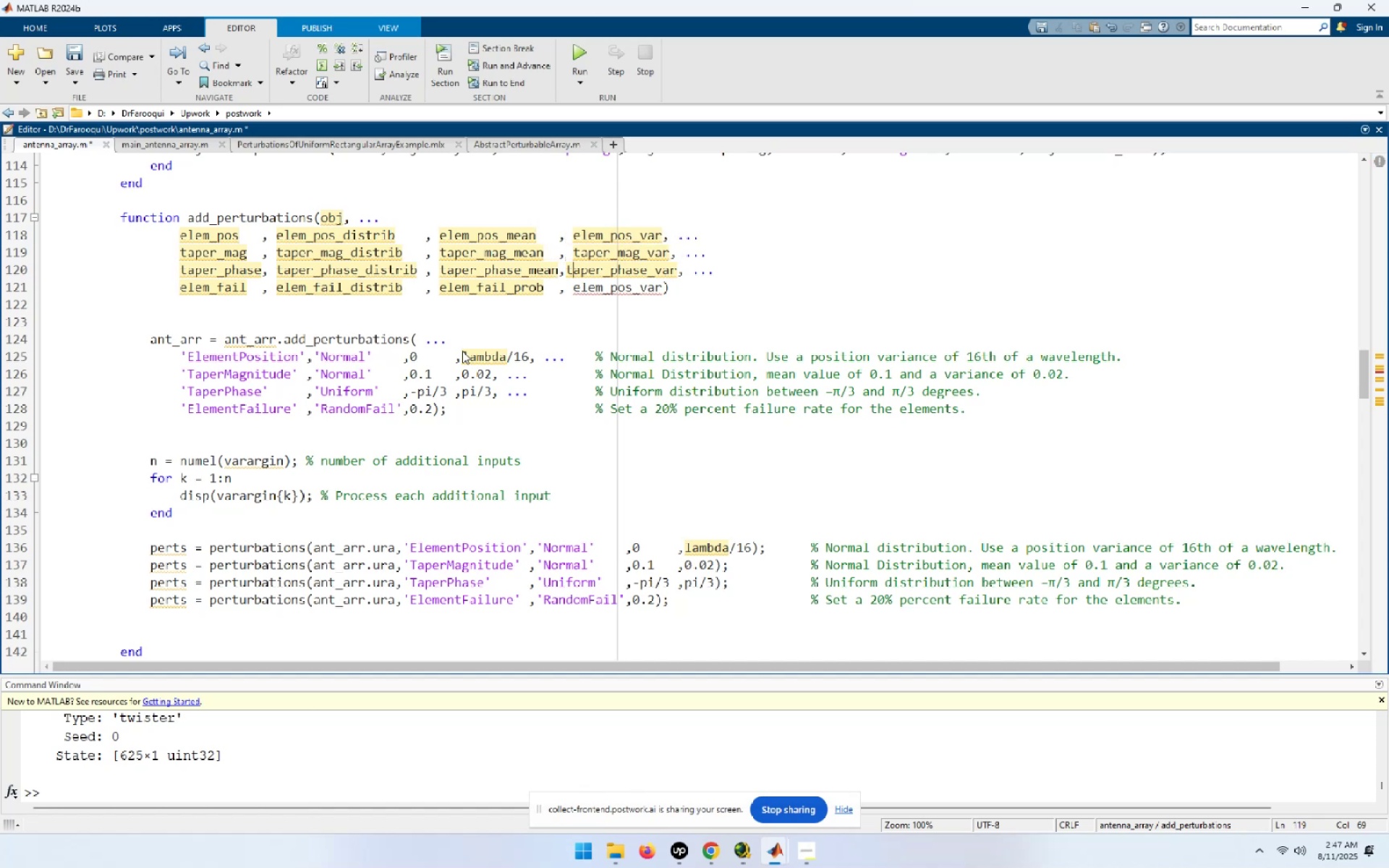 
key(ArrowLeft)
 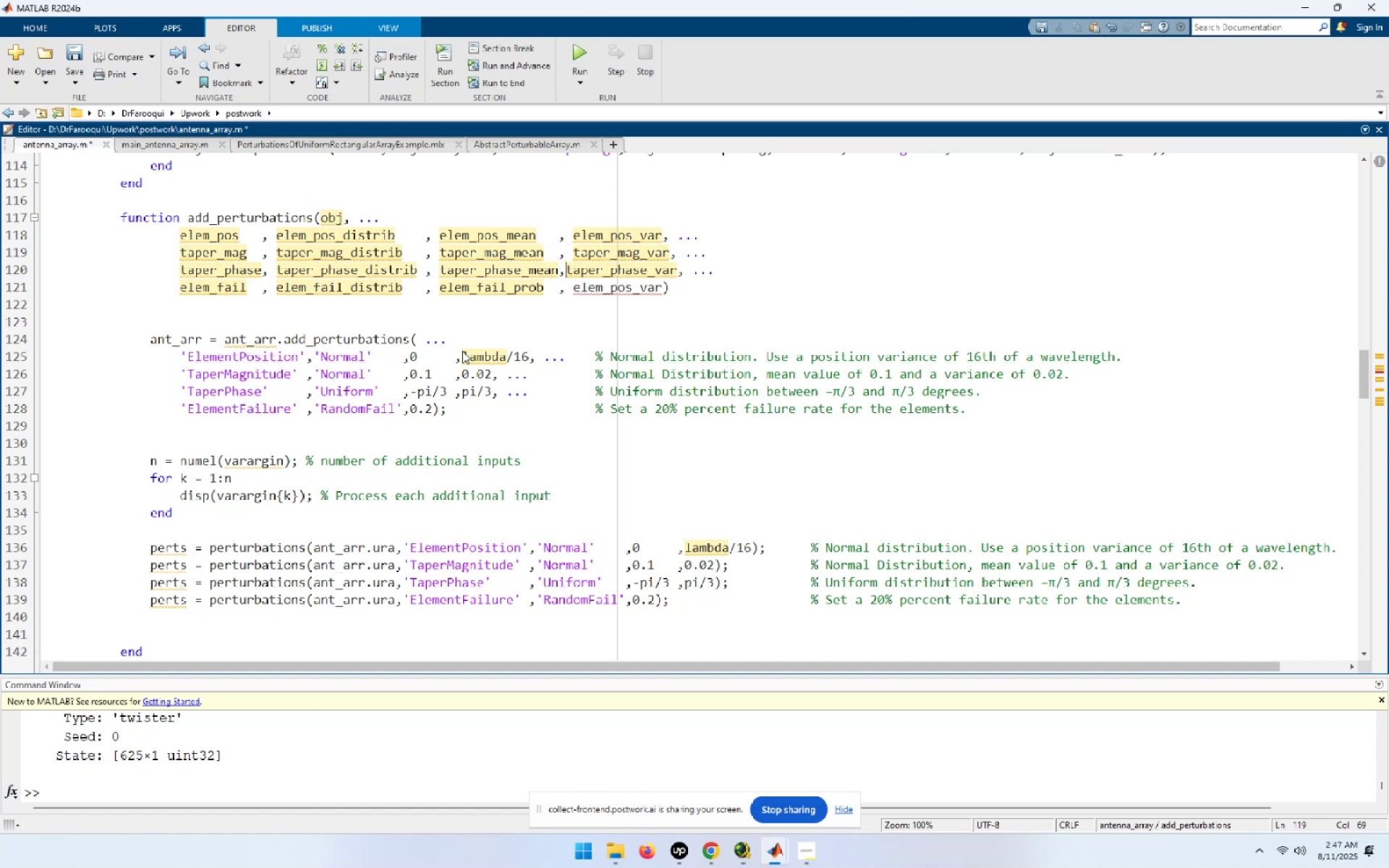 
key(Space)
 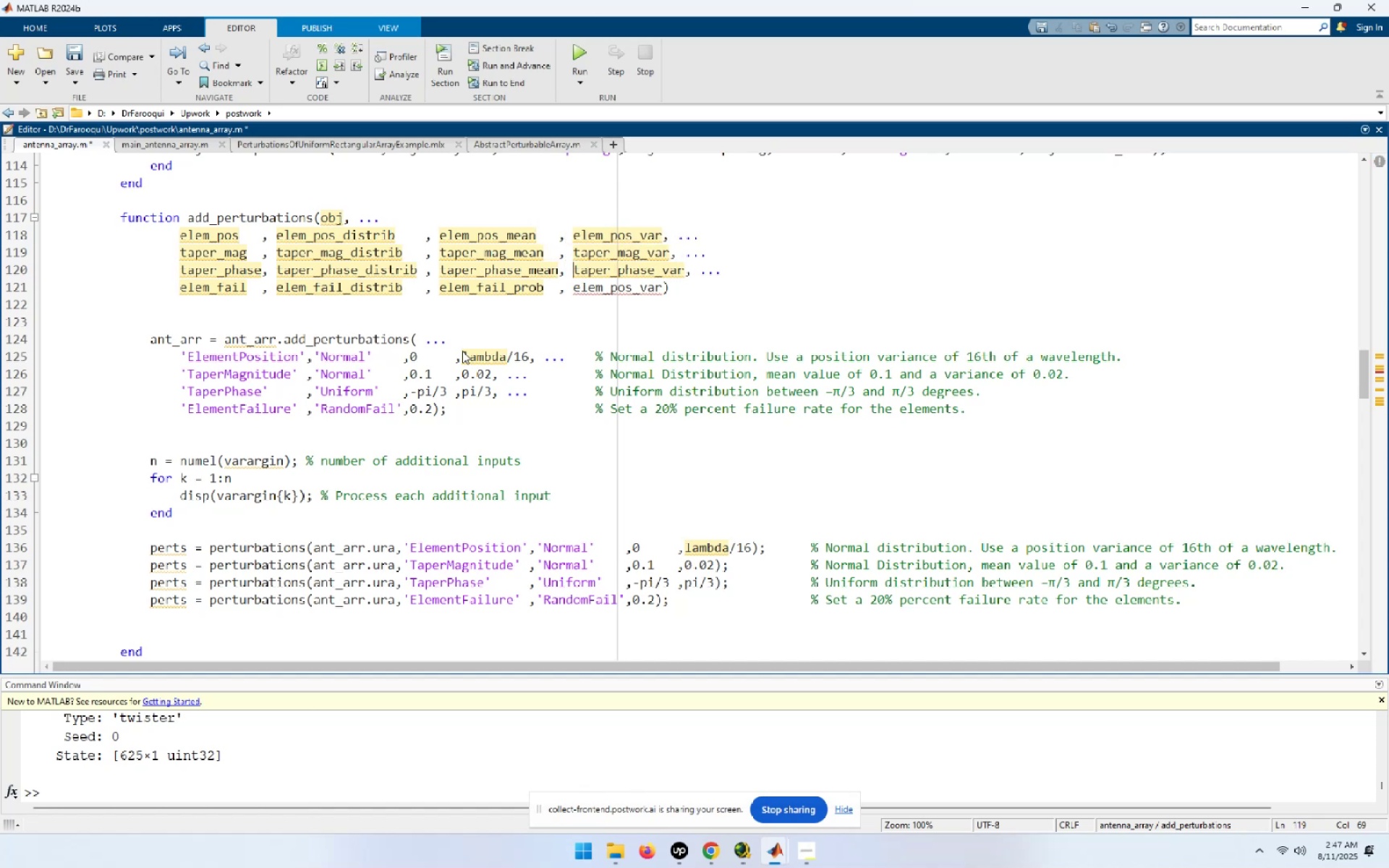 
key(ArrowDown)
 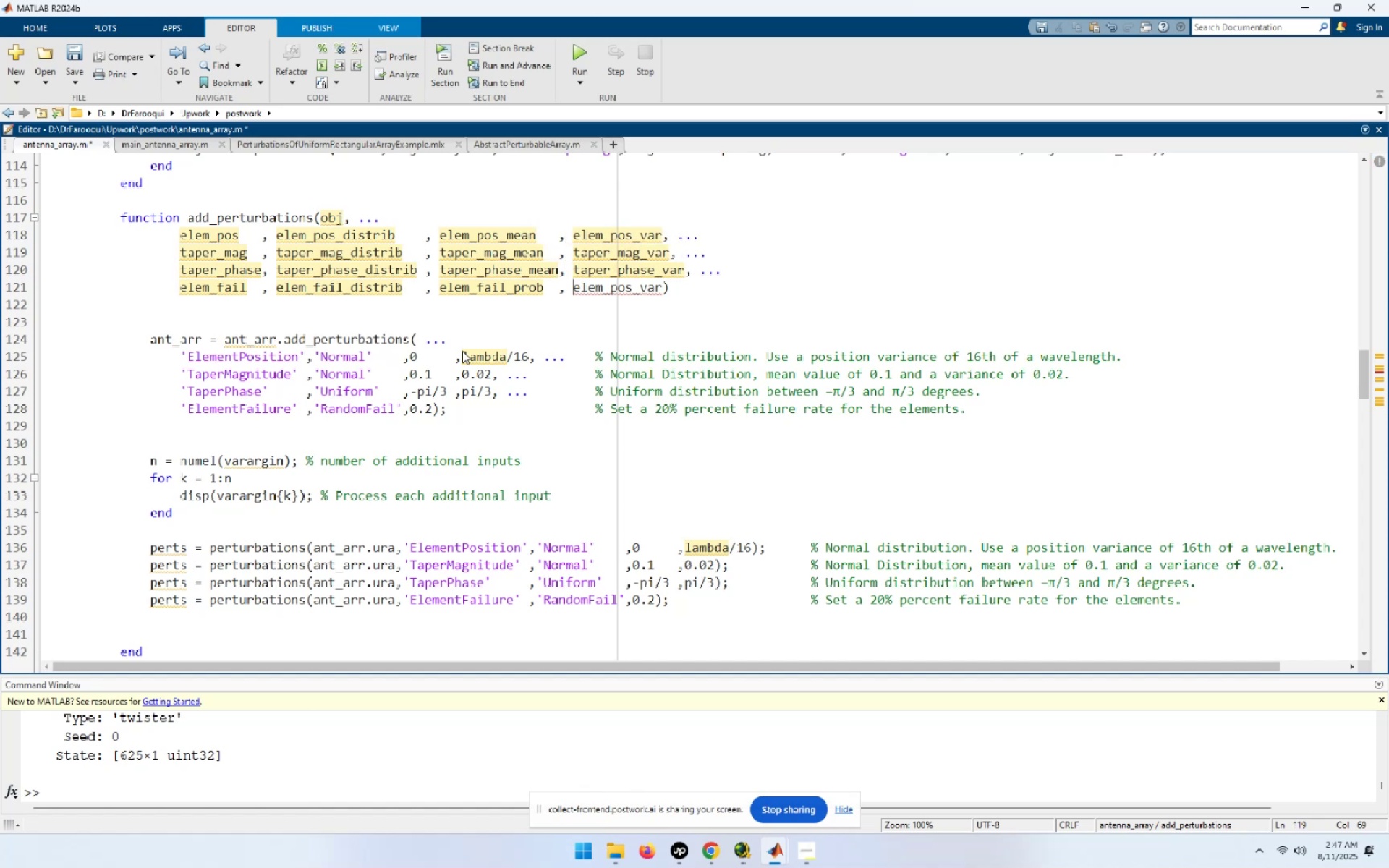 
key(ArrowLeft)
 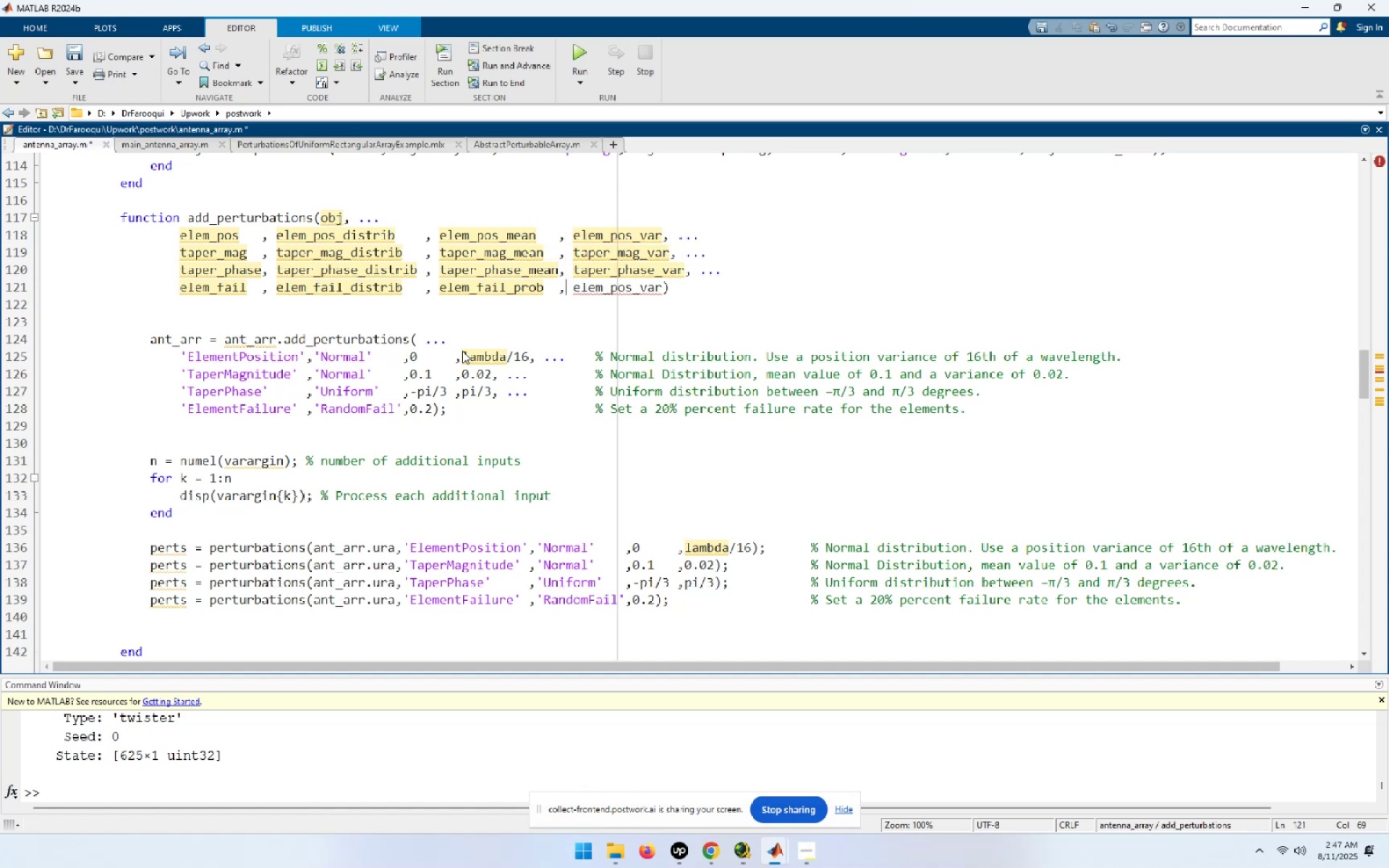 
key(ArrowRight)
 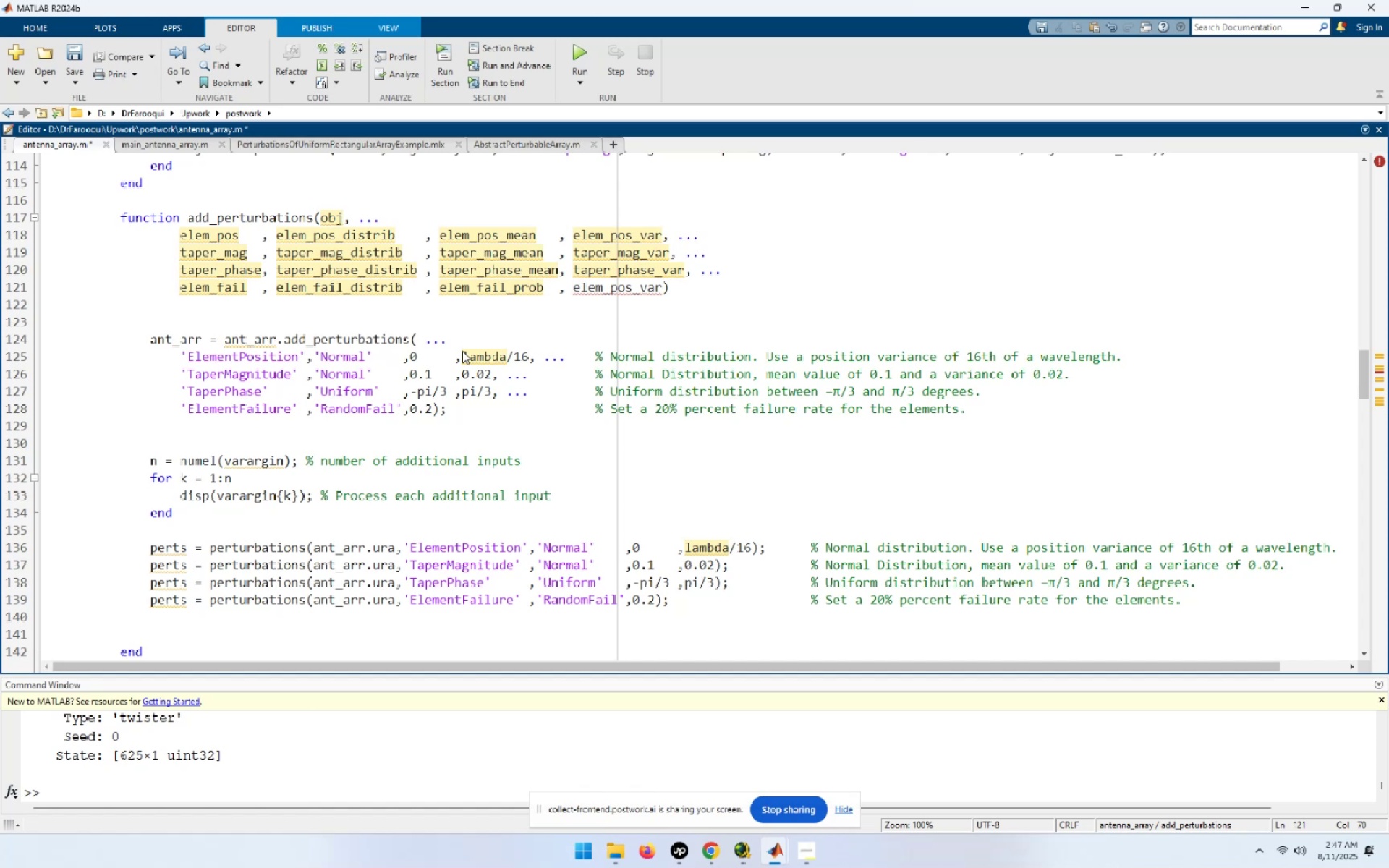 
hold_key(key=ArrowLeft, duration=1.44)
 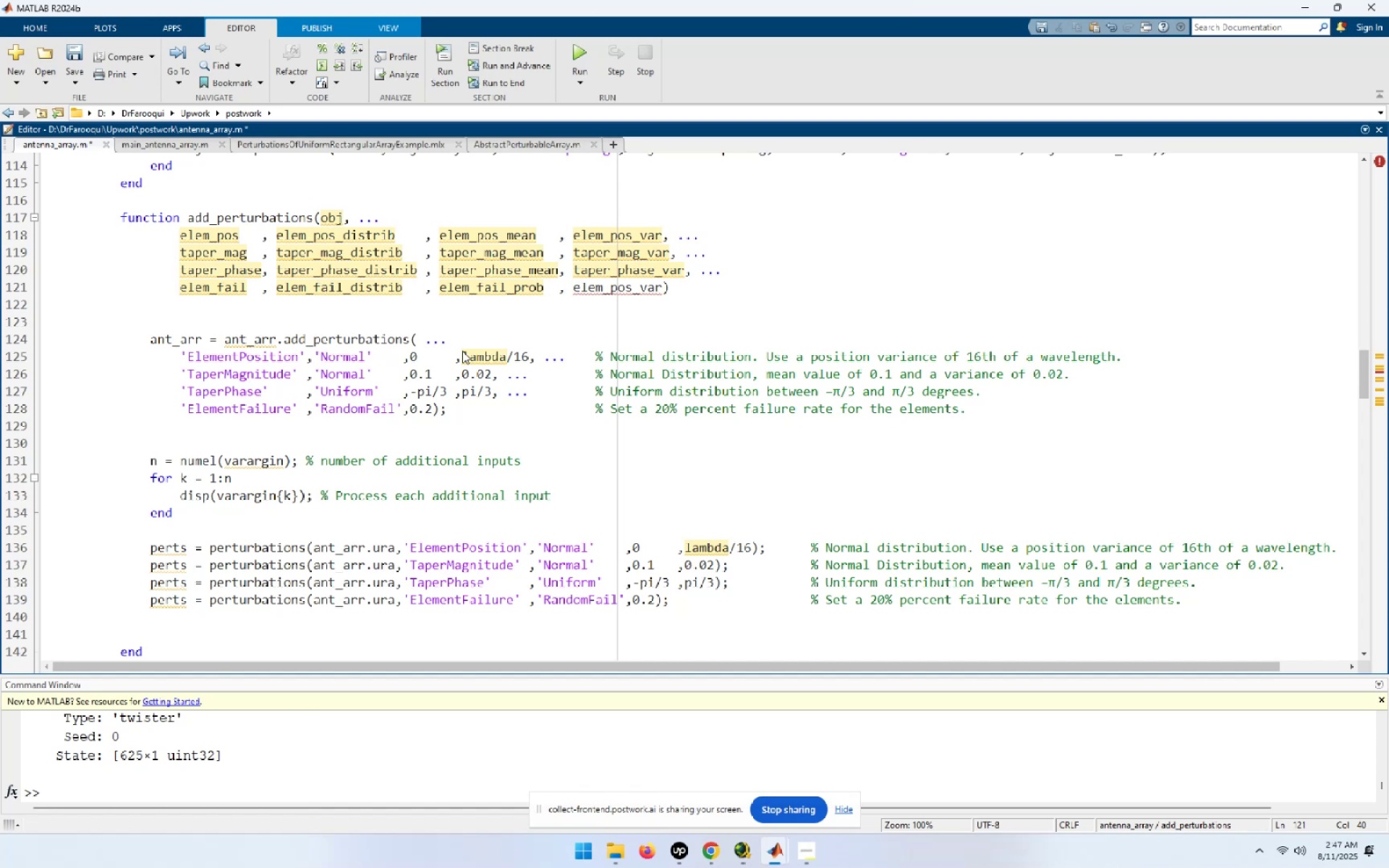 
key(ArrowUp)
 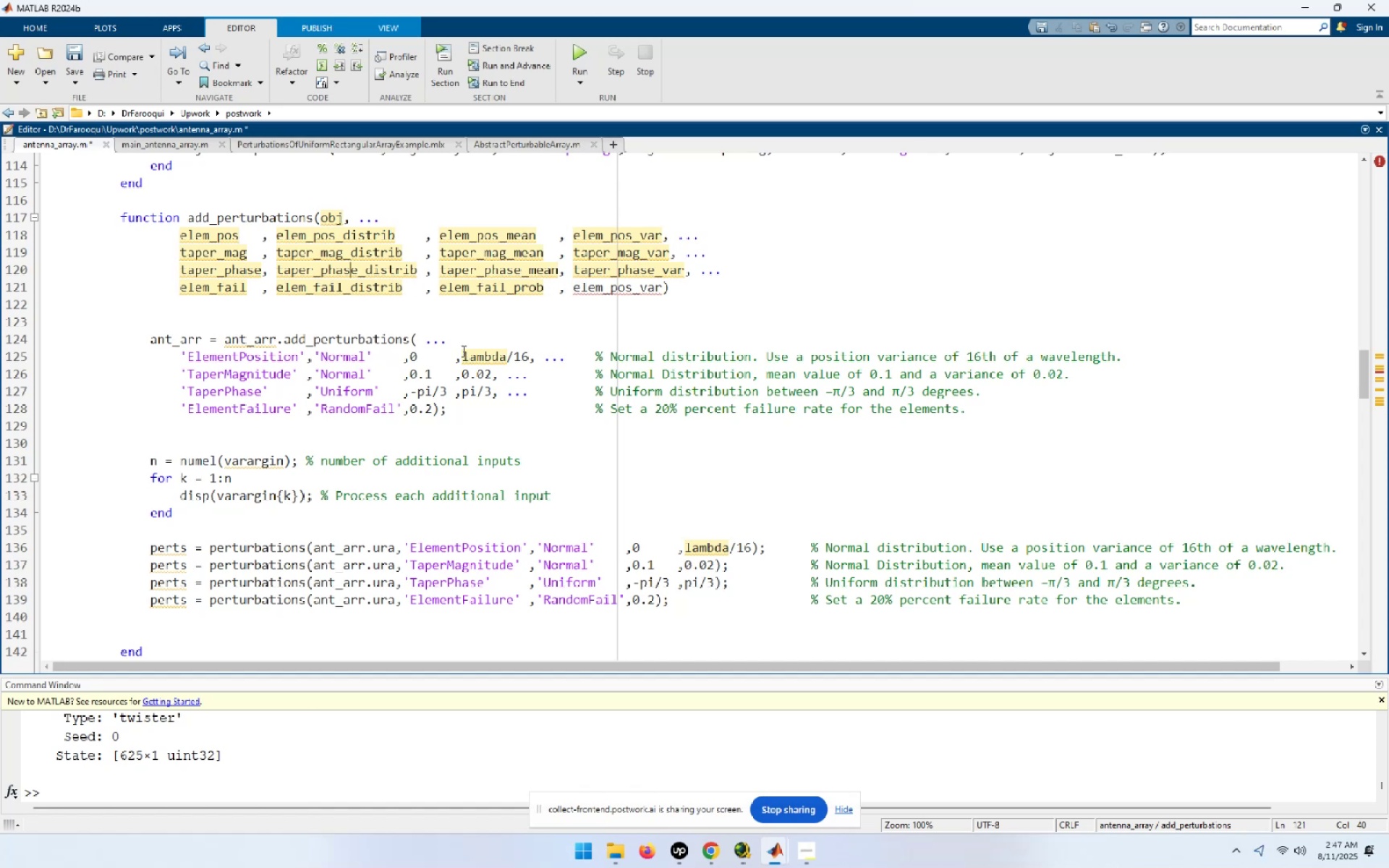 
key(ArrowUp)
 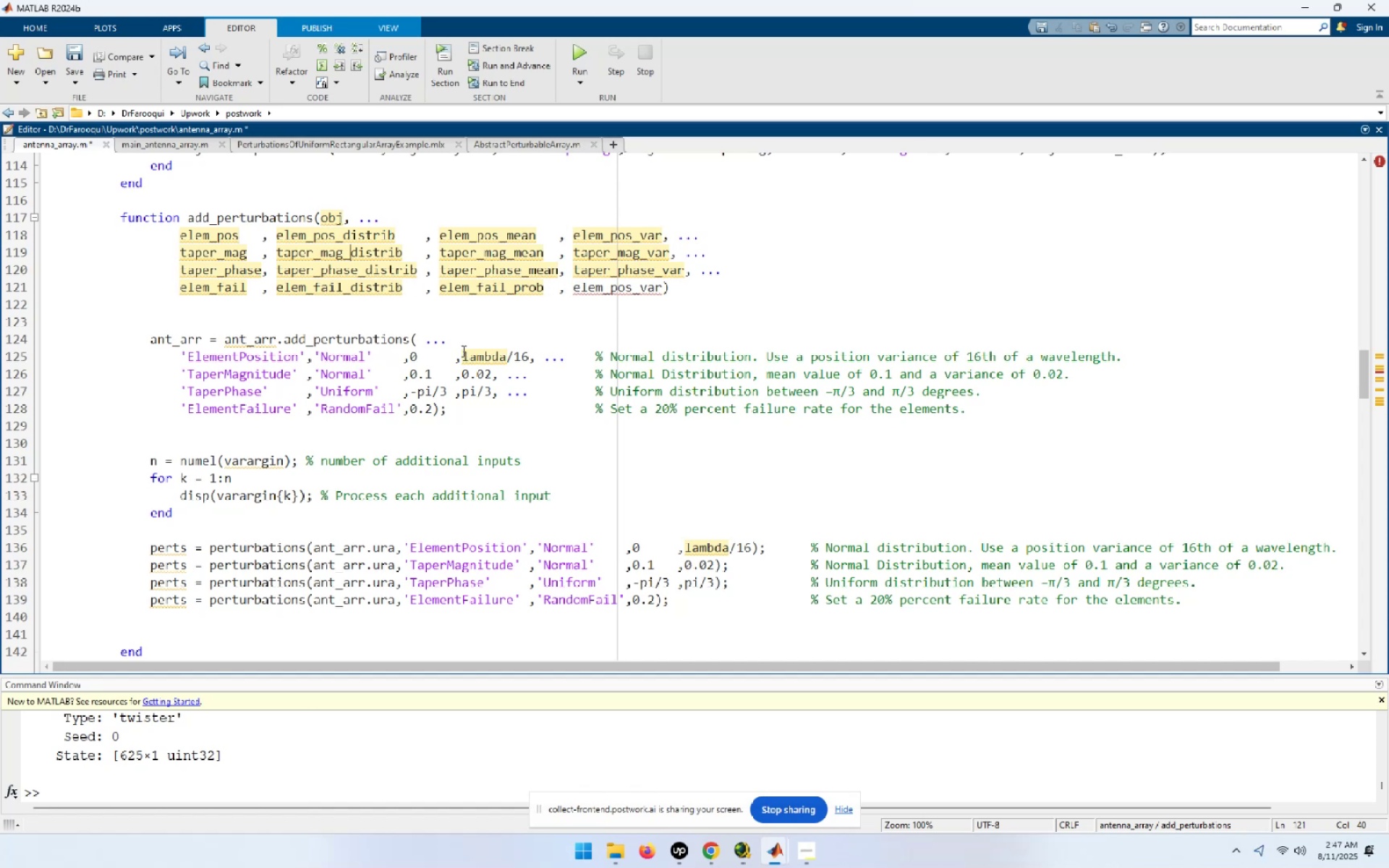 
key(ArrowUp)
 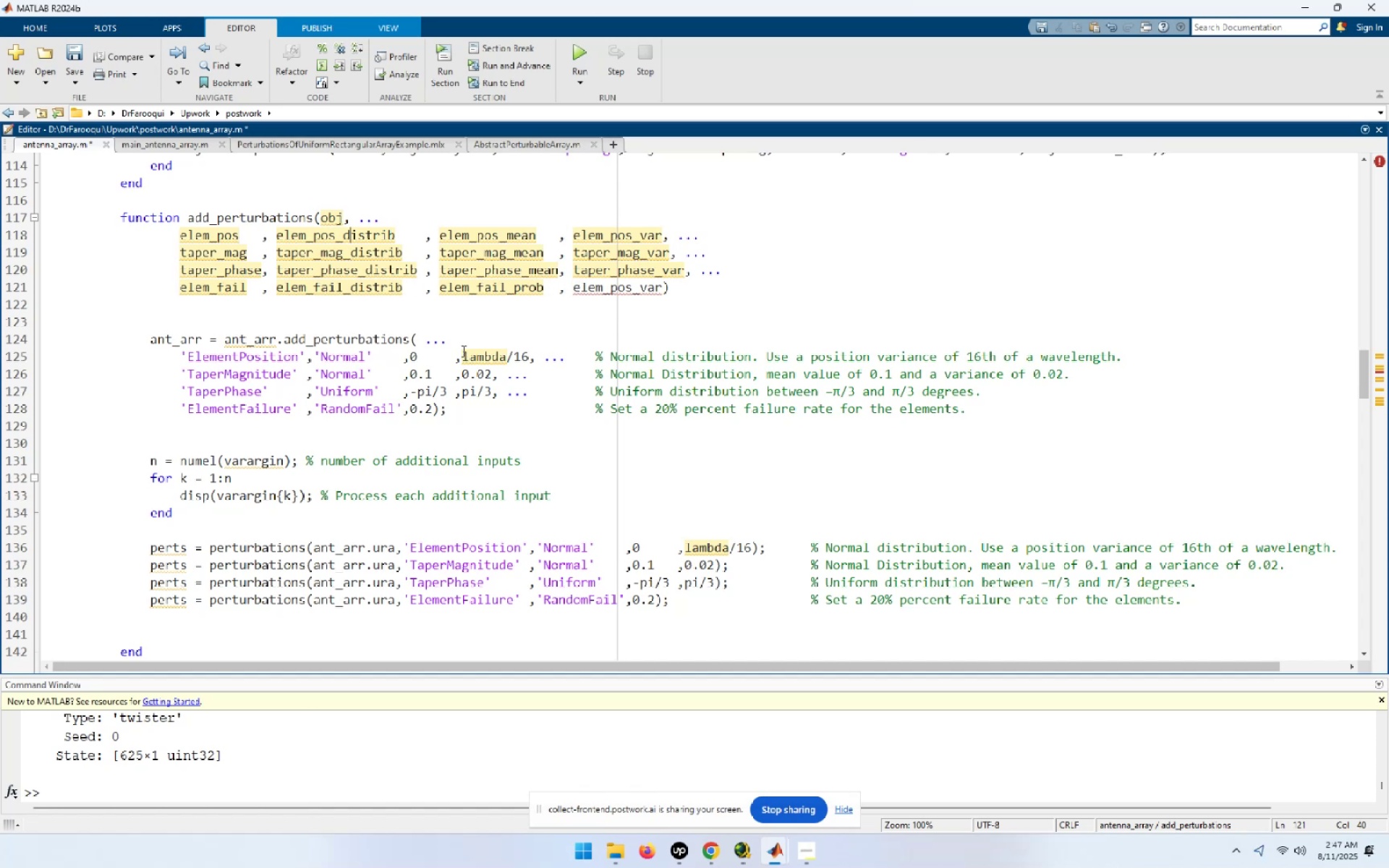 
key(ArrowUp)
 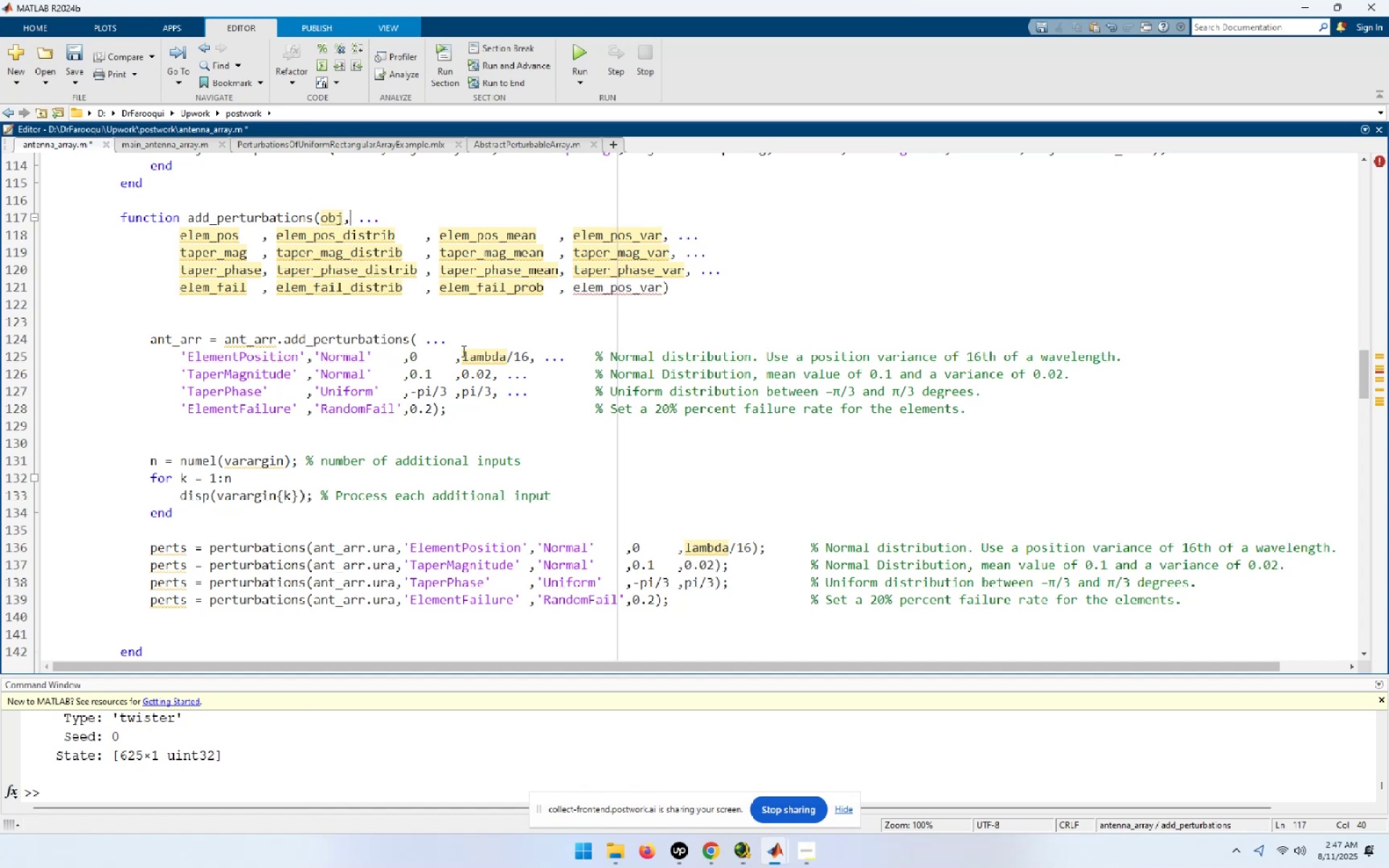 
wait(5.63)
 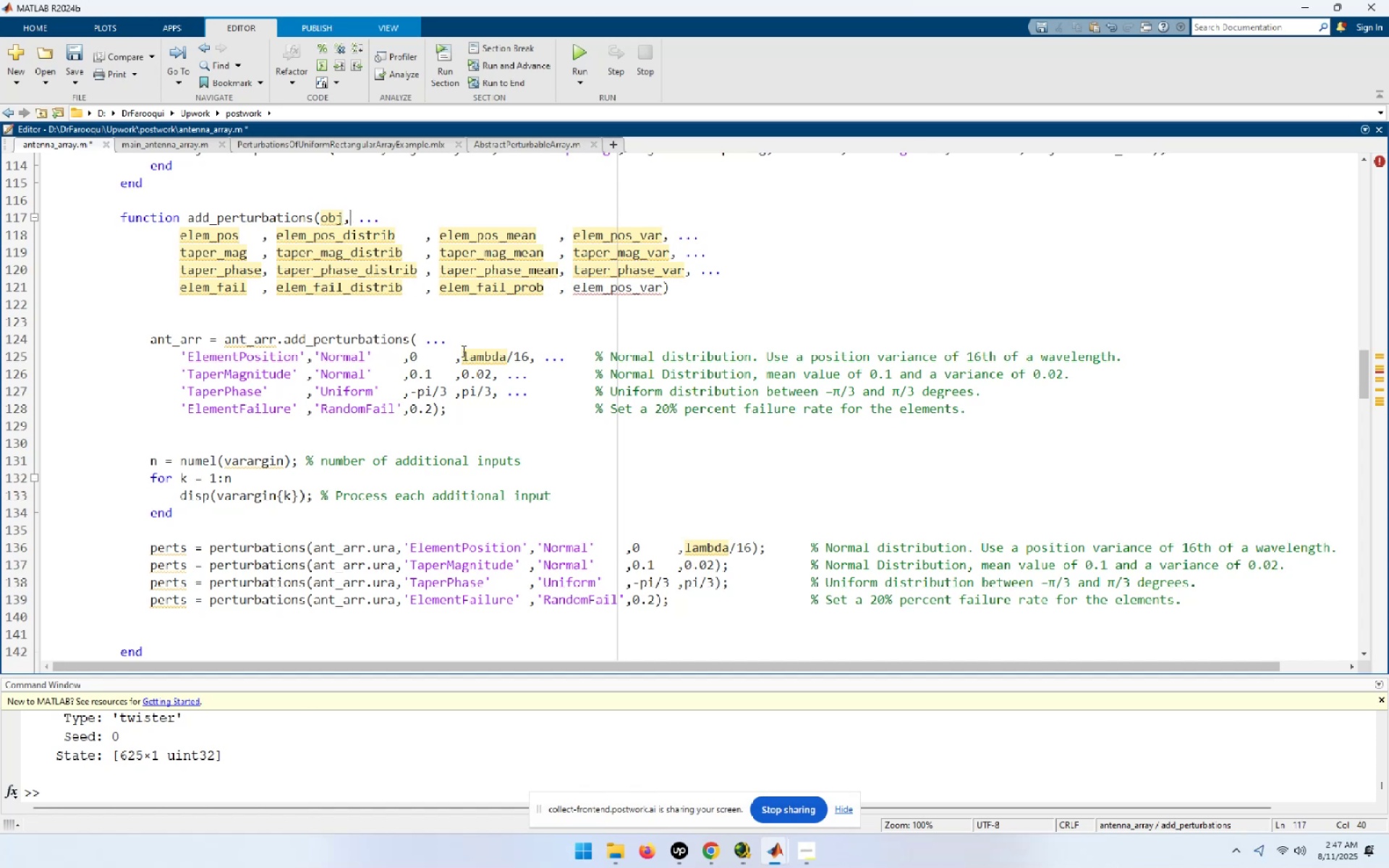 
key(ArrowDown)
 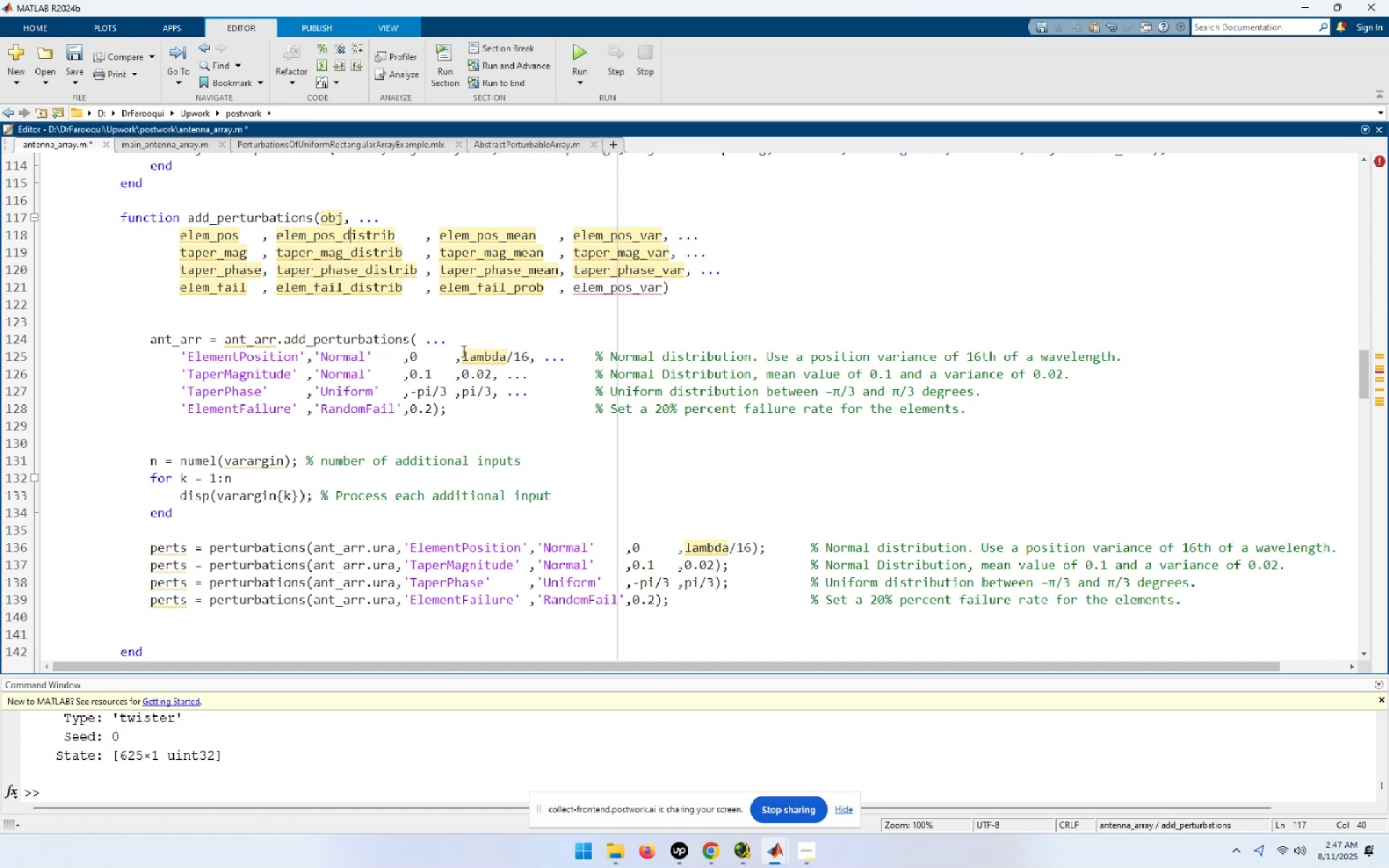 
key(ArrowDown)
 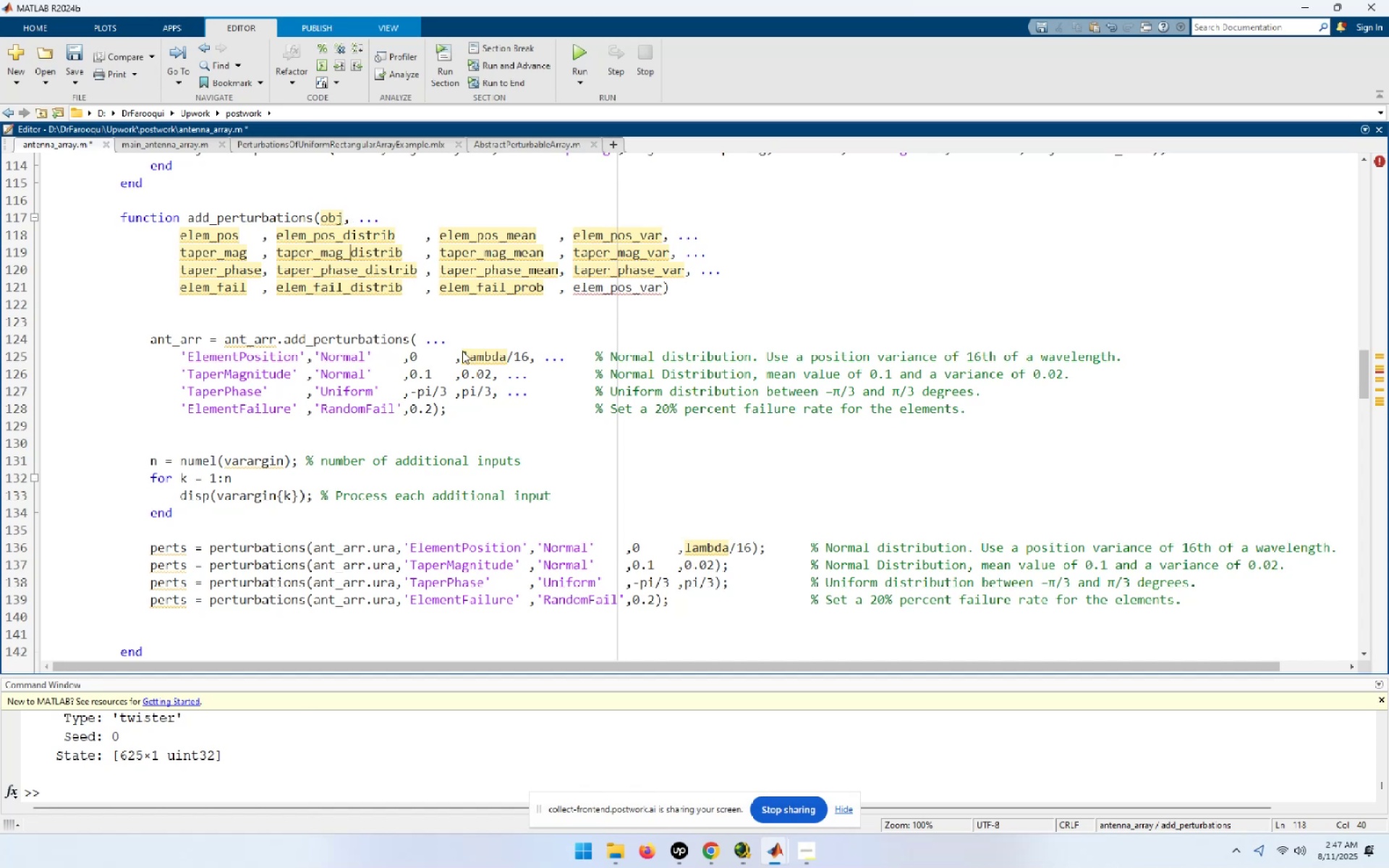 
key(ArrowDown)
 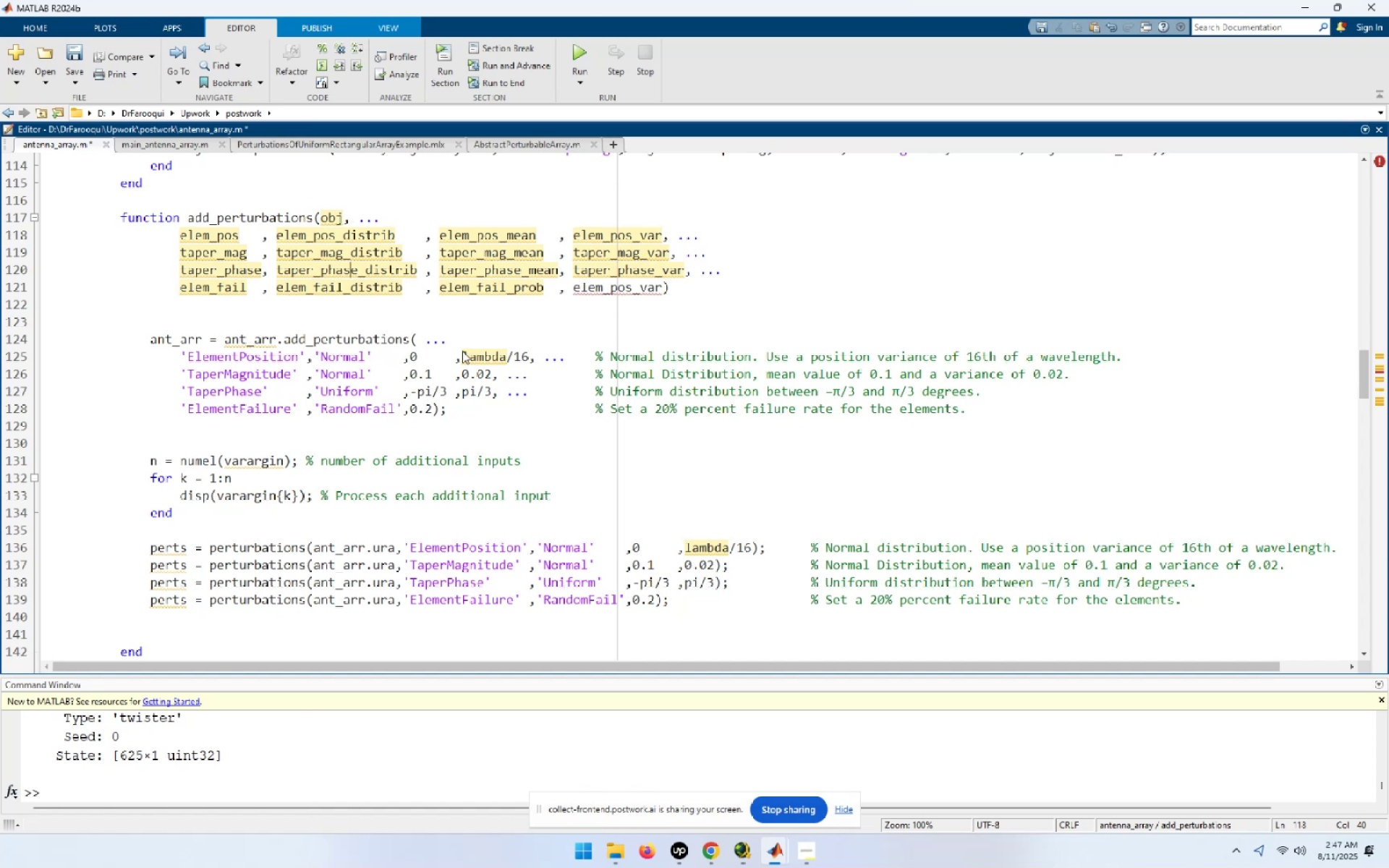 
key(ArrowDown)
 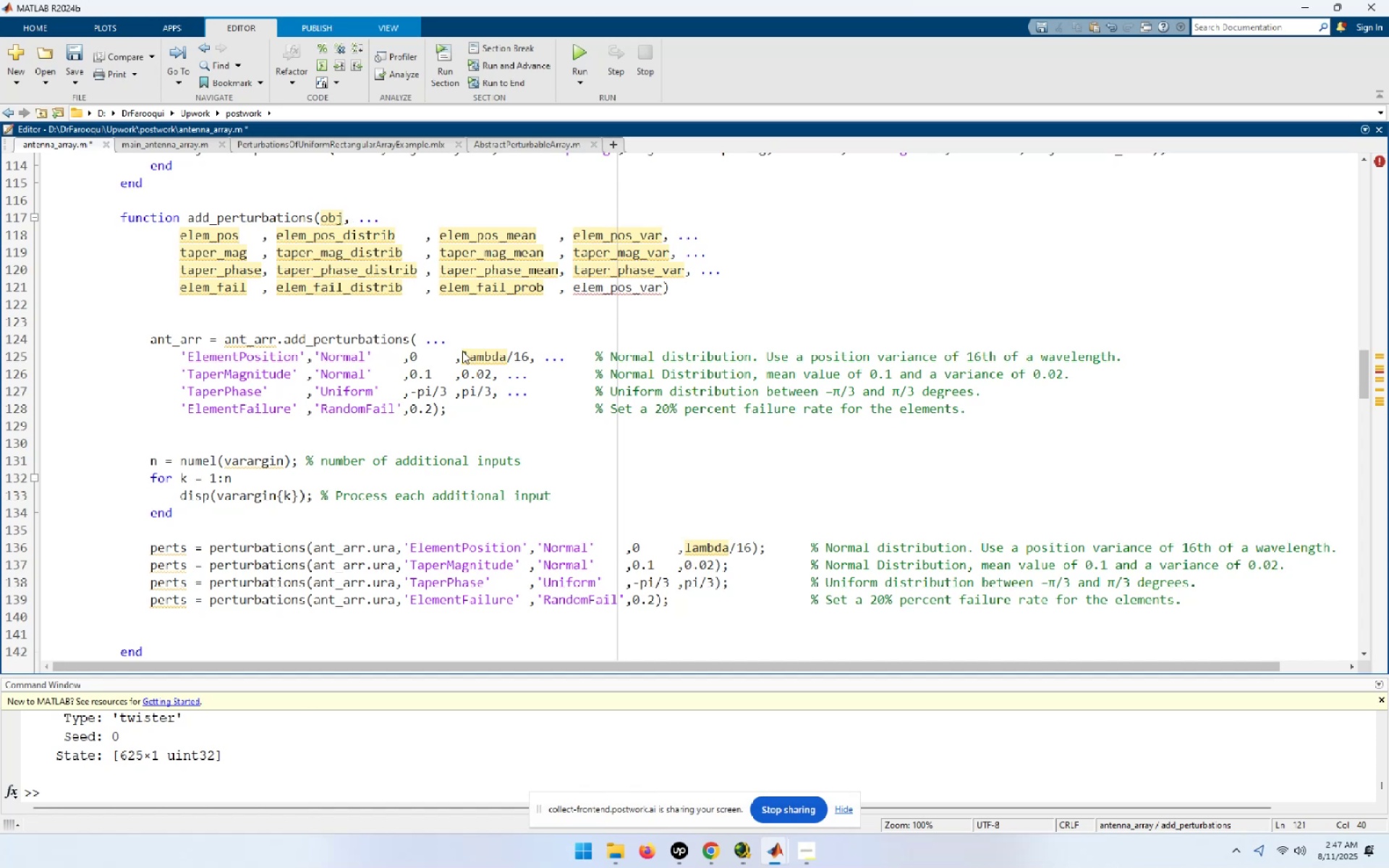 
key(End)
 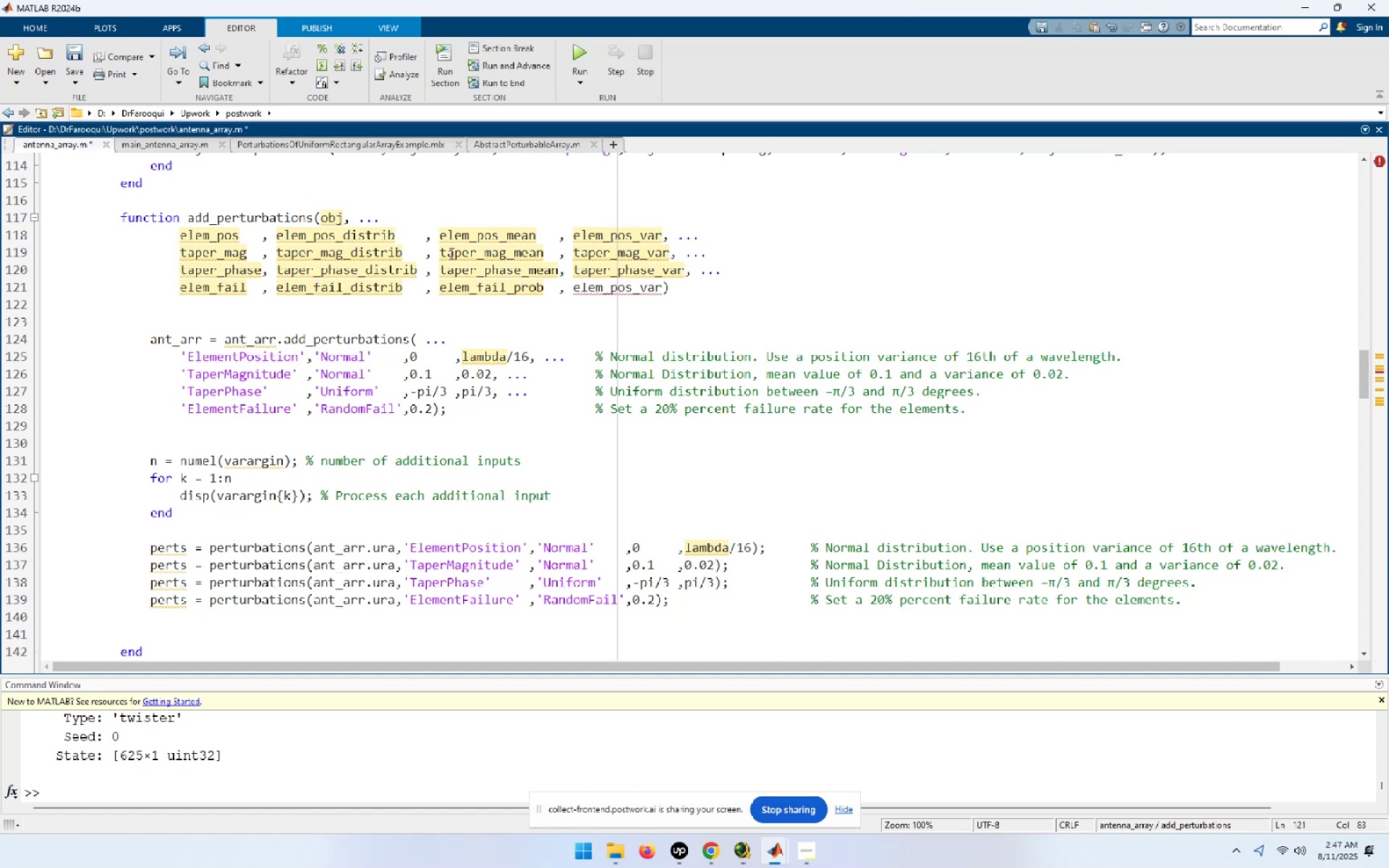 
wait(6.34)
 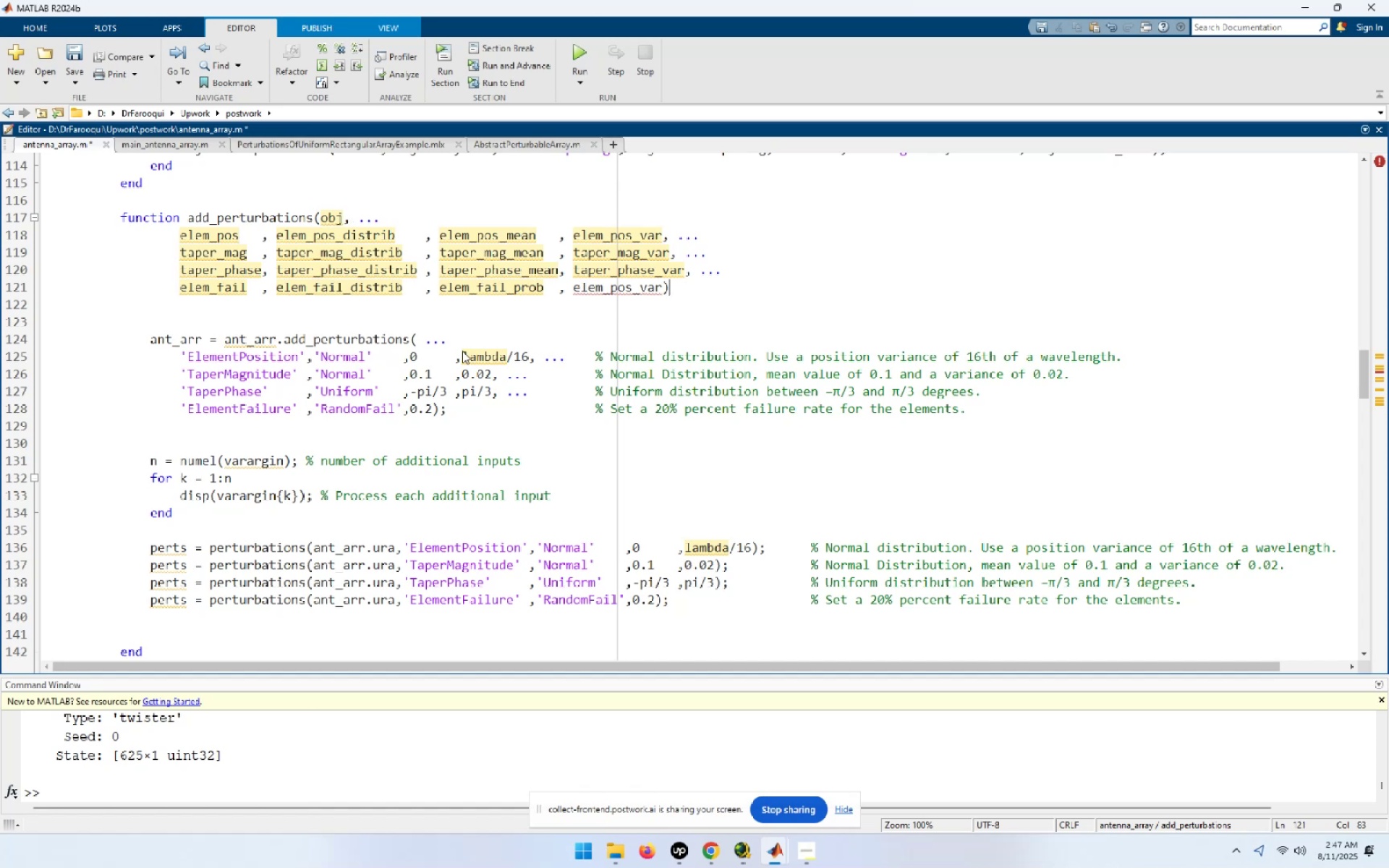 
left_click([715, 299])
 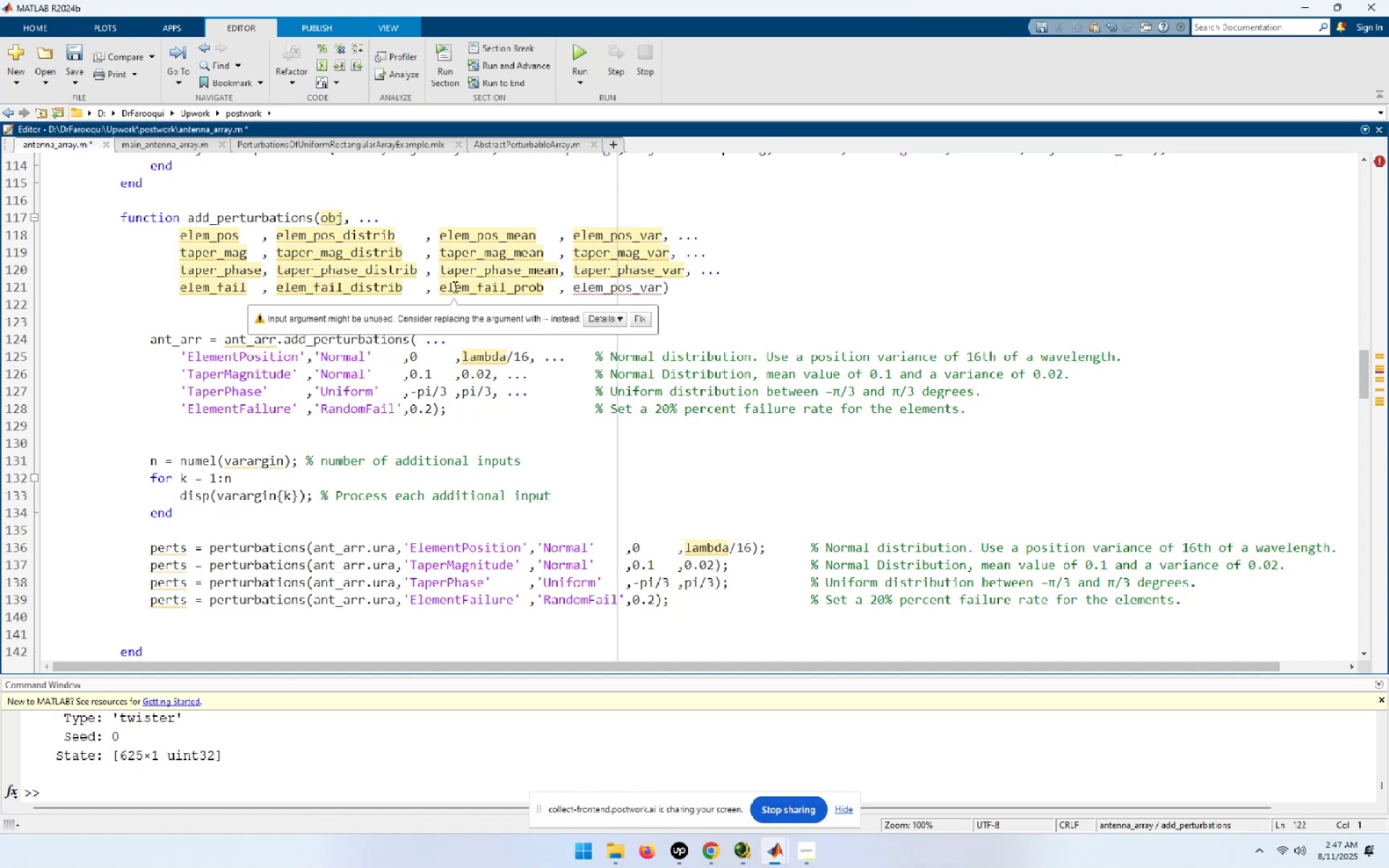 
left_click([689, 290])
 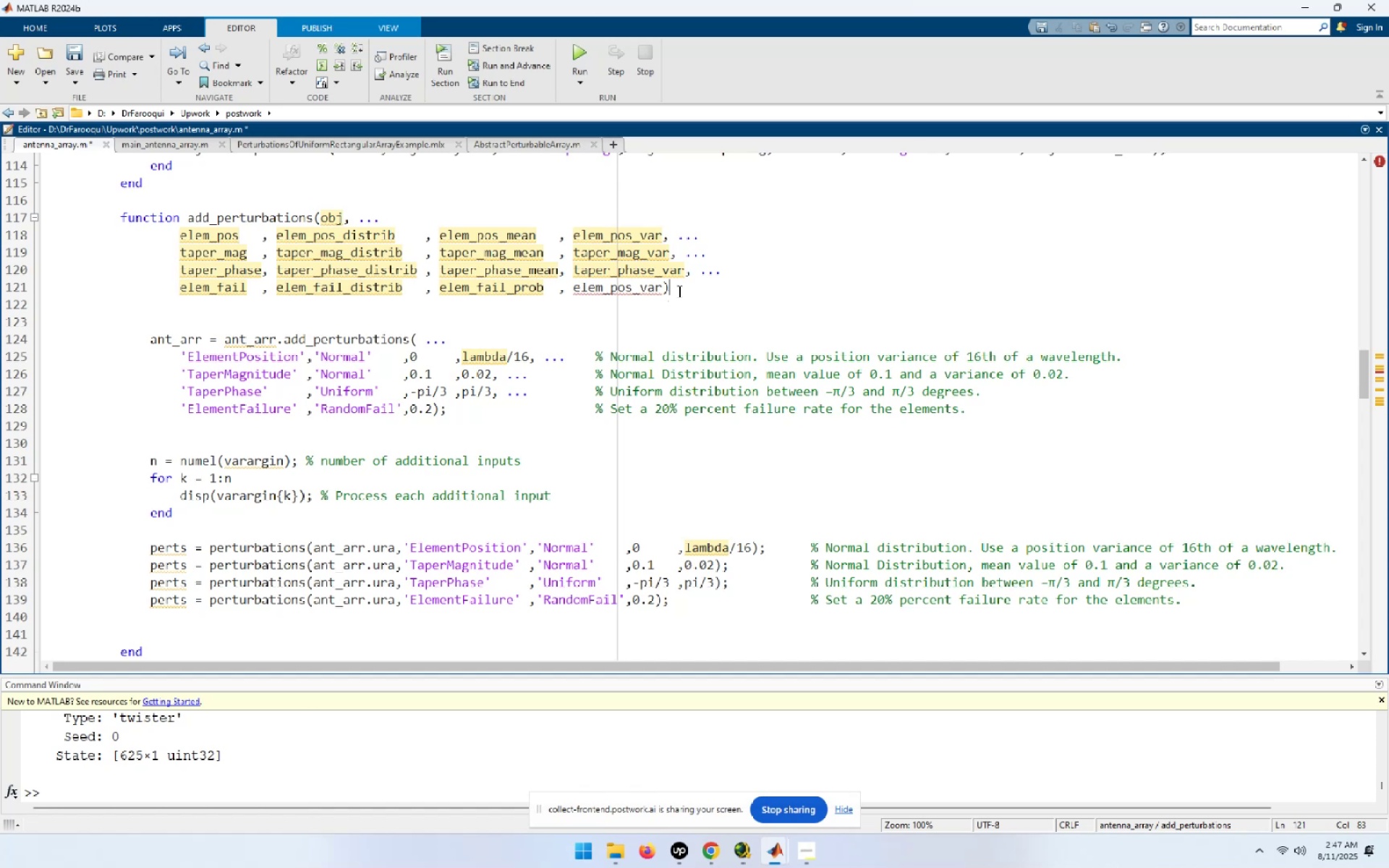 
wait(5.04)
 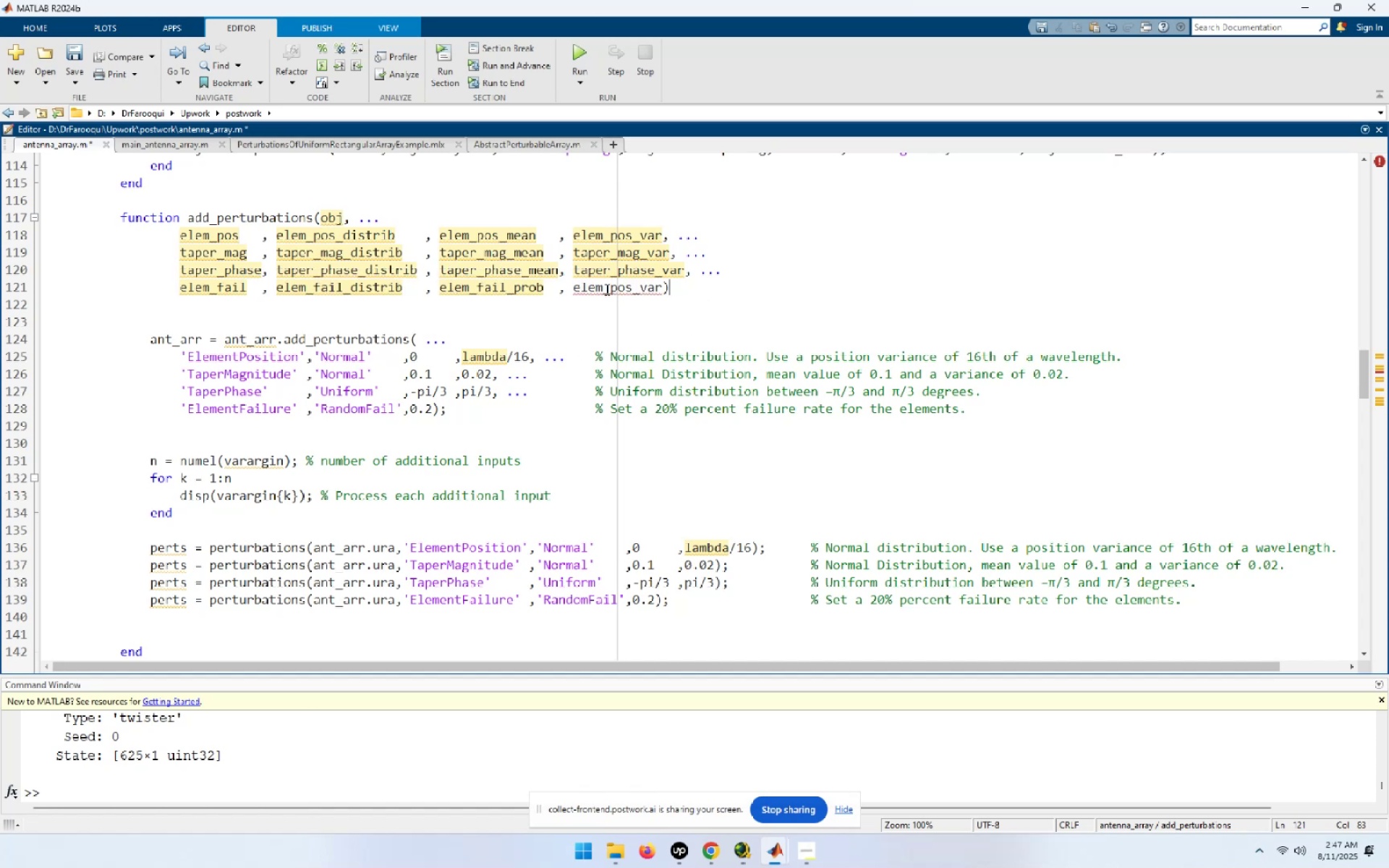 
left_click_drag(start_coordinate=[678, 291], to_coordinate=[10, 221])
 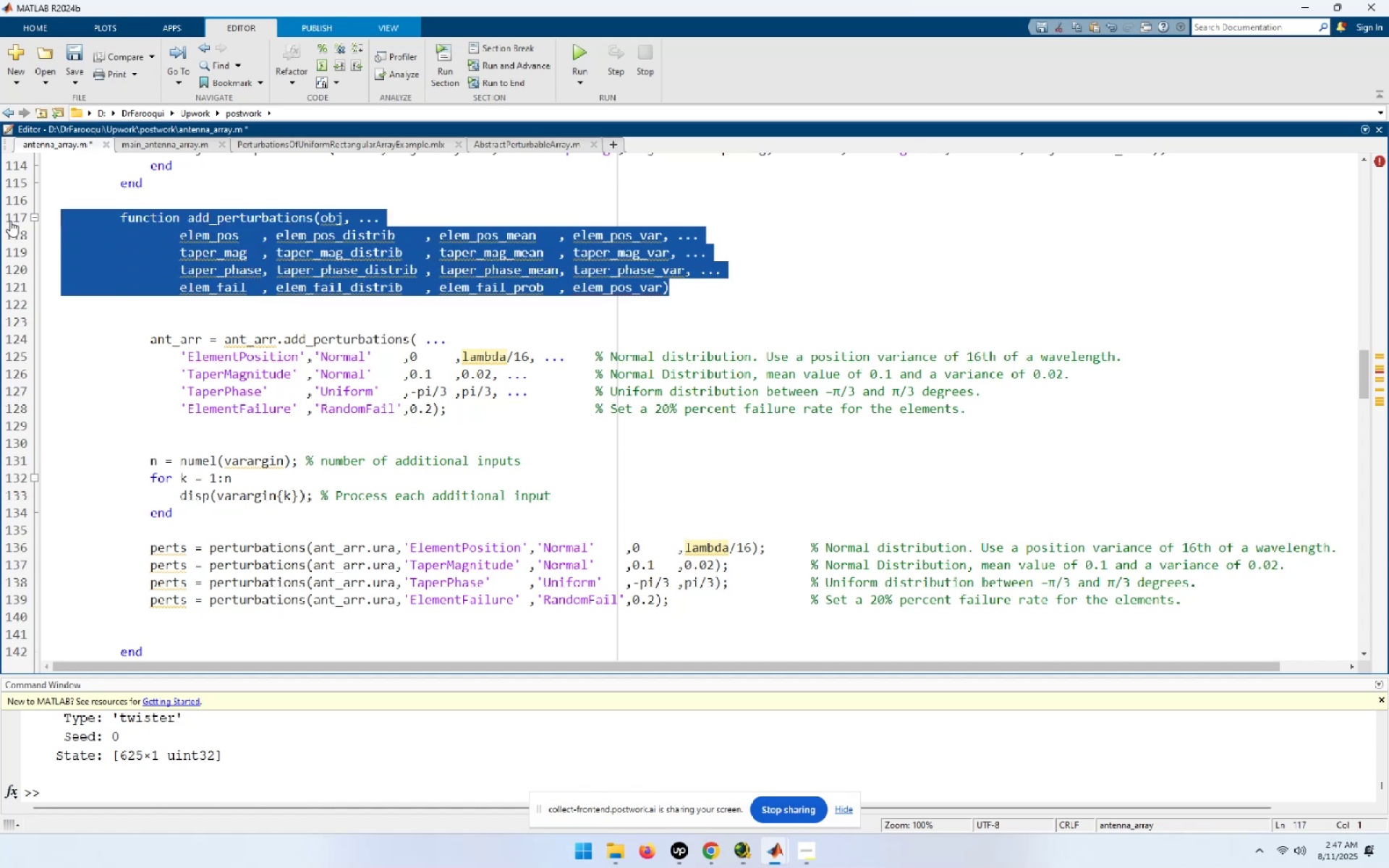 
key(Control+I)
 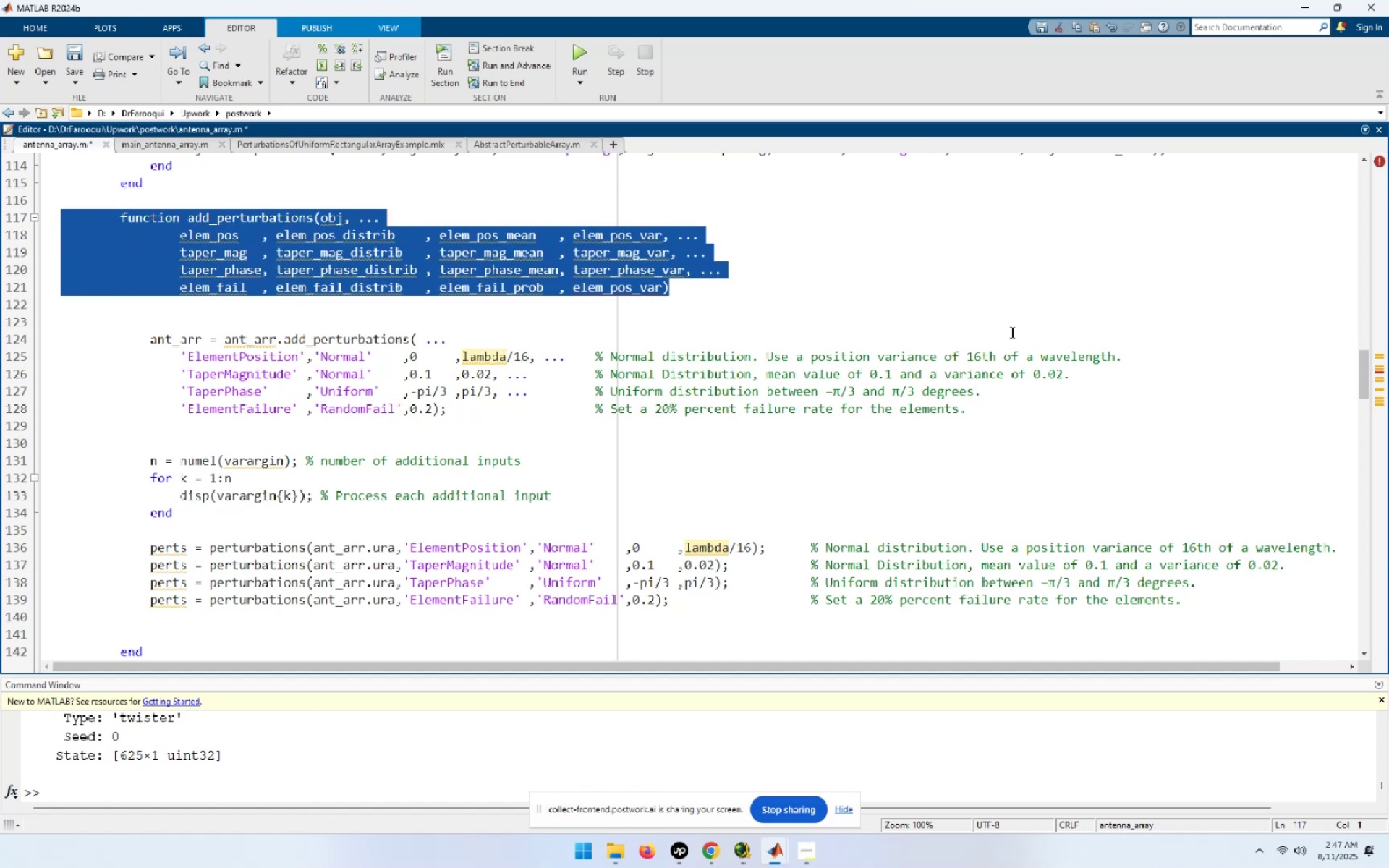 
left_click([852, 324])
 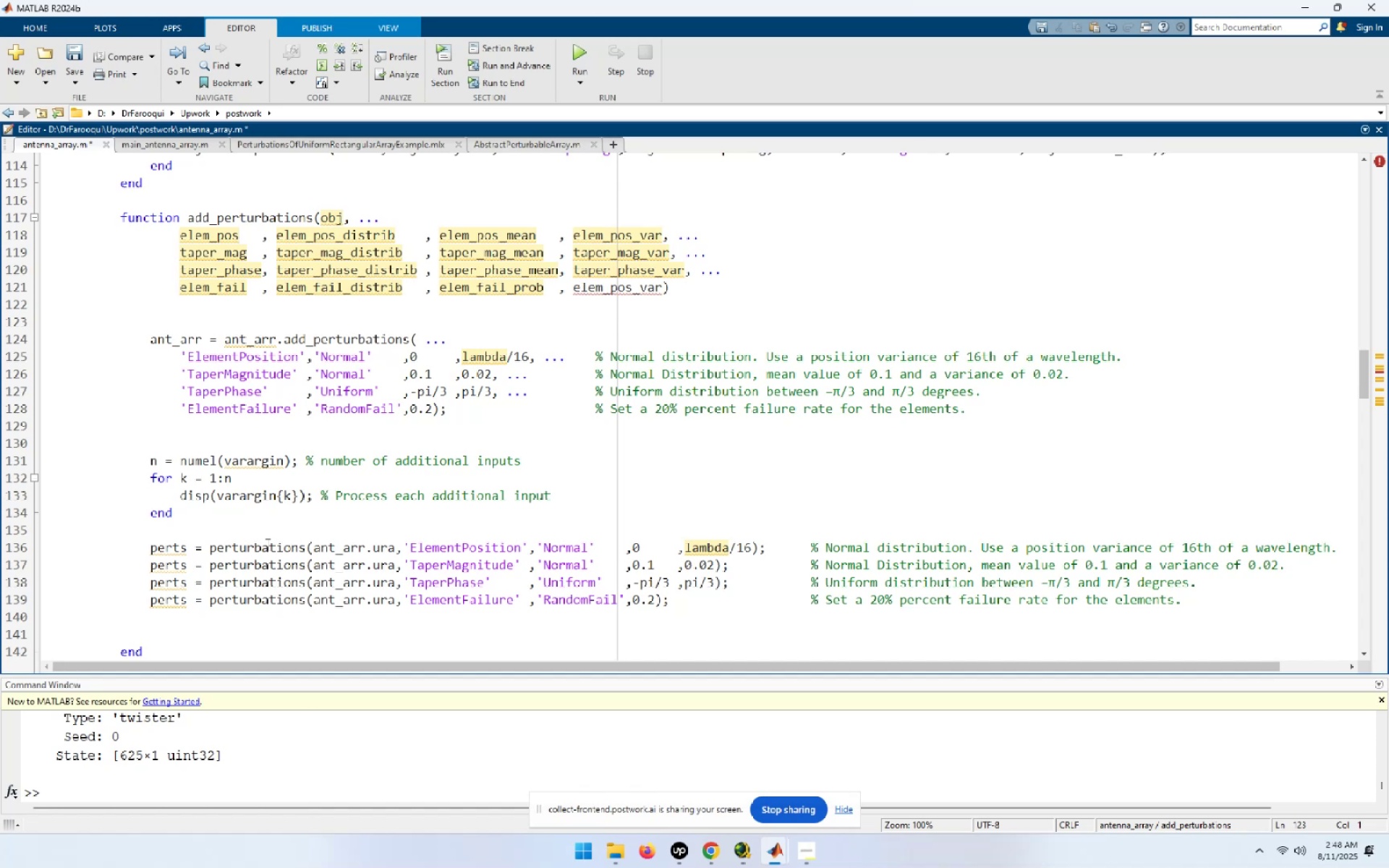 
wait(33.48)
 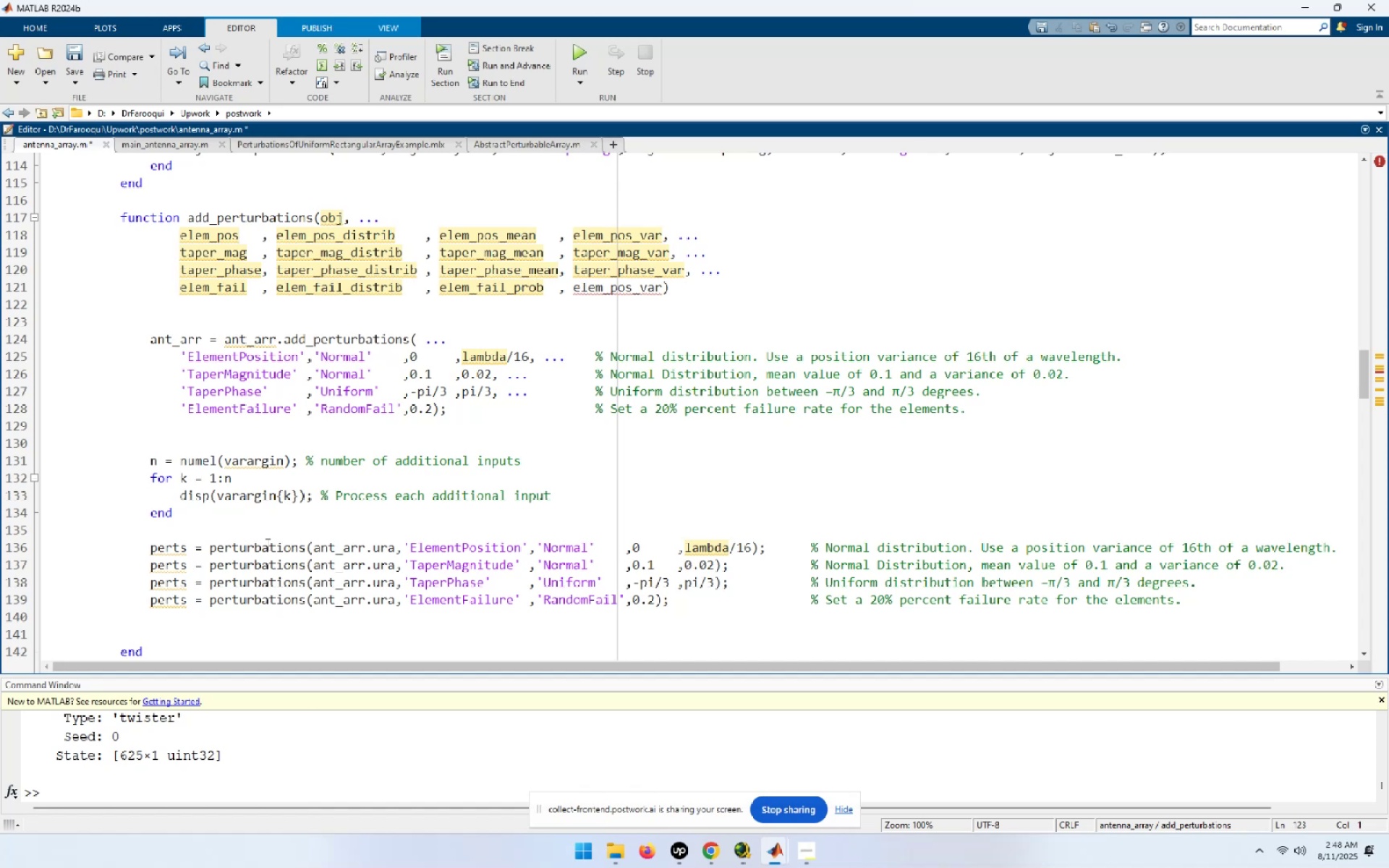 
left_click_drag(start_coordinate=[665, 288], to_coordinate=[344, 213])
 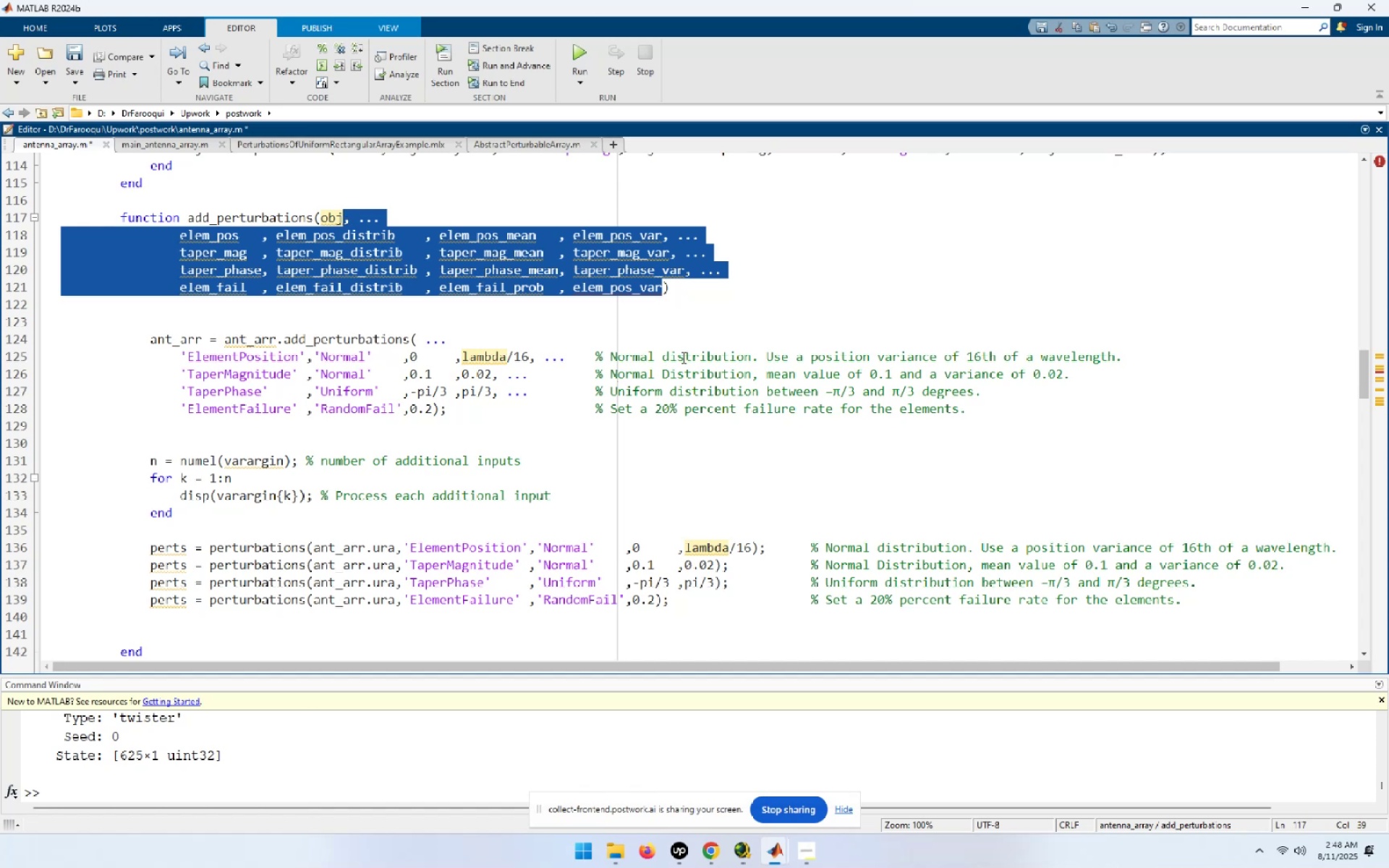 
key(Delete)
 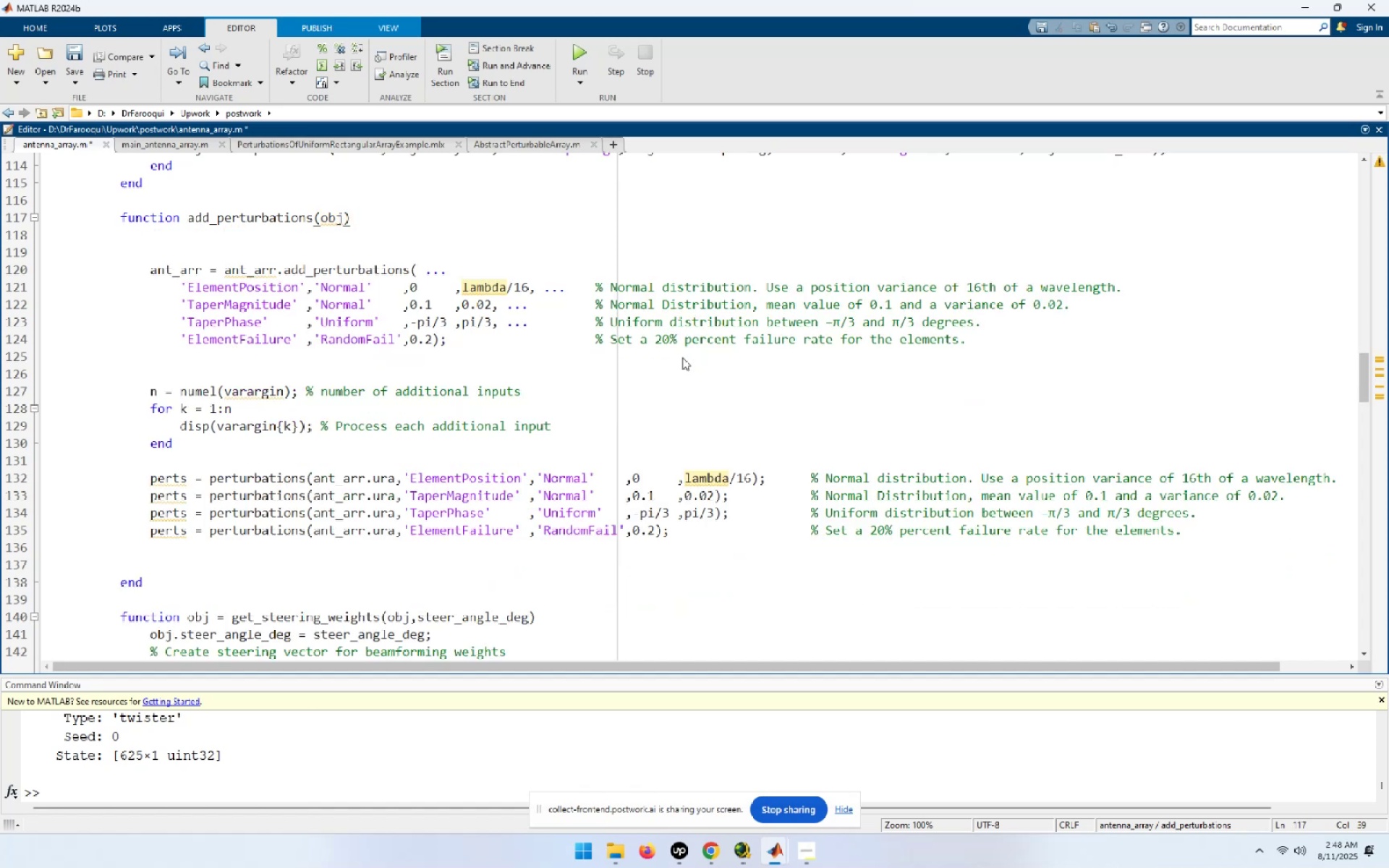 
key(ArrowDown)
 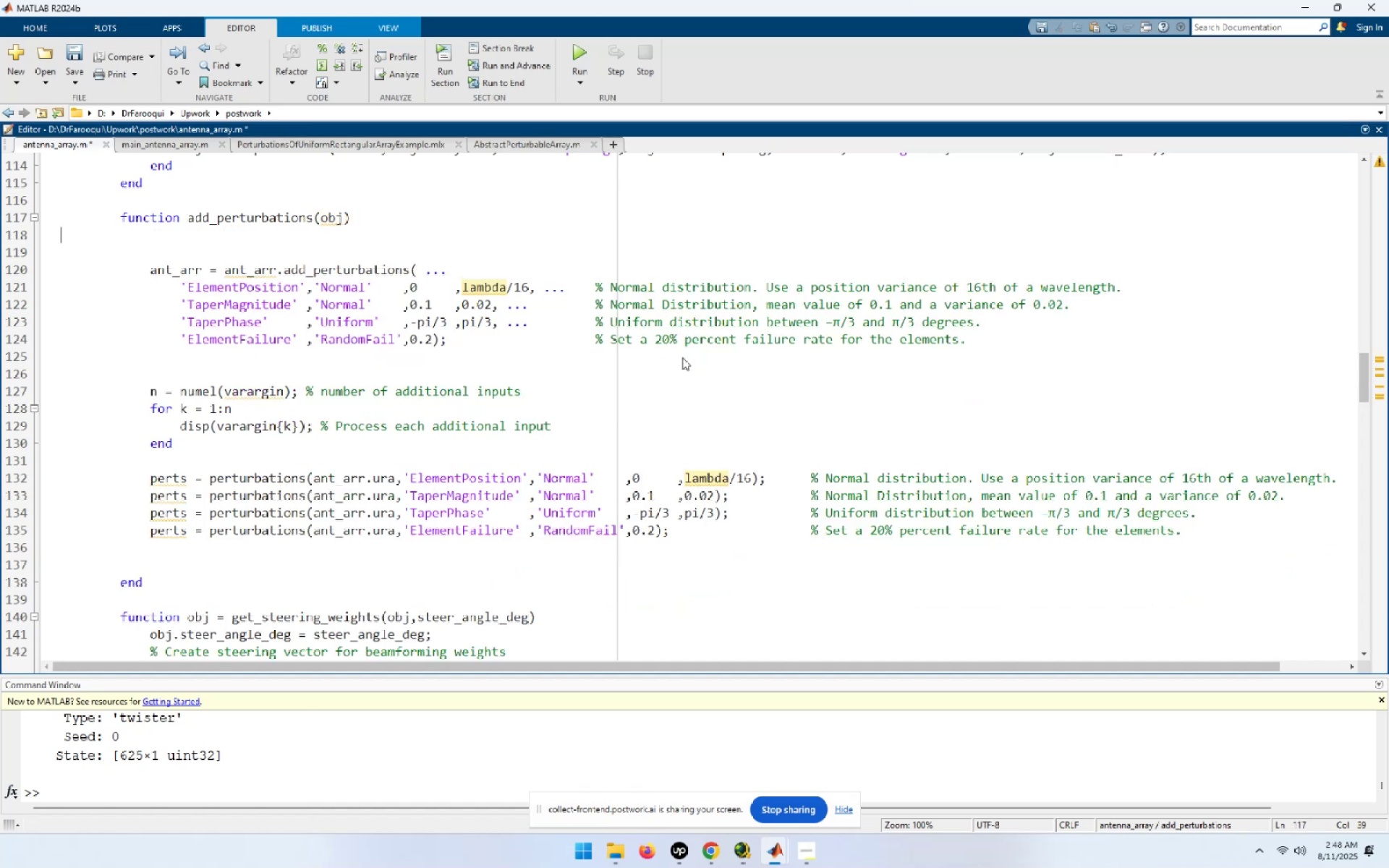 
key(ArrowDown)
 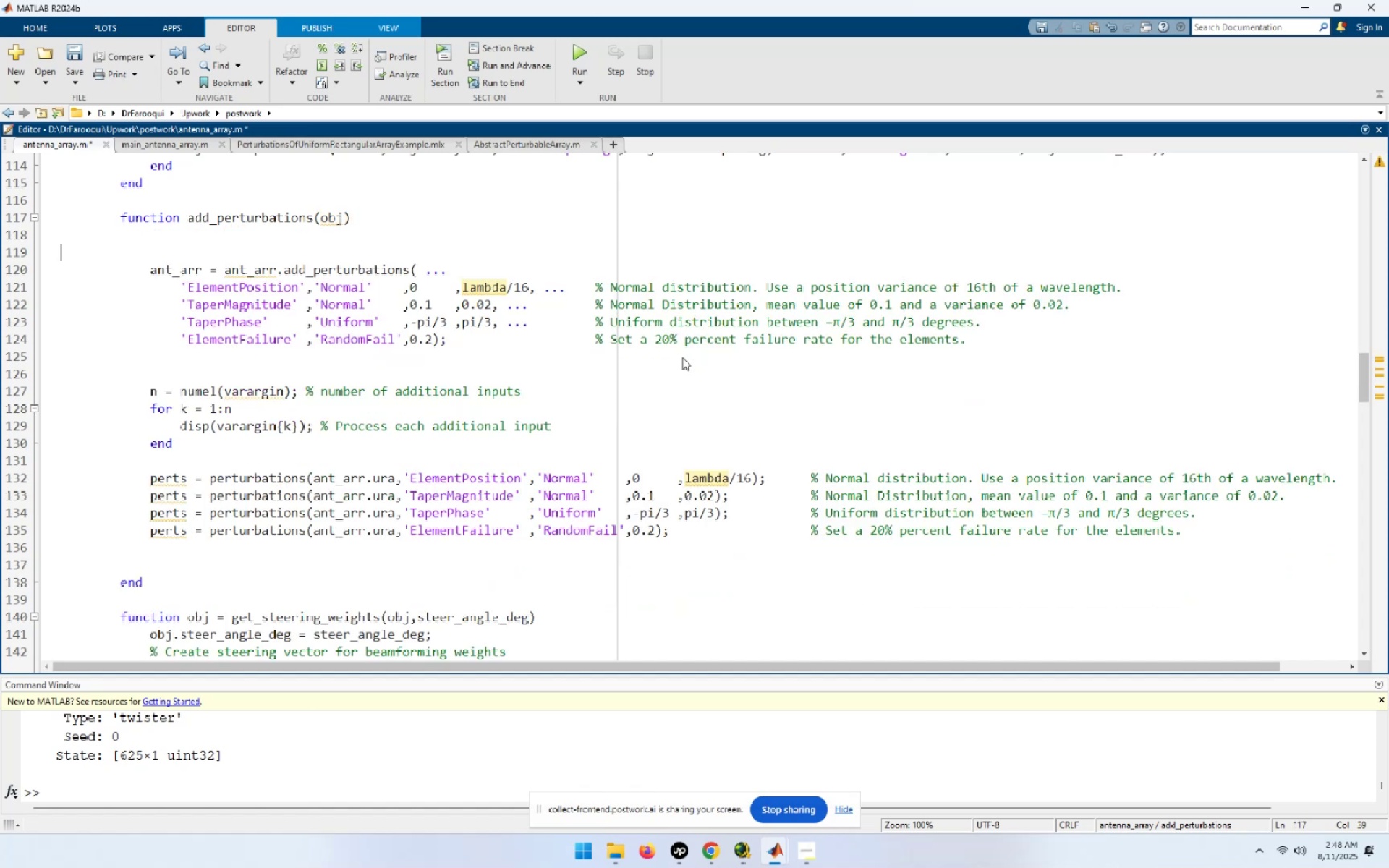 
key(ArrowDown)
 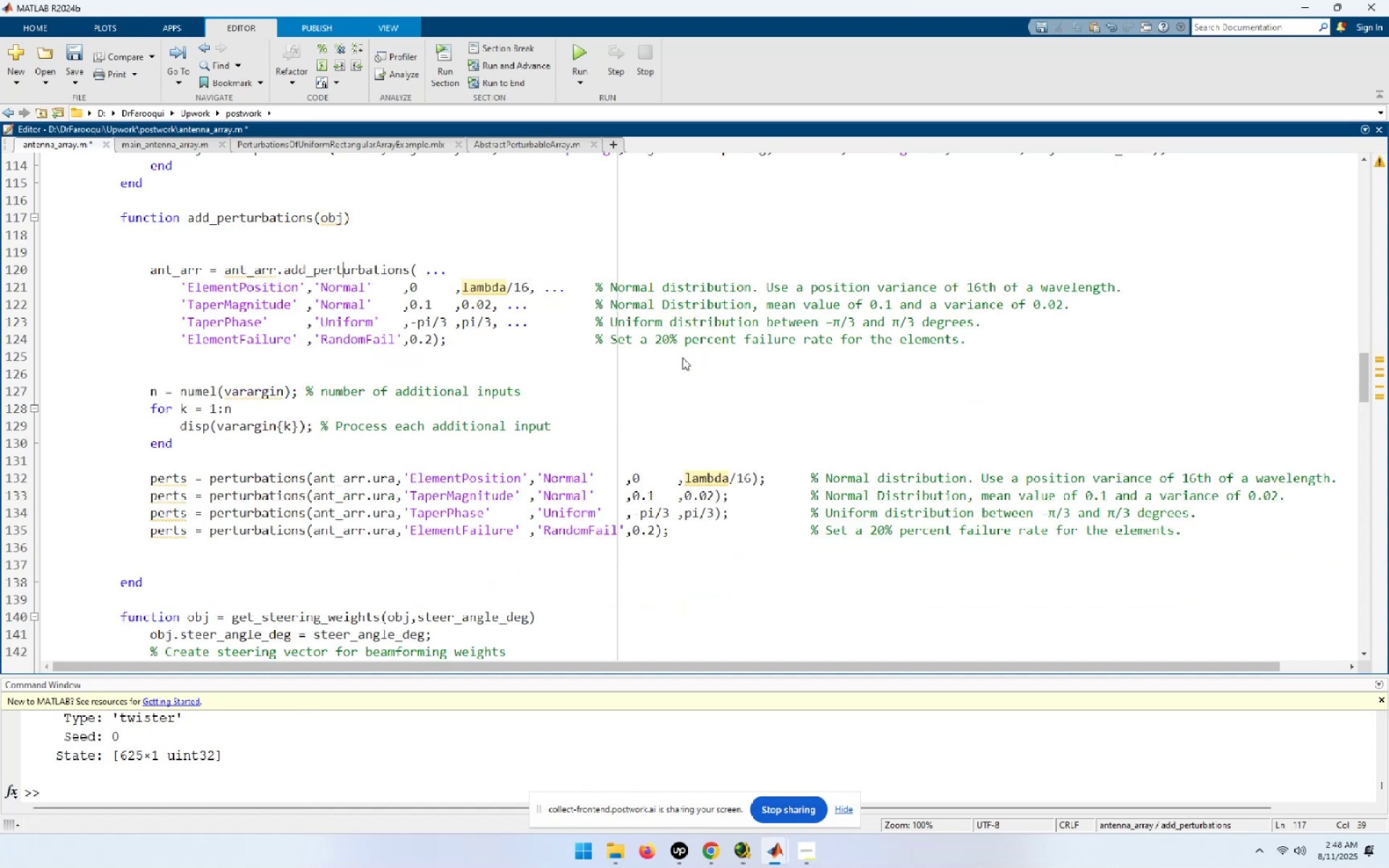 
key(ArrowUp)
 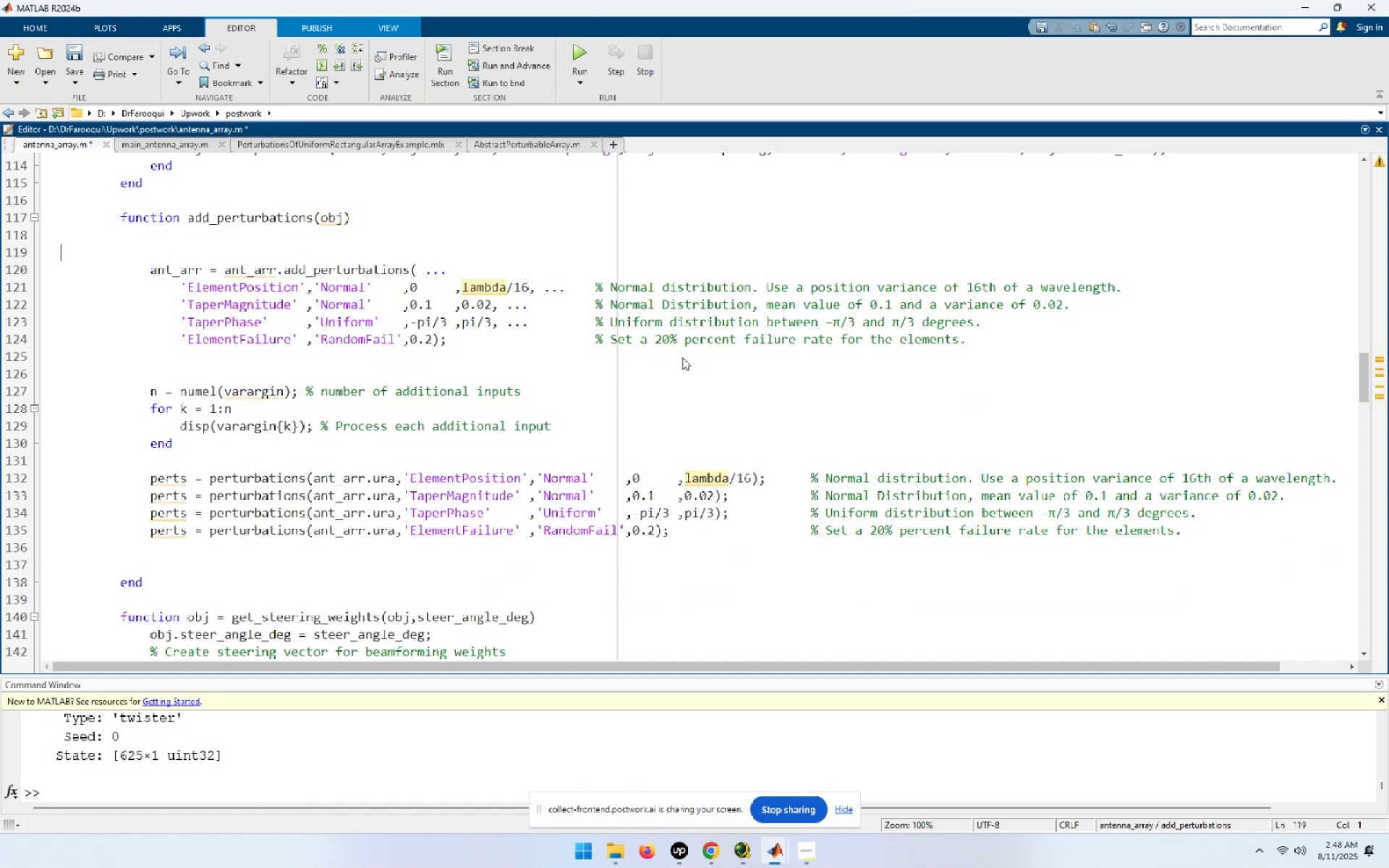 
key(ArrowDown)
 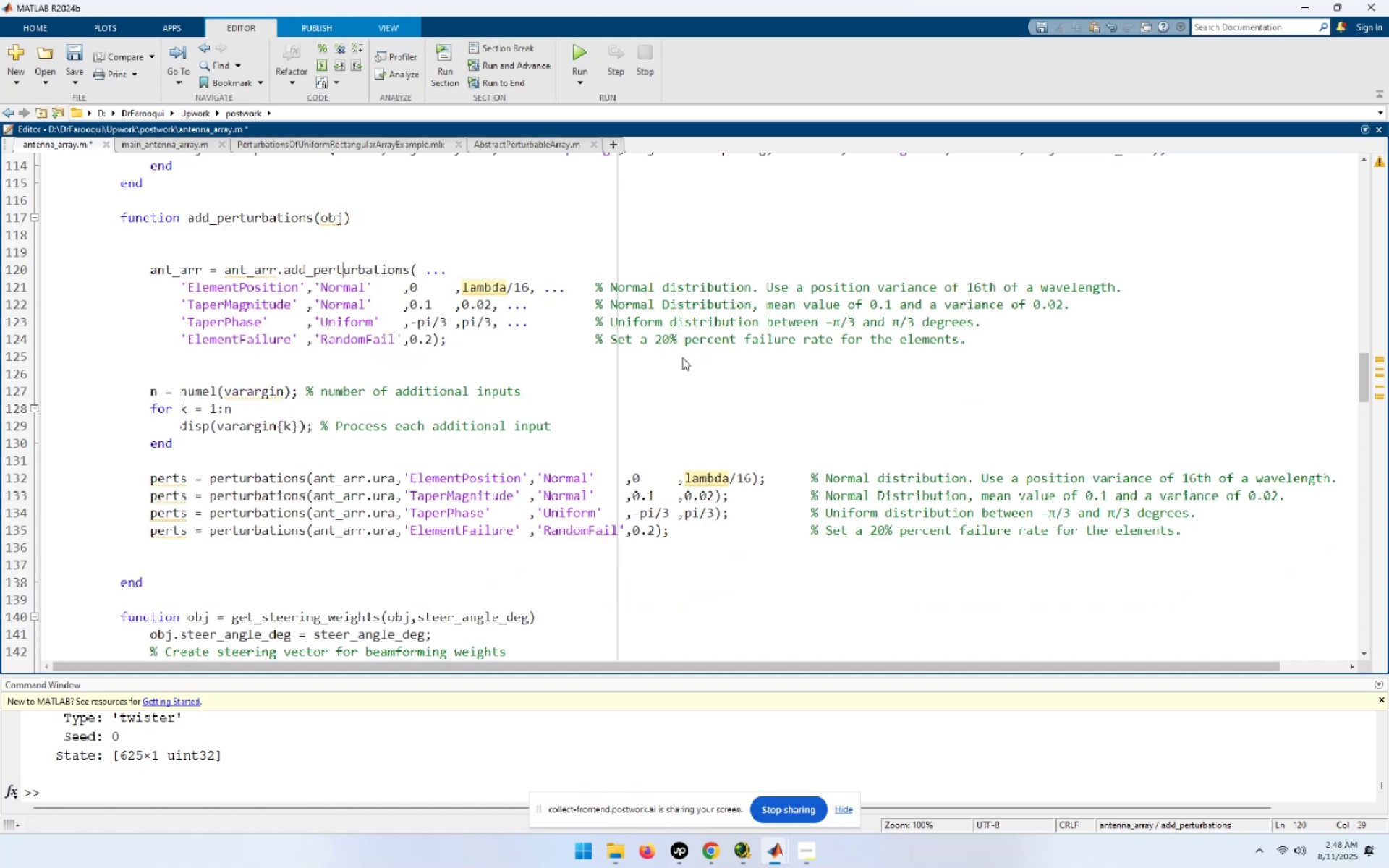 
key(Shift+End)
 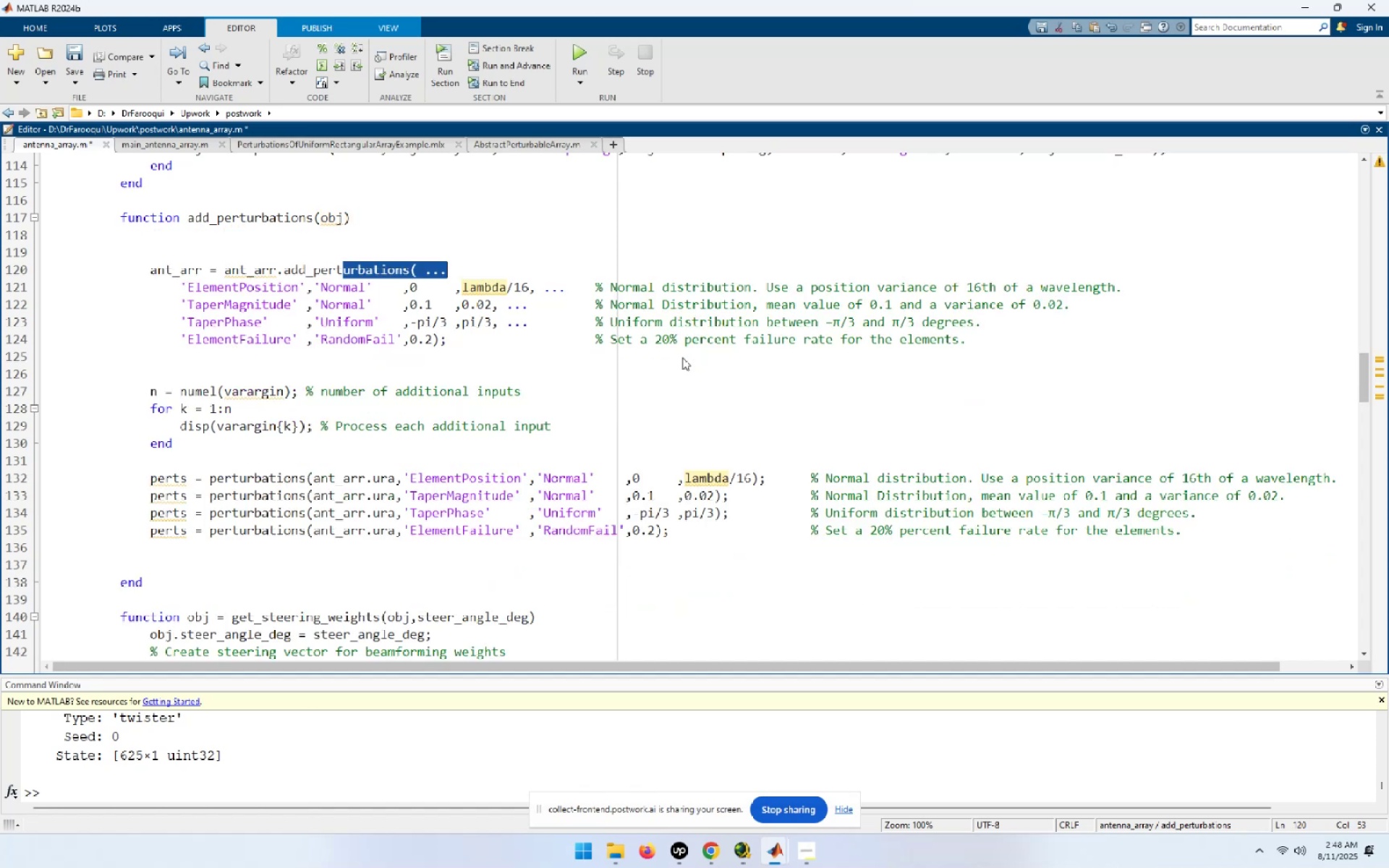 
key(Home)
 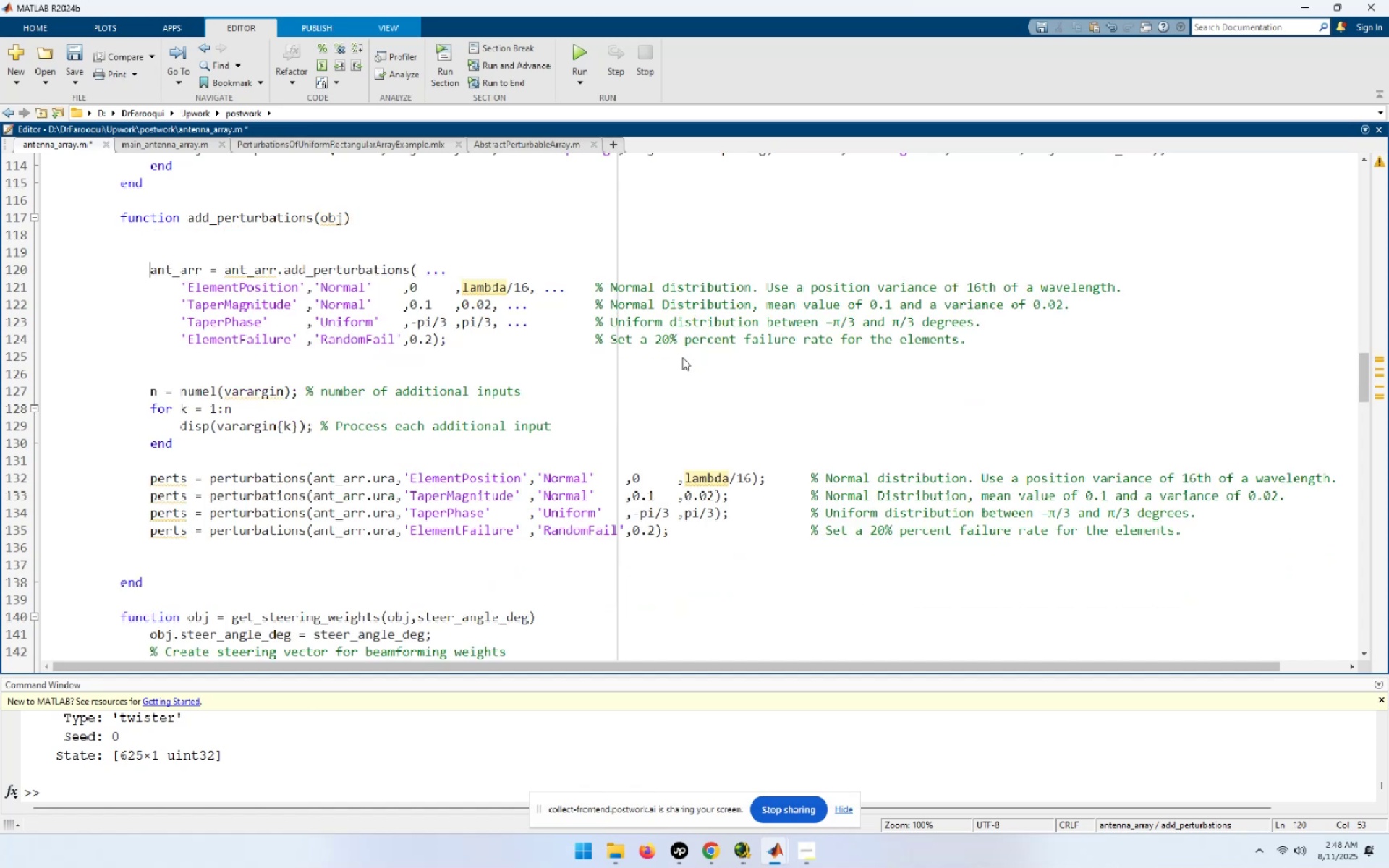 
key(Shift+End)
 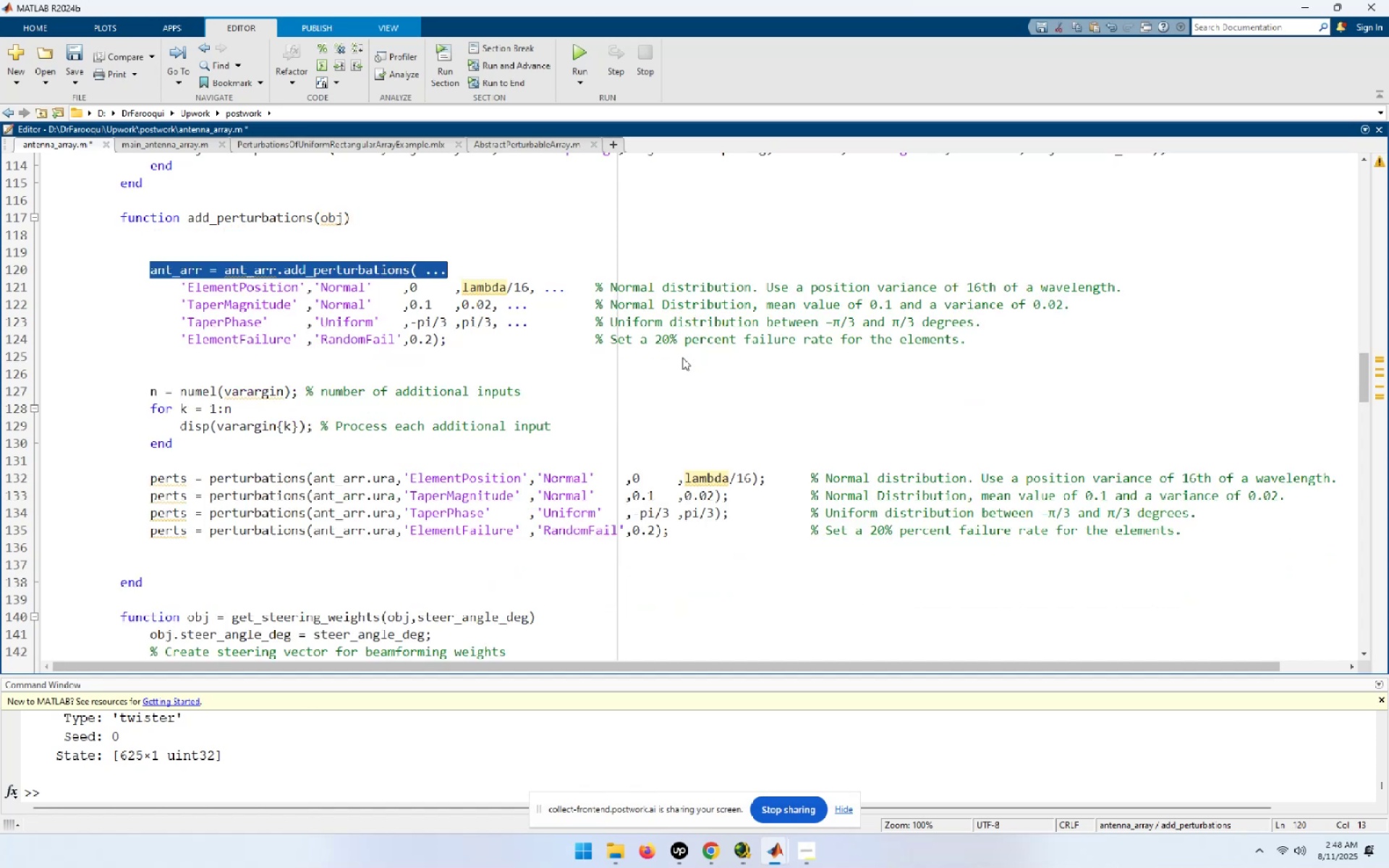 
key(Shift+ArrowDown)
 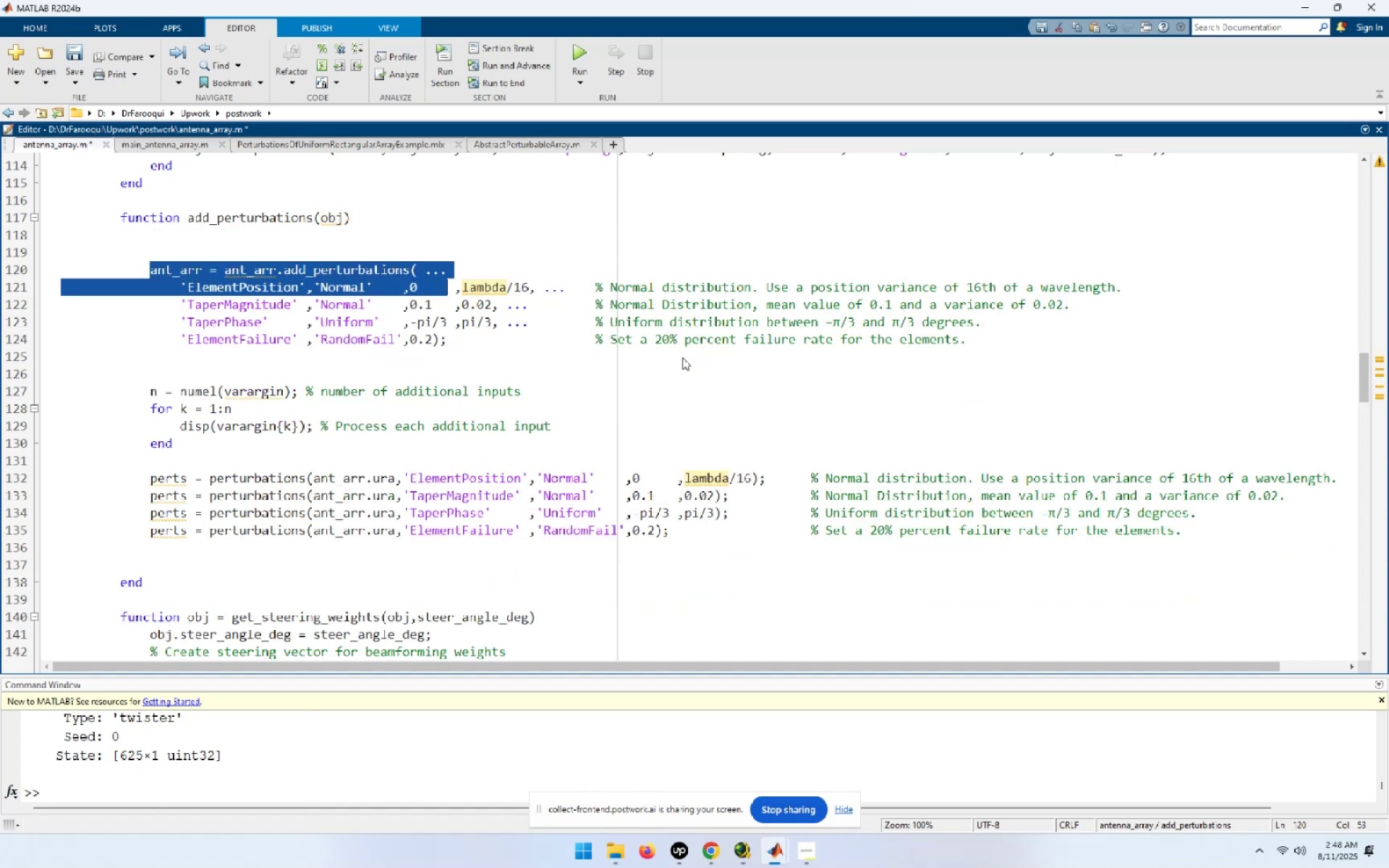 
key(Shift+ArrowDown)
 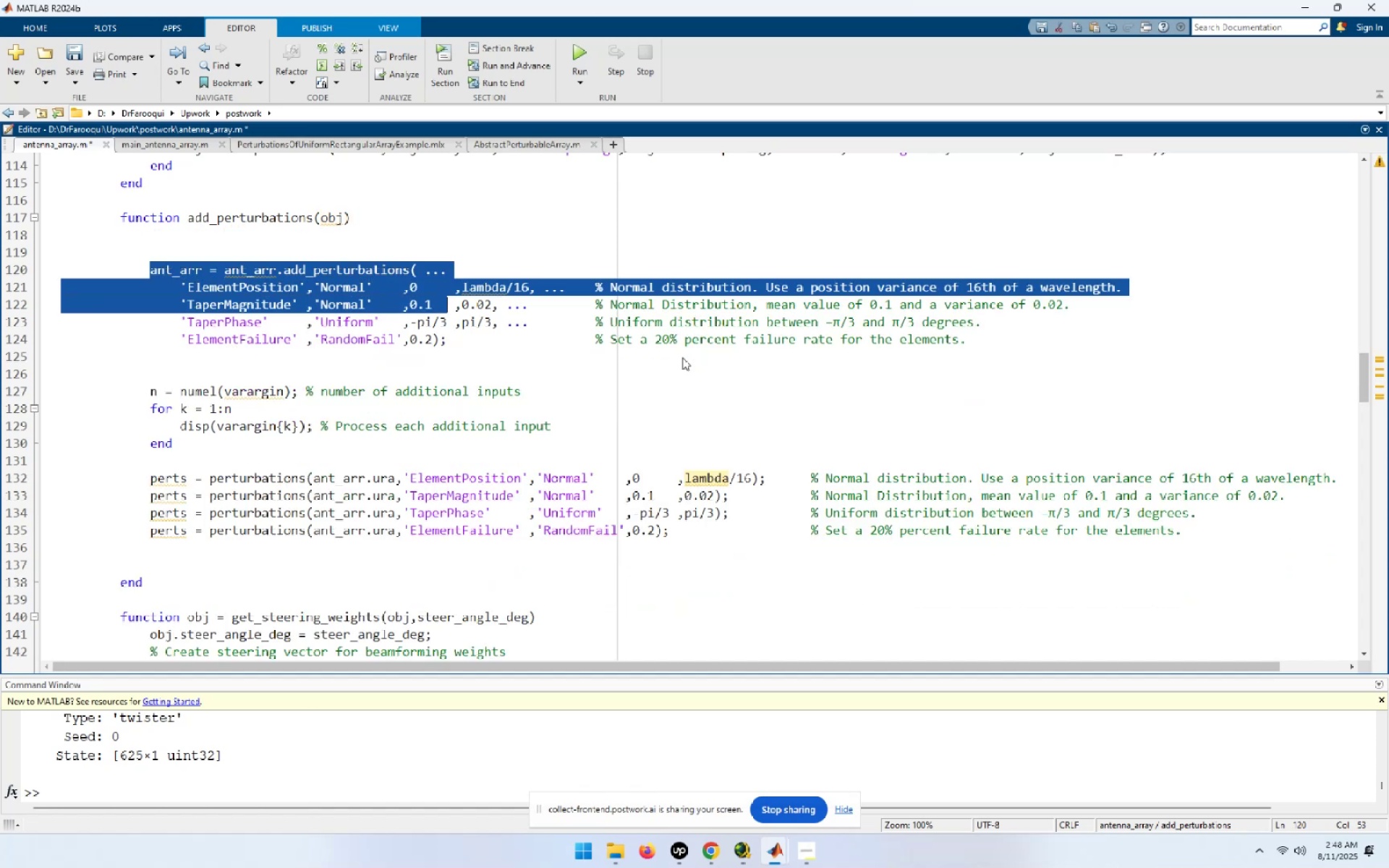 
key(Shift+ArrowDown)
 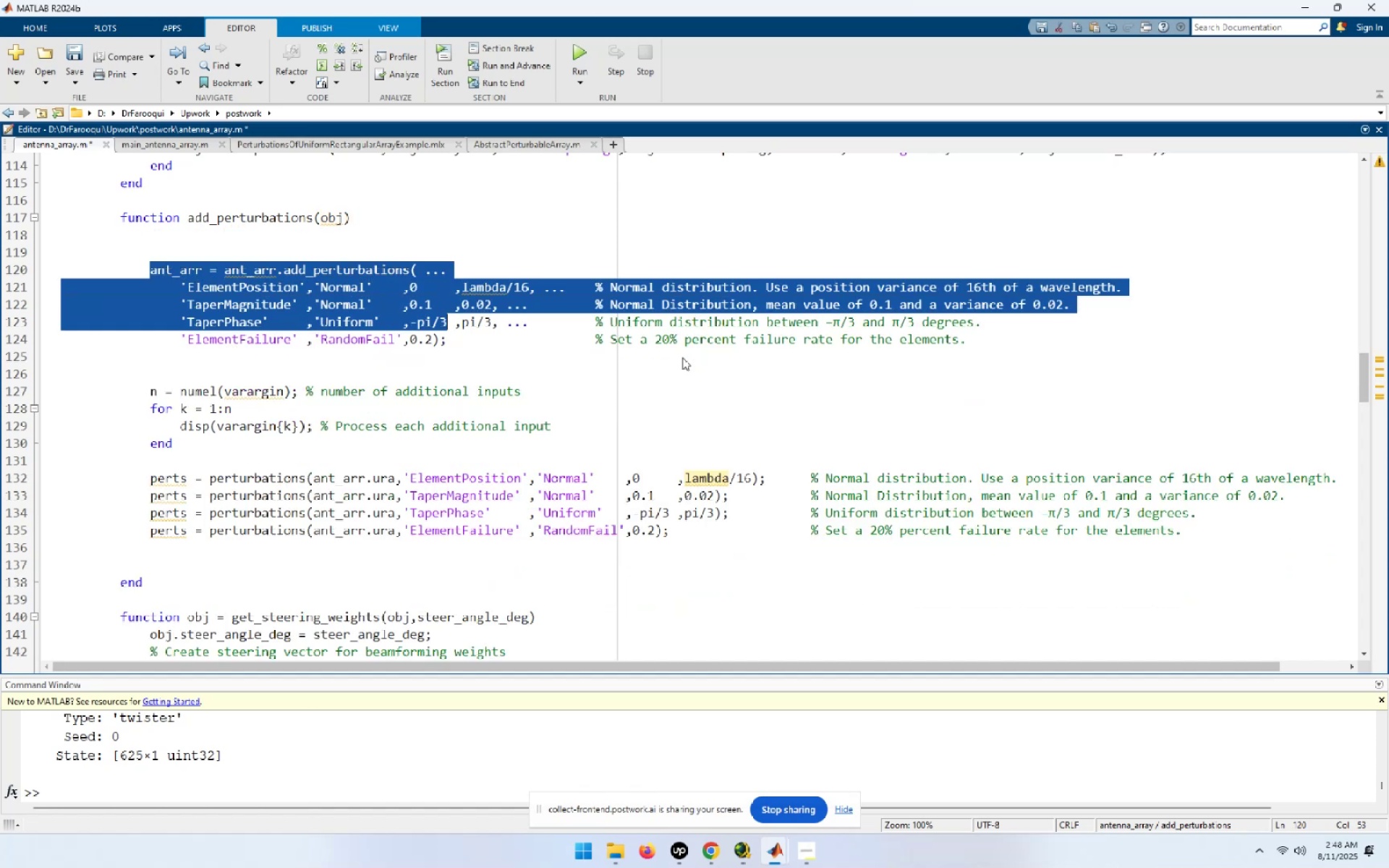 
key(Shift+ArrowDown)
 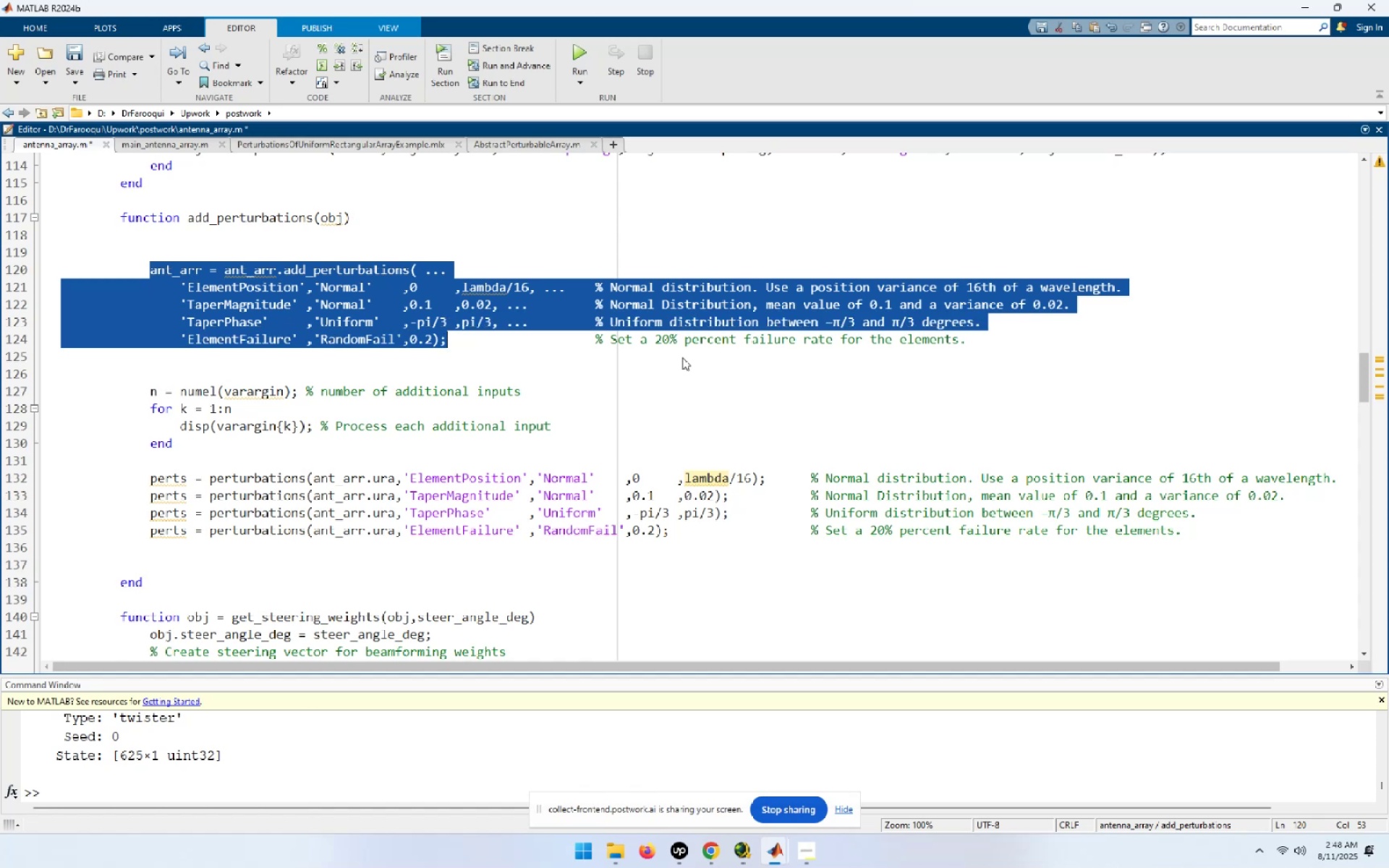 
key(Shift+ArrowDown)
 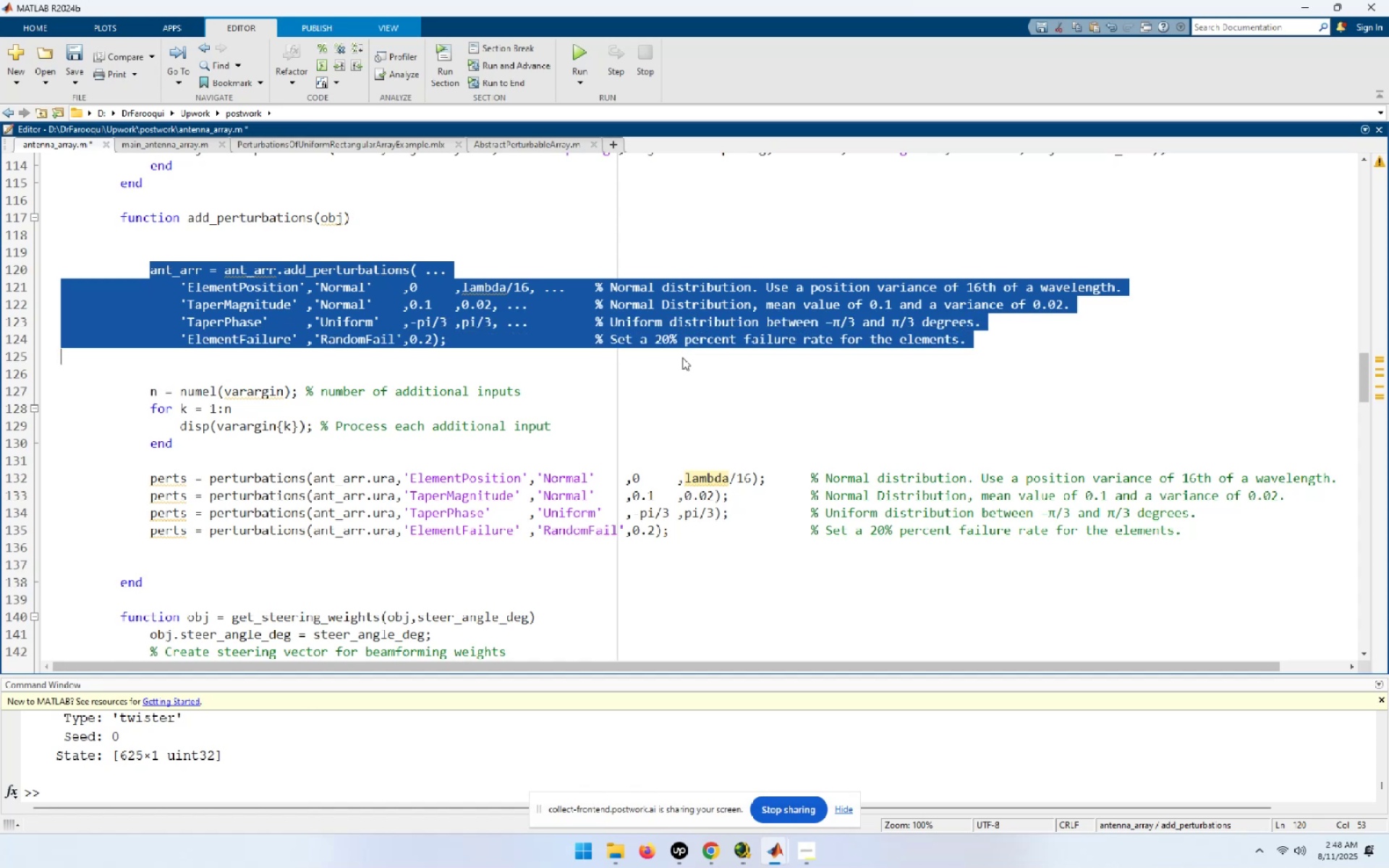 
key(Shift+ArrowDown)
 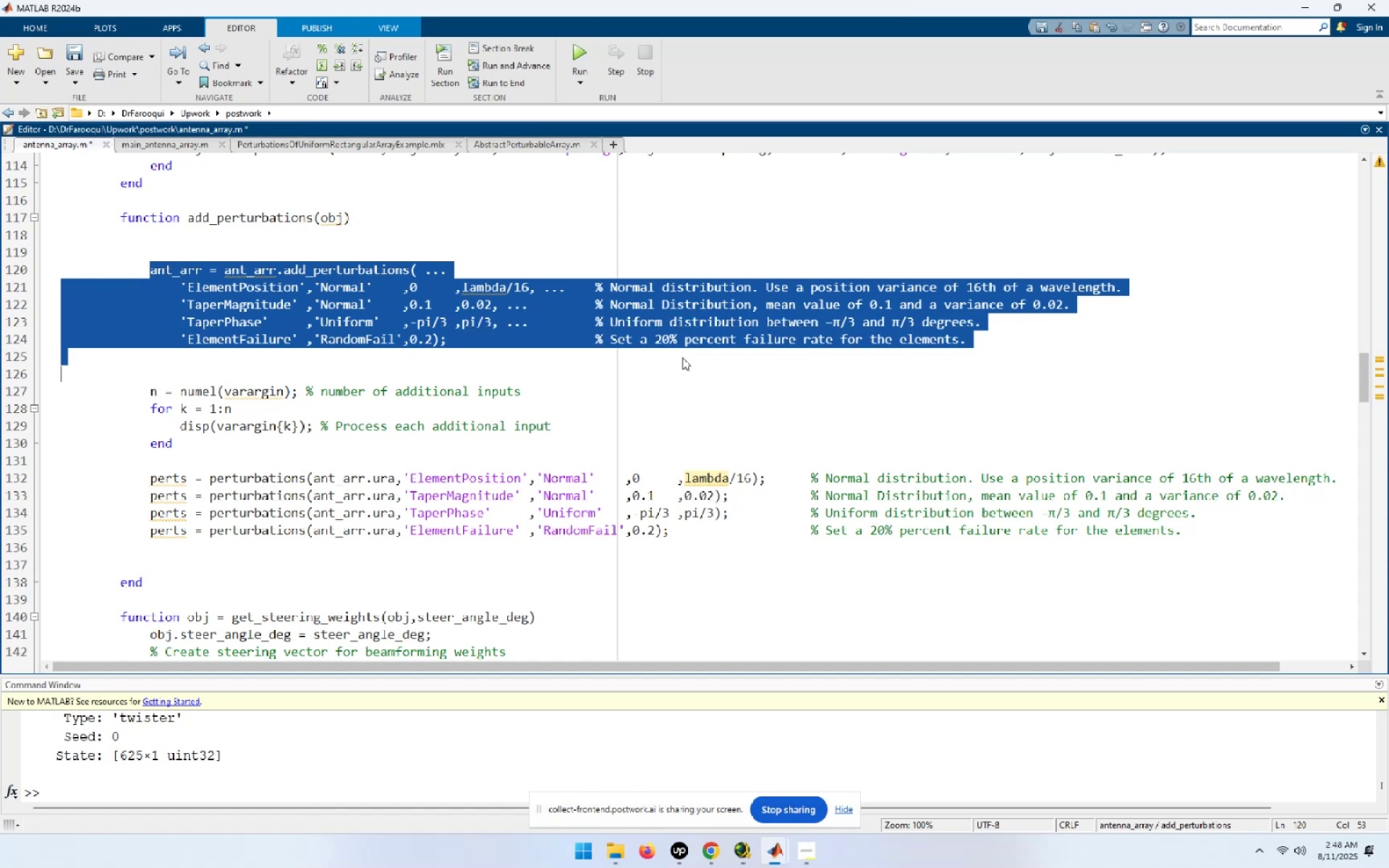 
key(Shift+ArrowDown)
 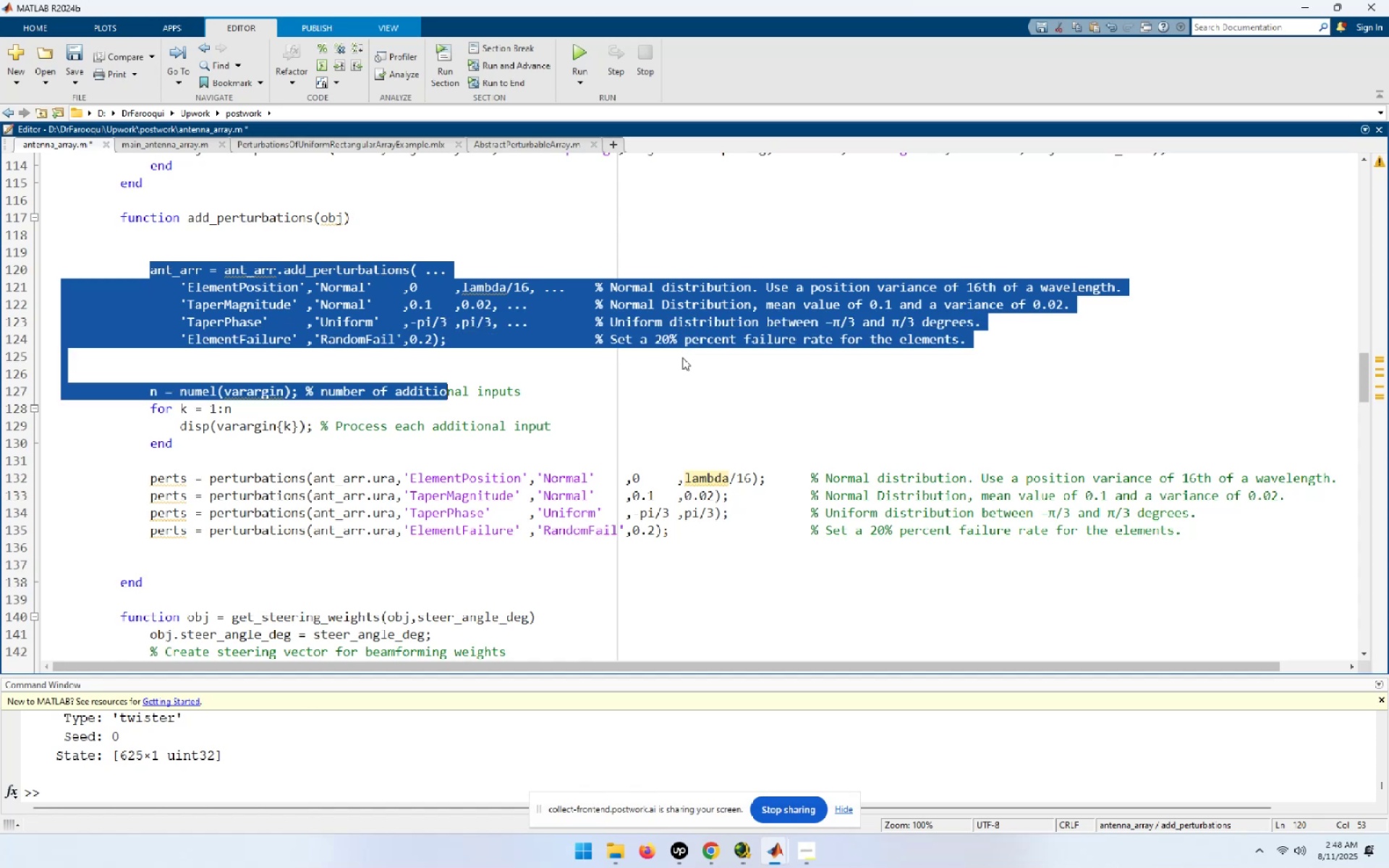 
key(Shift+ArrowDown)
 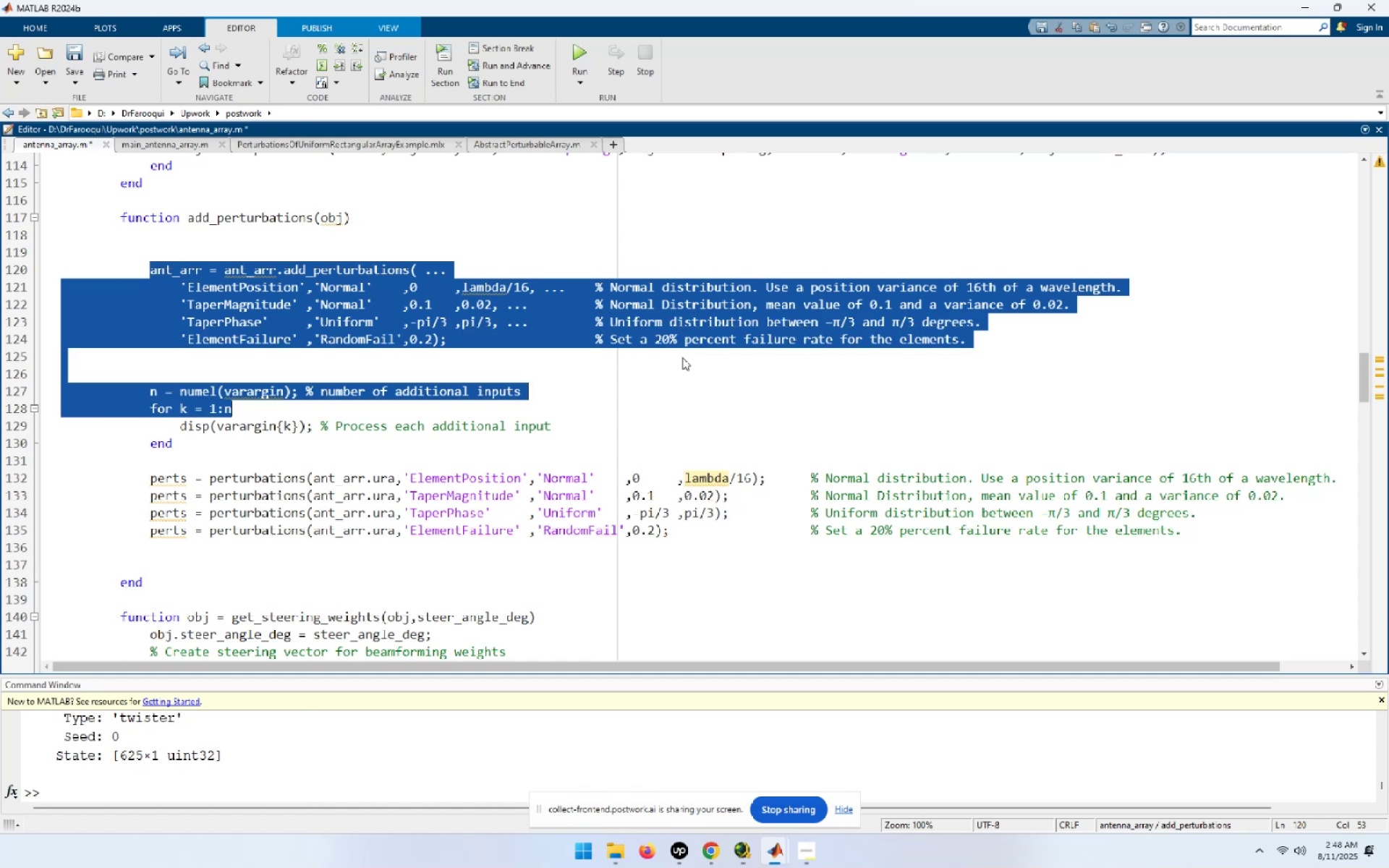 
key(Shift+ArrowDown)
 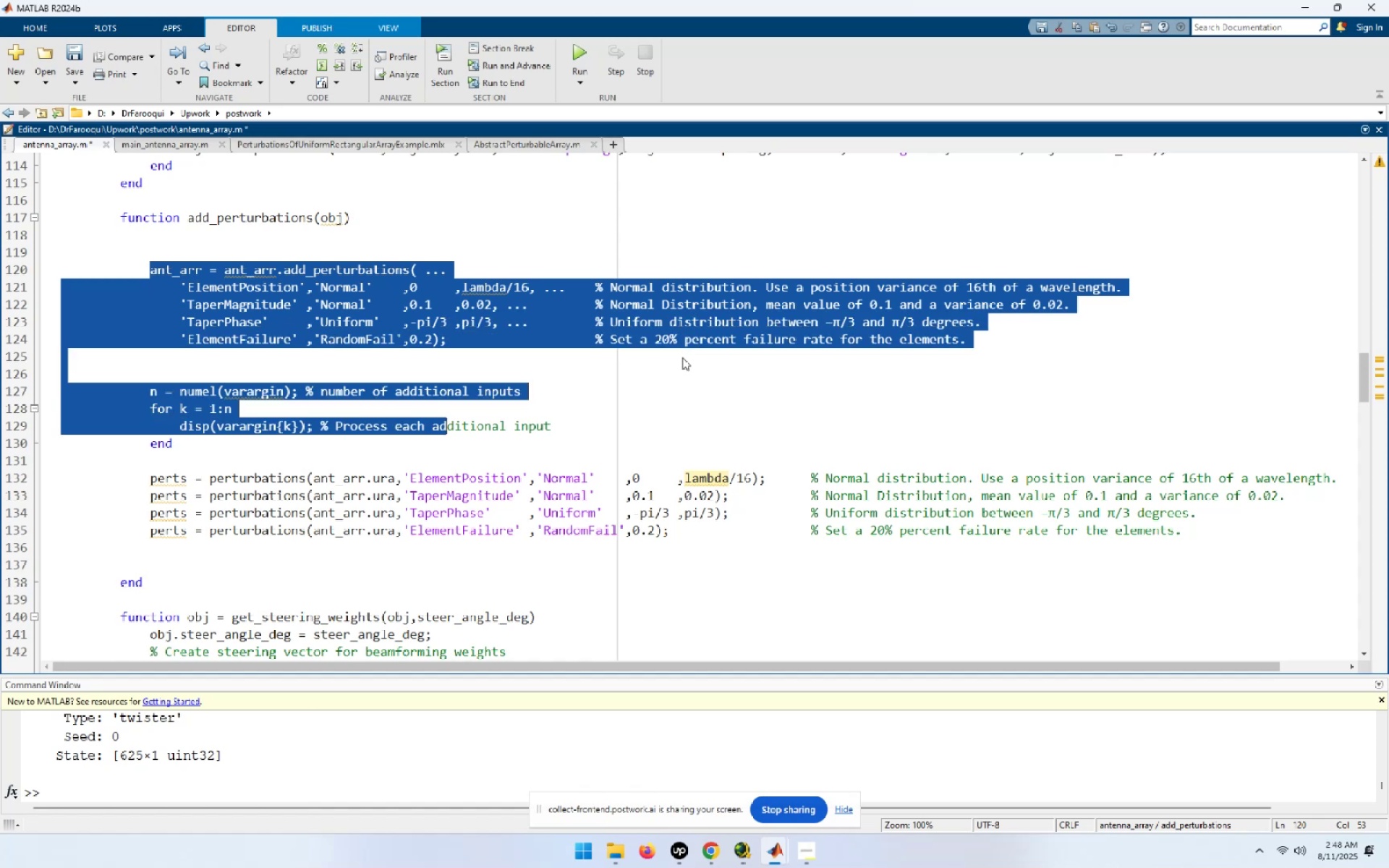 
key(Shift+ArrowDown)
 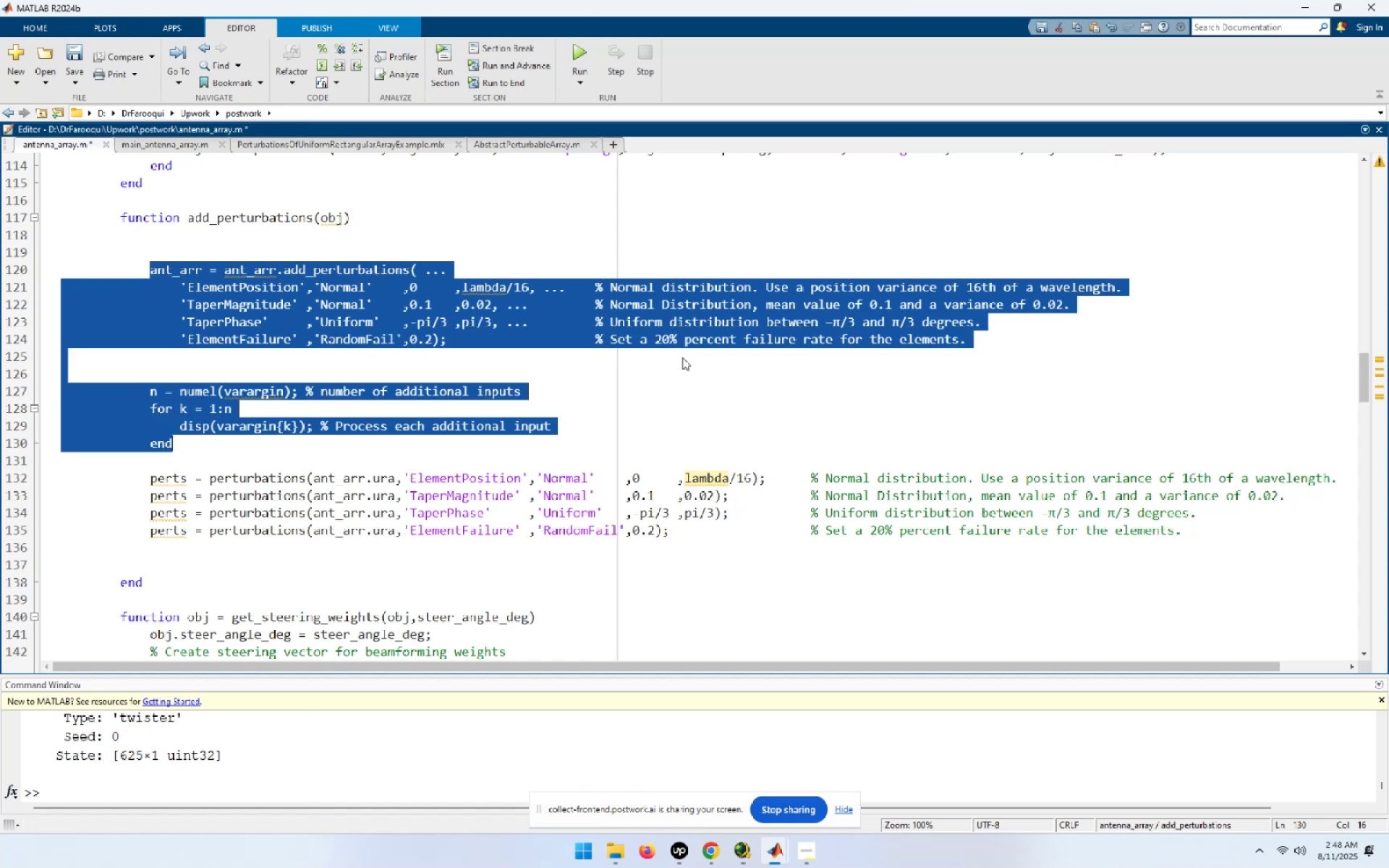 
key(Delete)
 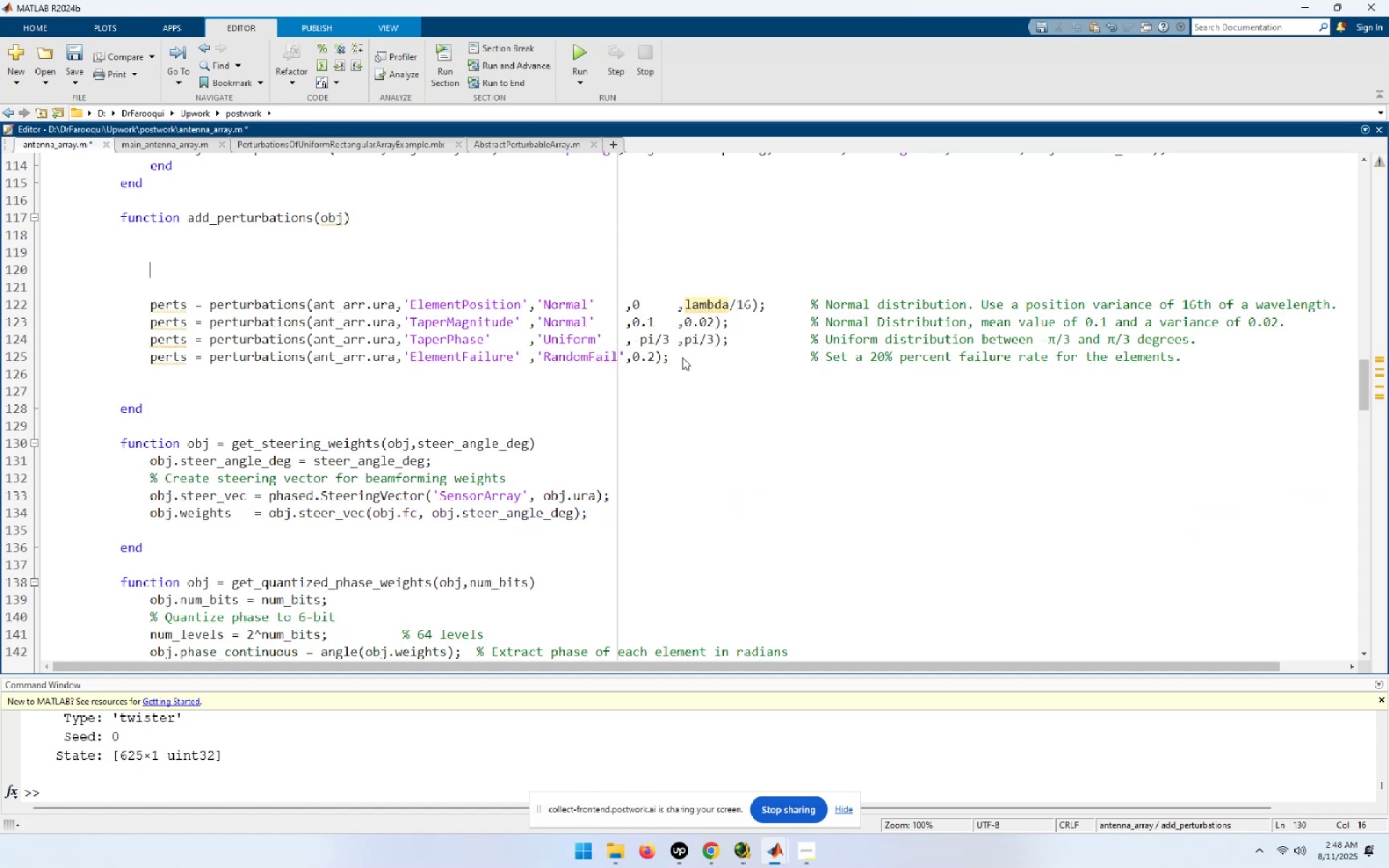 
key(ArrowUp)
 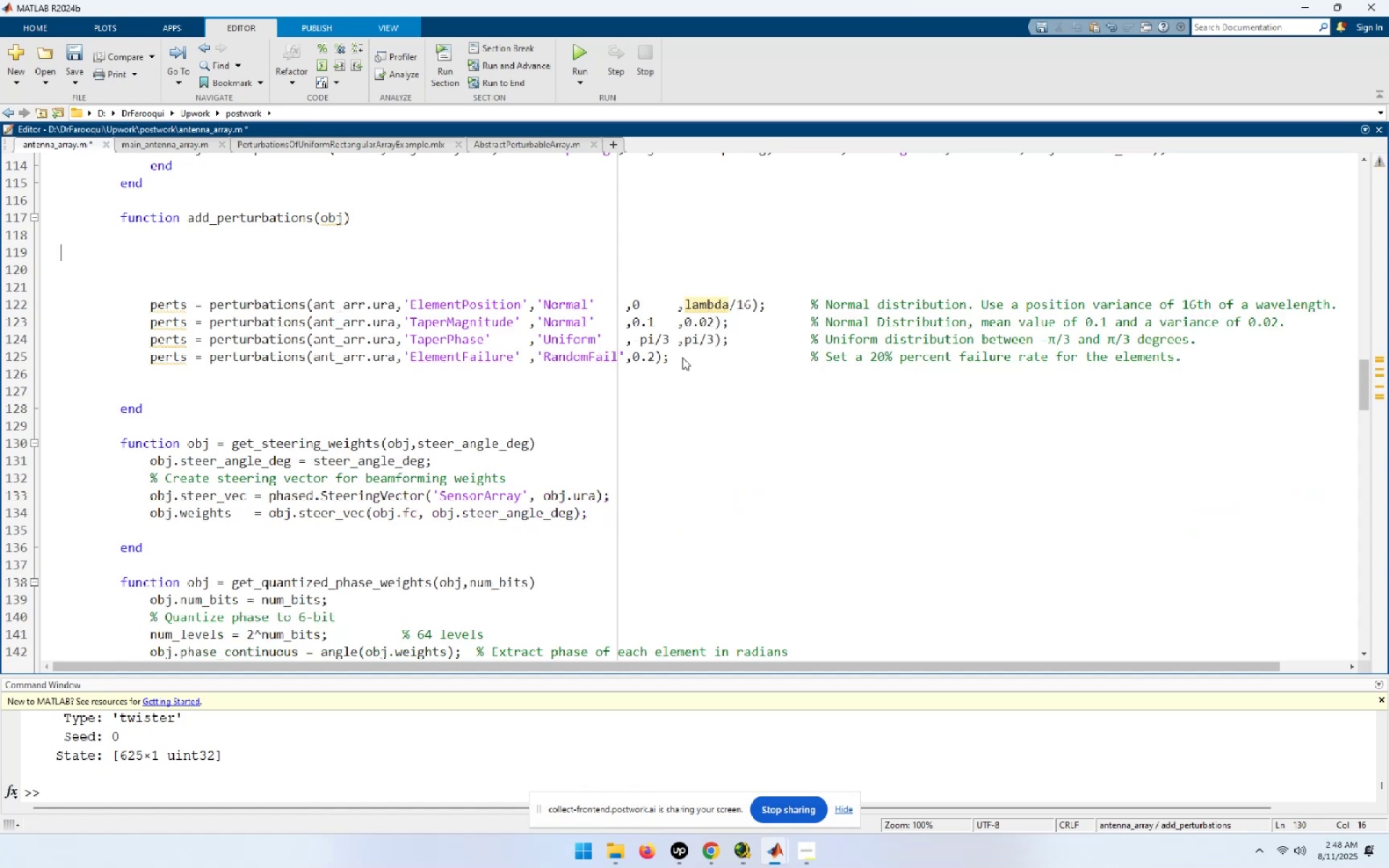 
key(ArrowUp)
 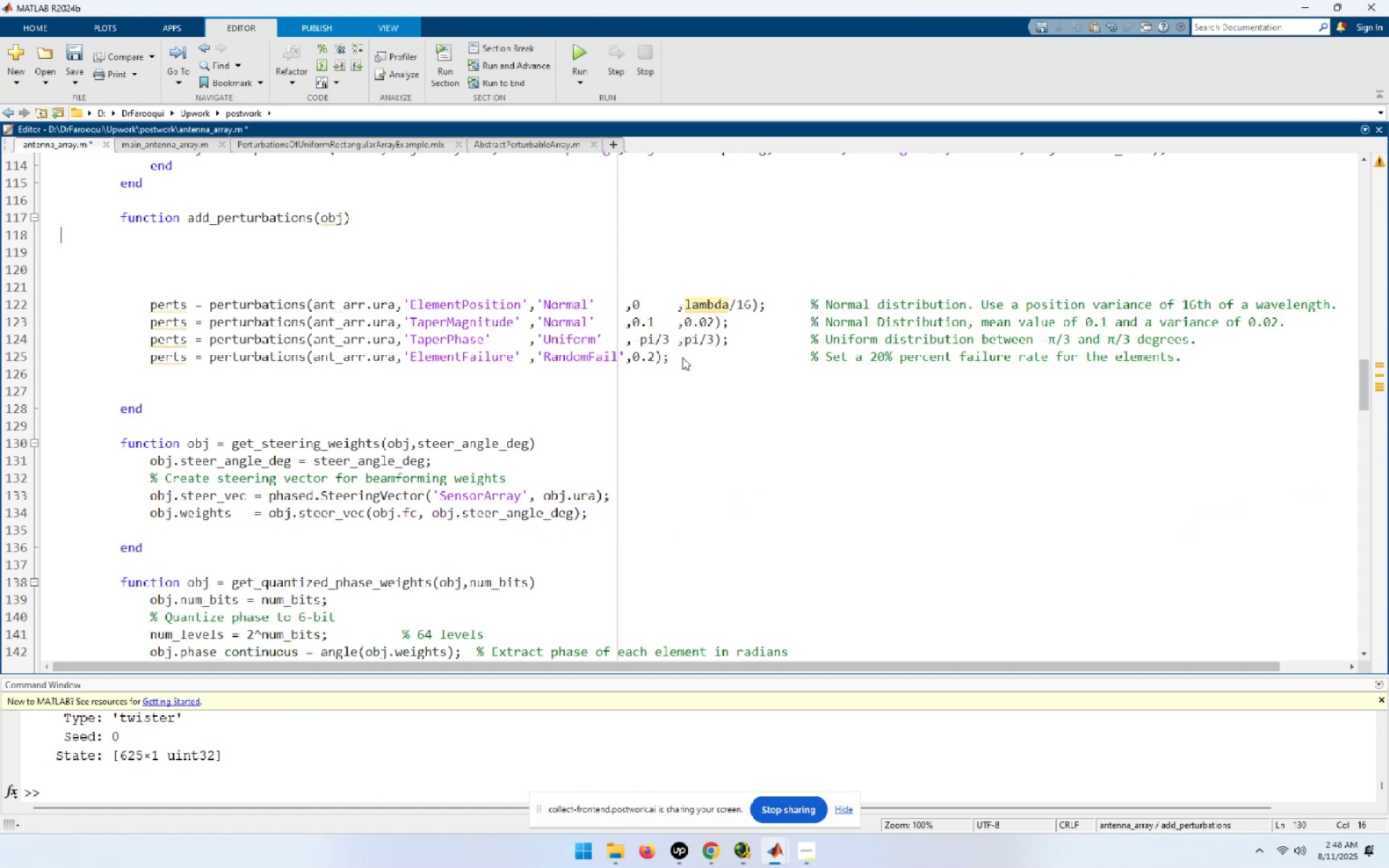 
key(ArrowUp)
 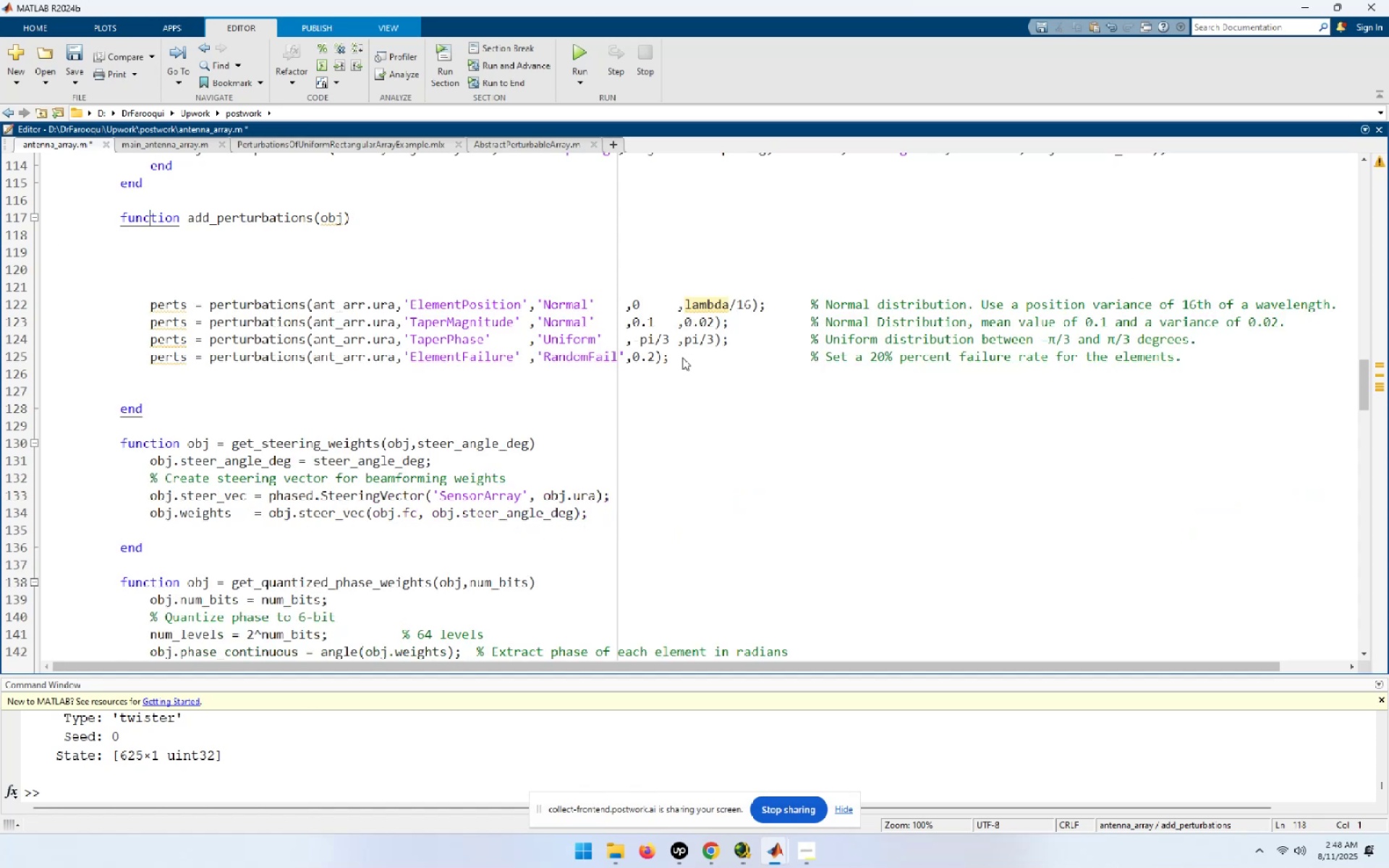 
key(End)
 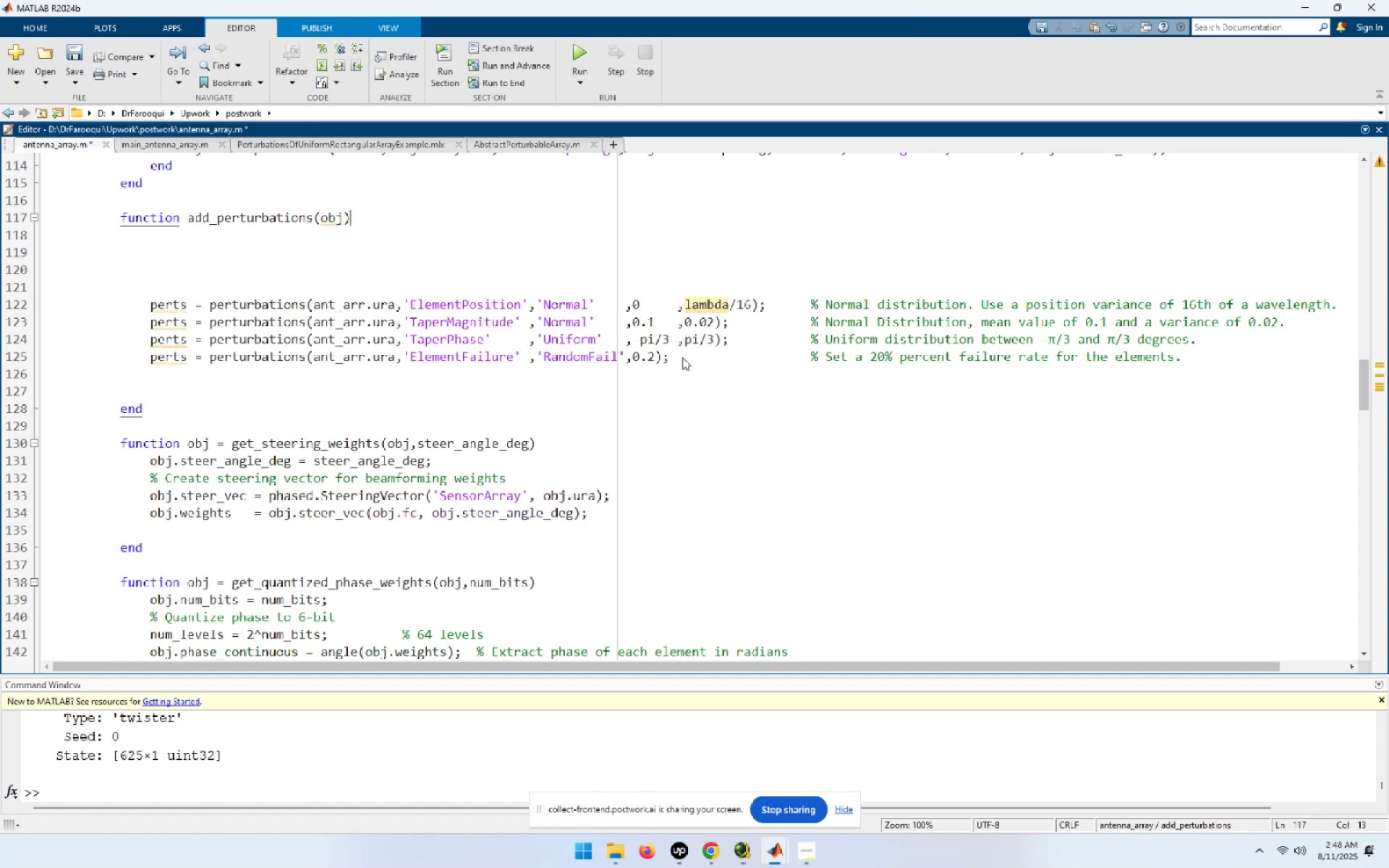 
key(Delete)
 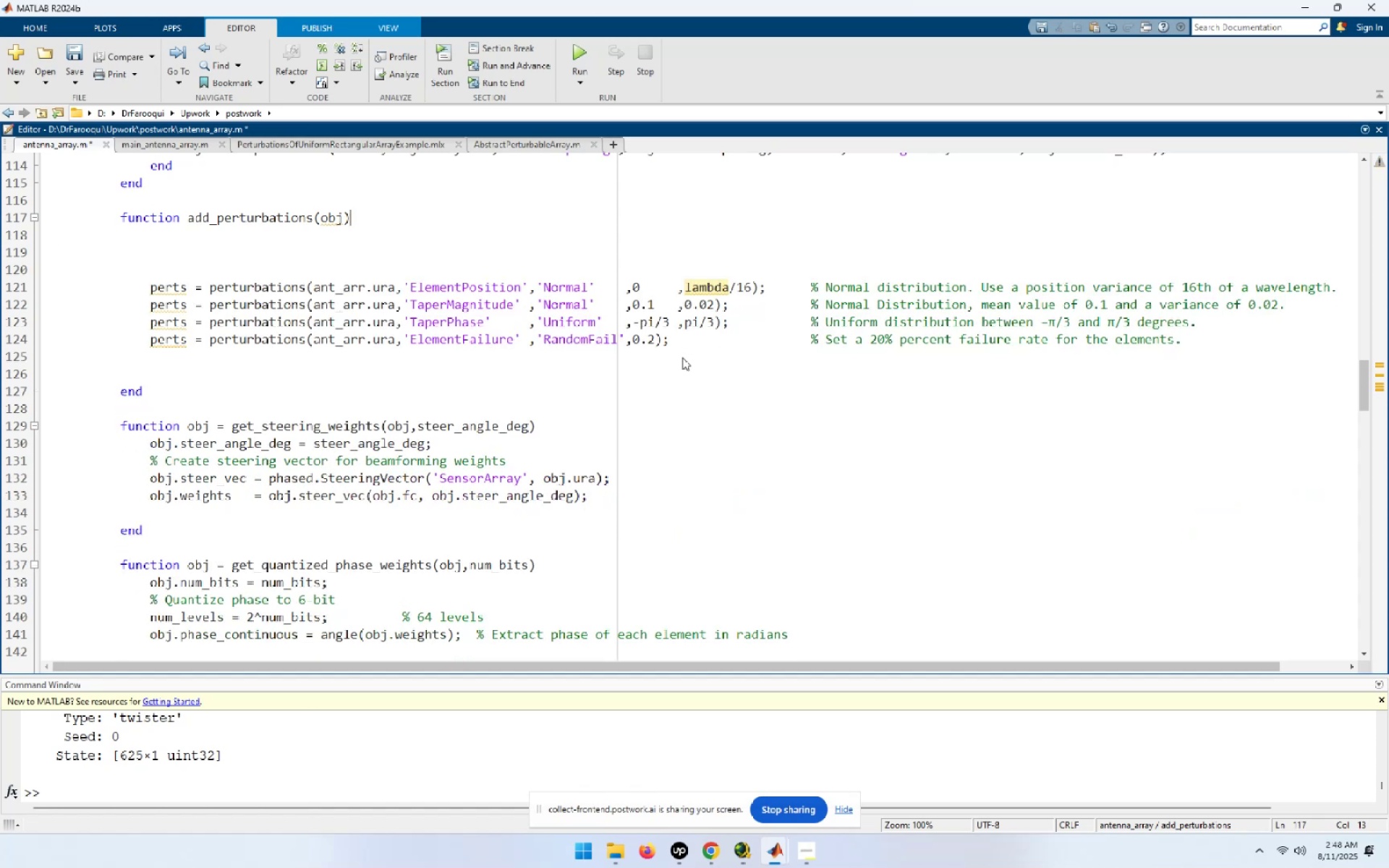 
key(End)
 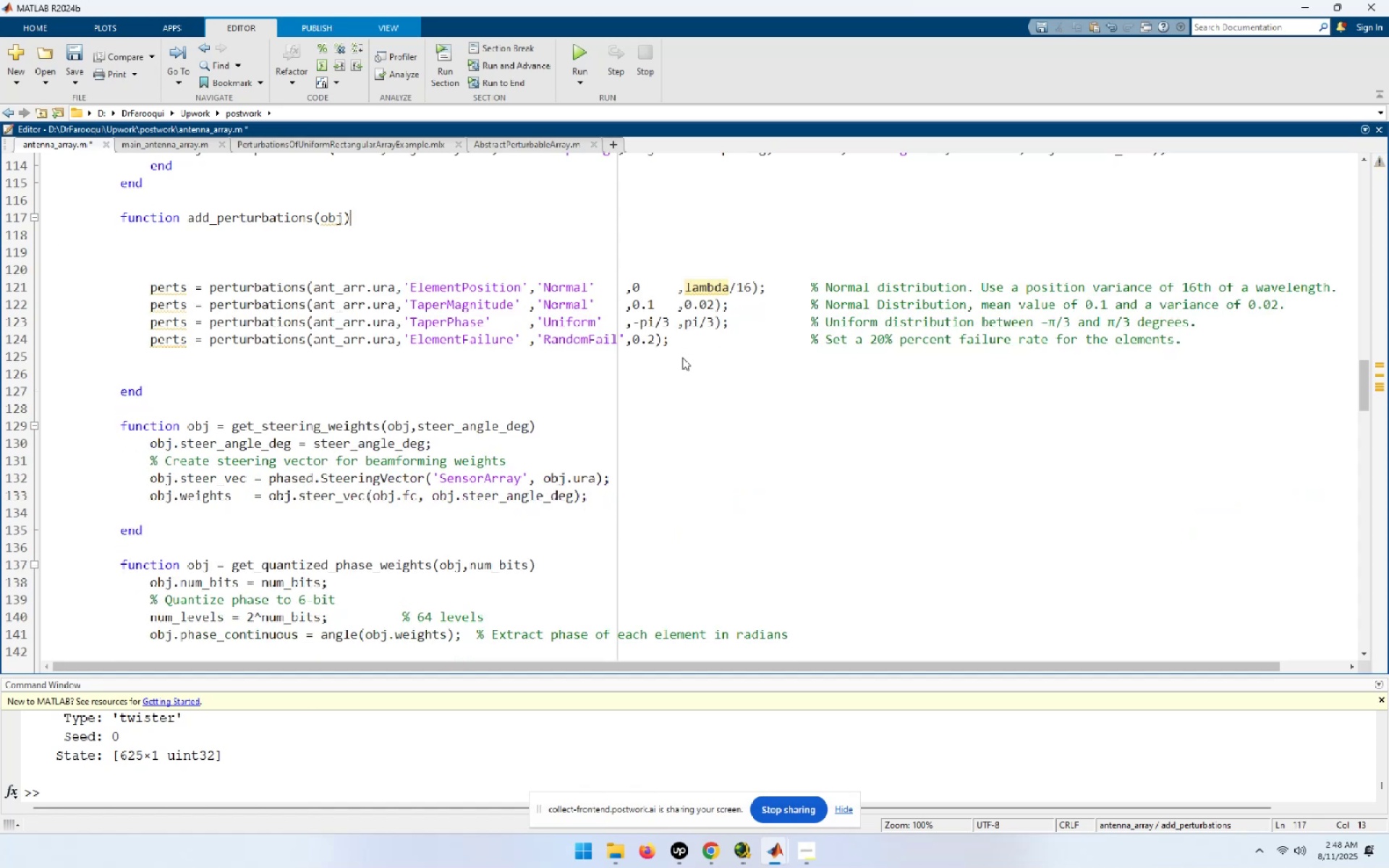 
key(Delete)
 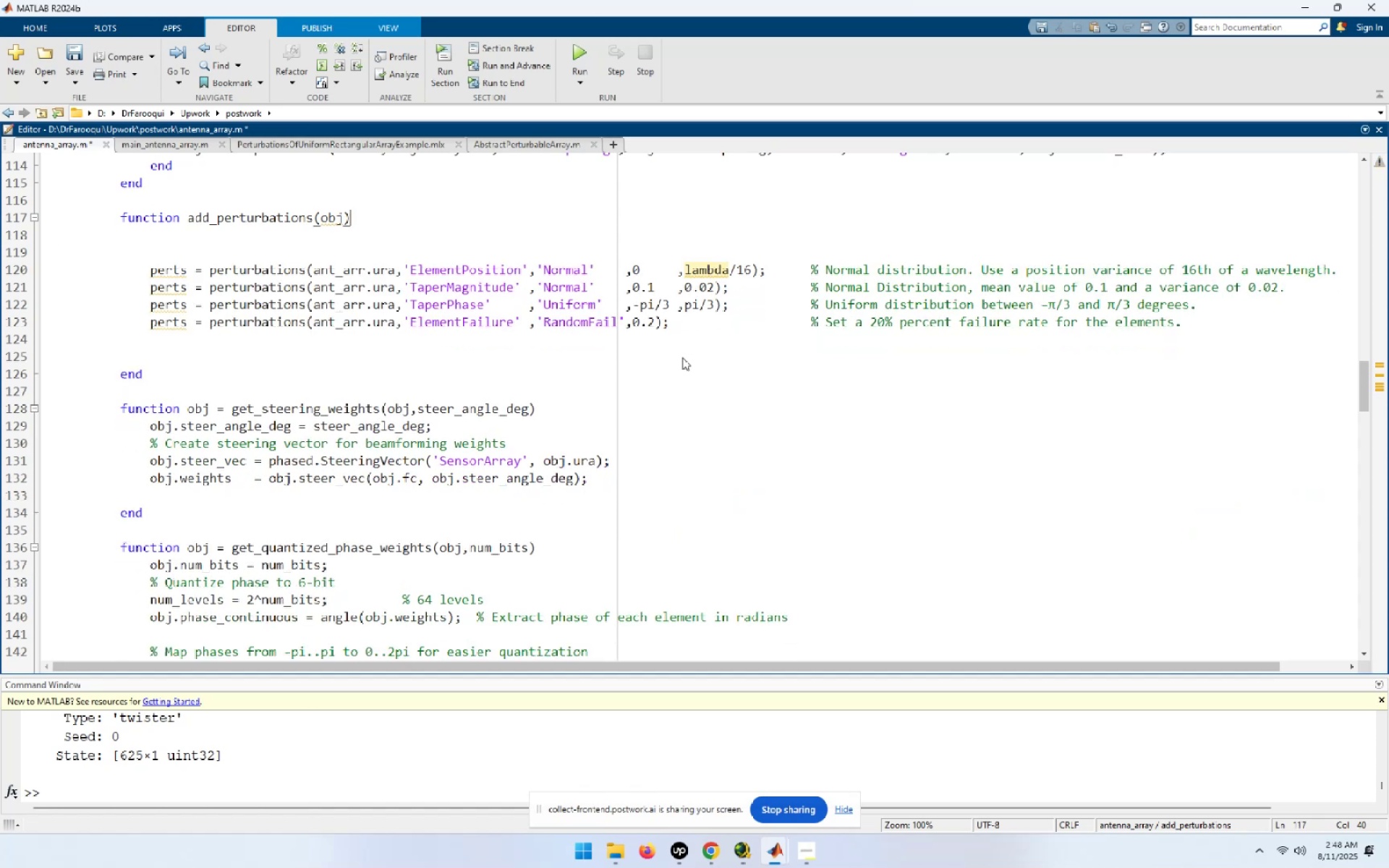 
key(End)
 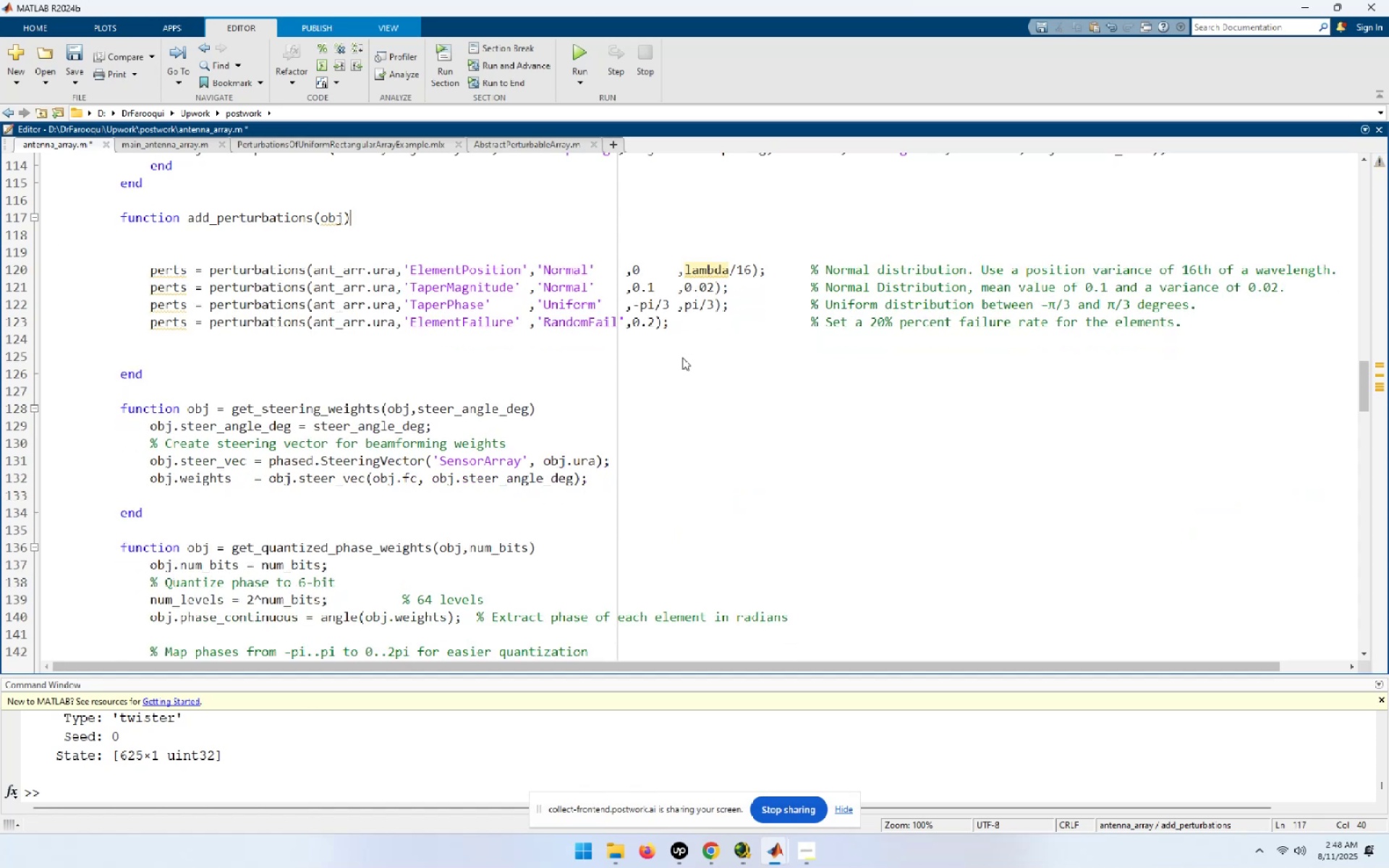 
key(Delete)
 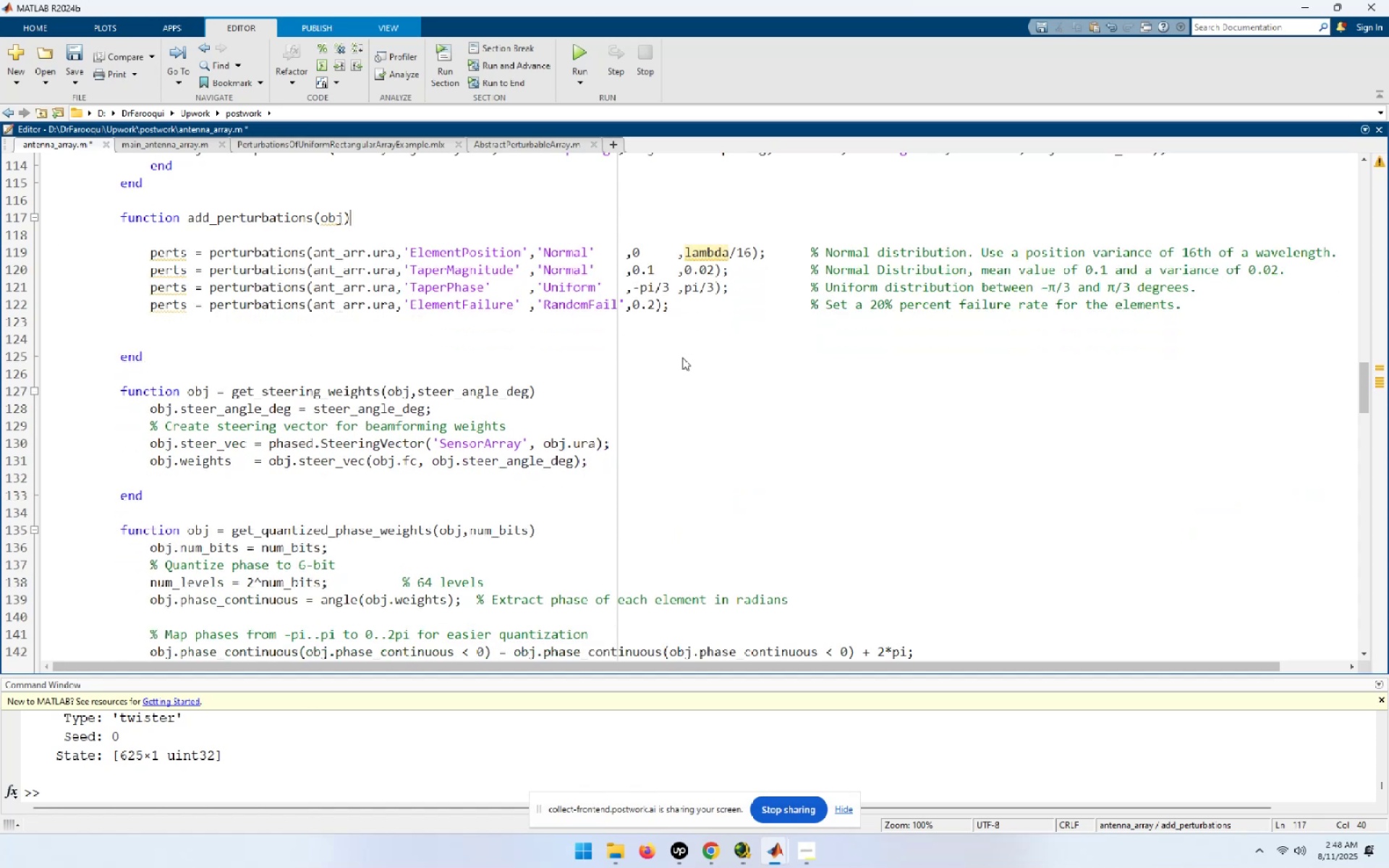 
key(End)
 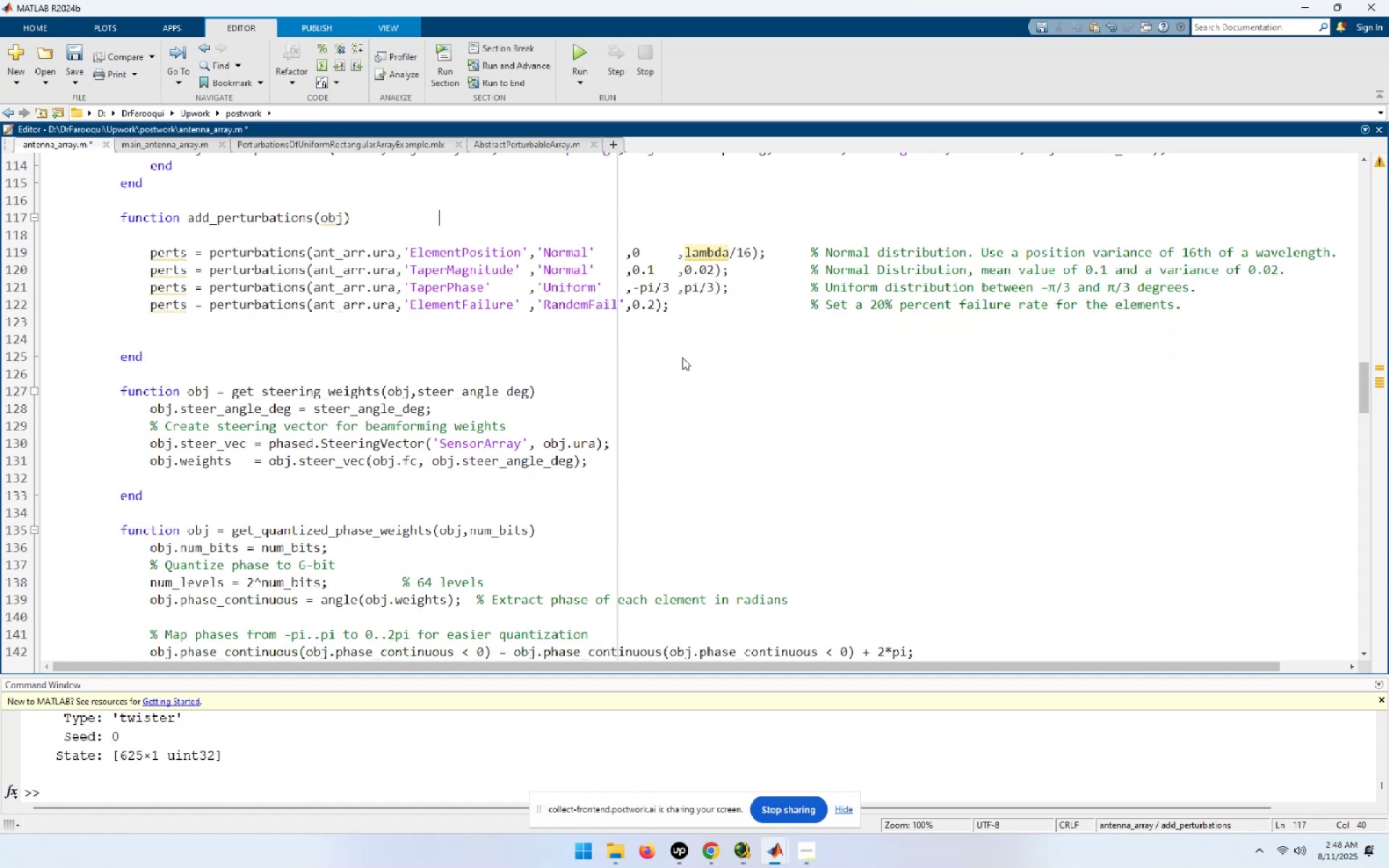 
key(Delete)
 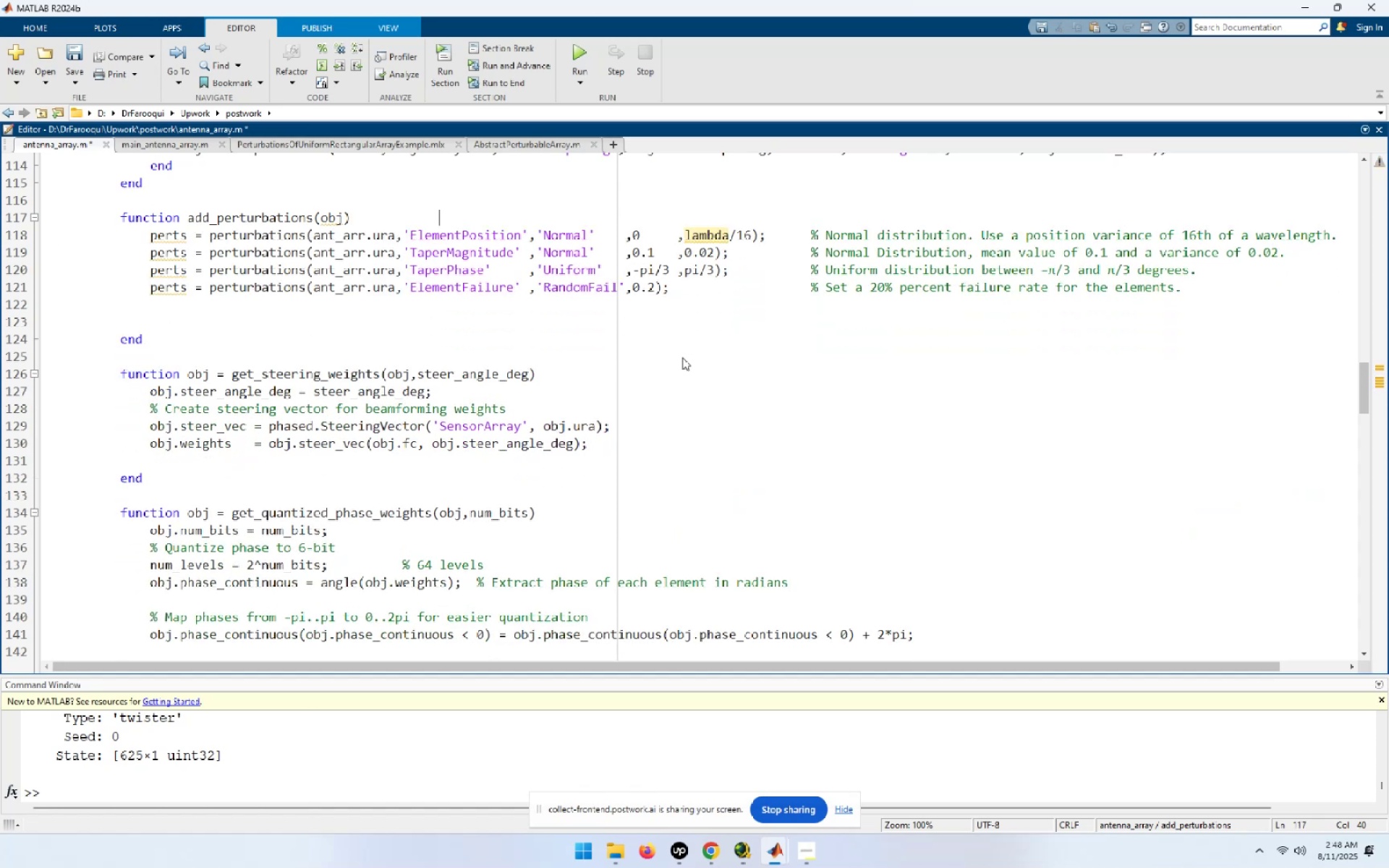 
key(ArrowDown)
 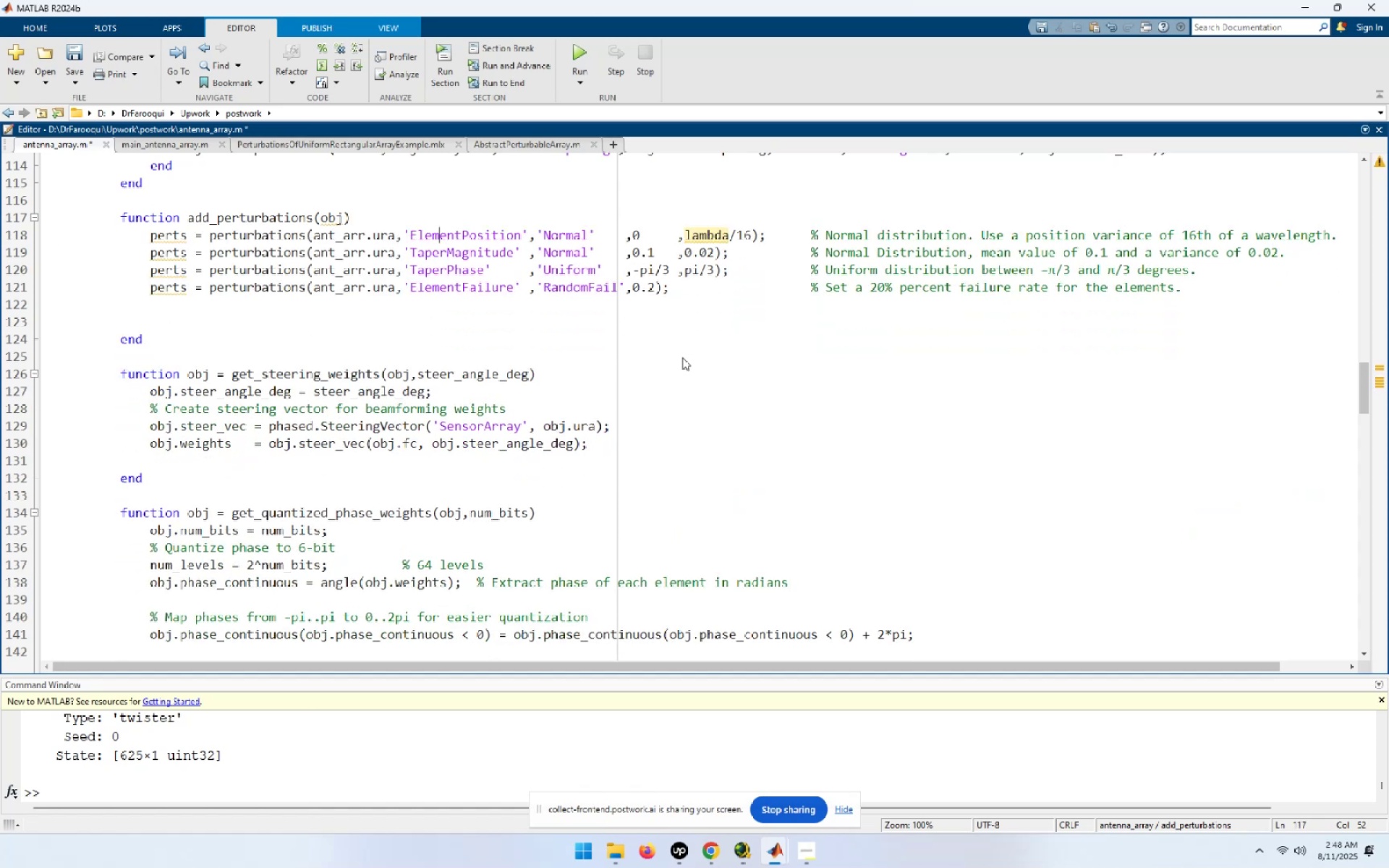 
key(ArrowDown)
 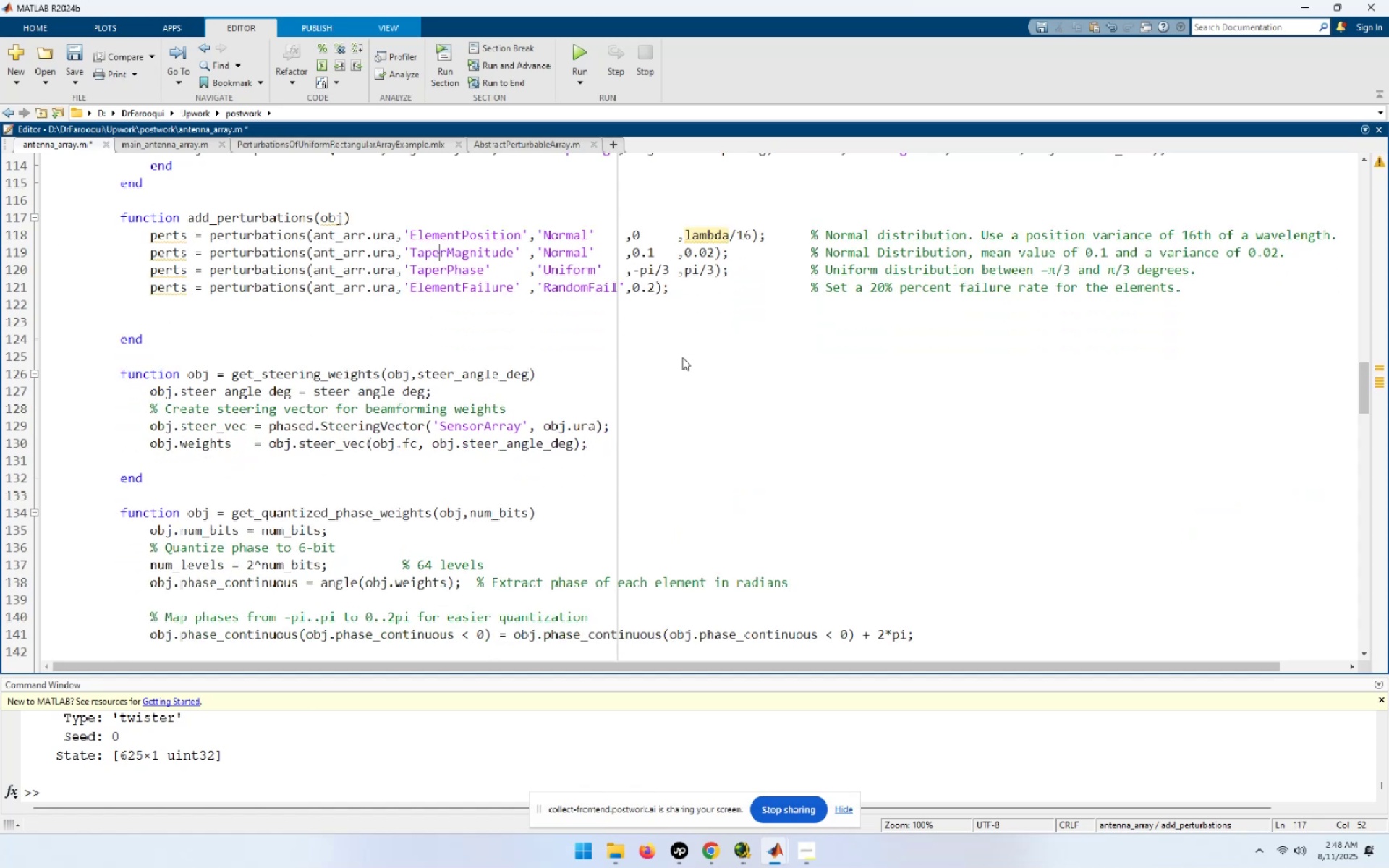 
key(ArrowDown)
 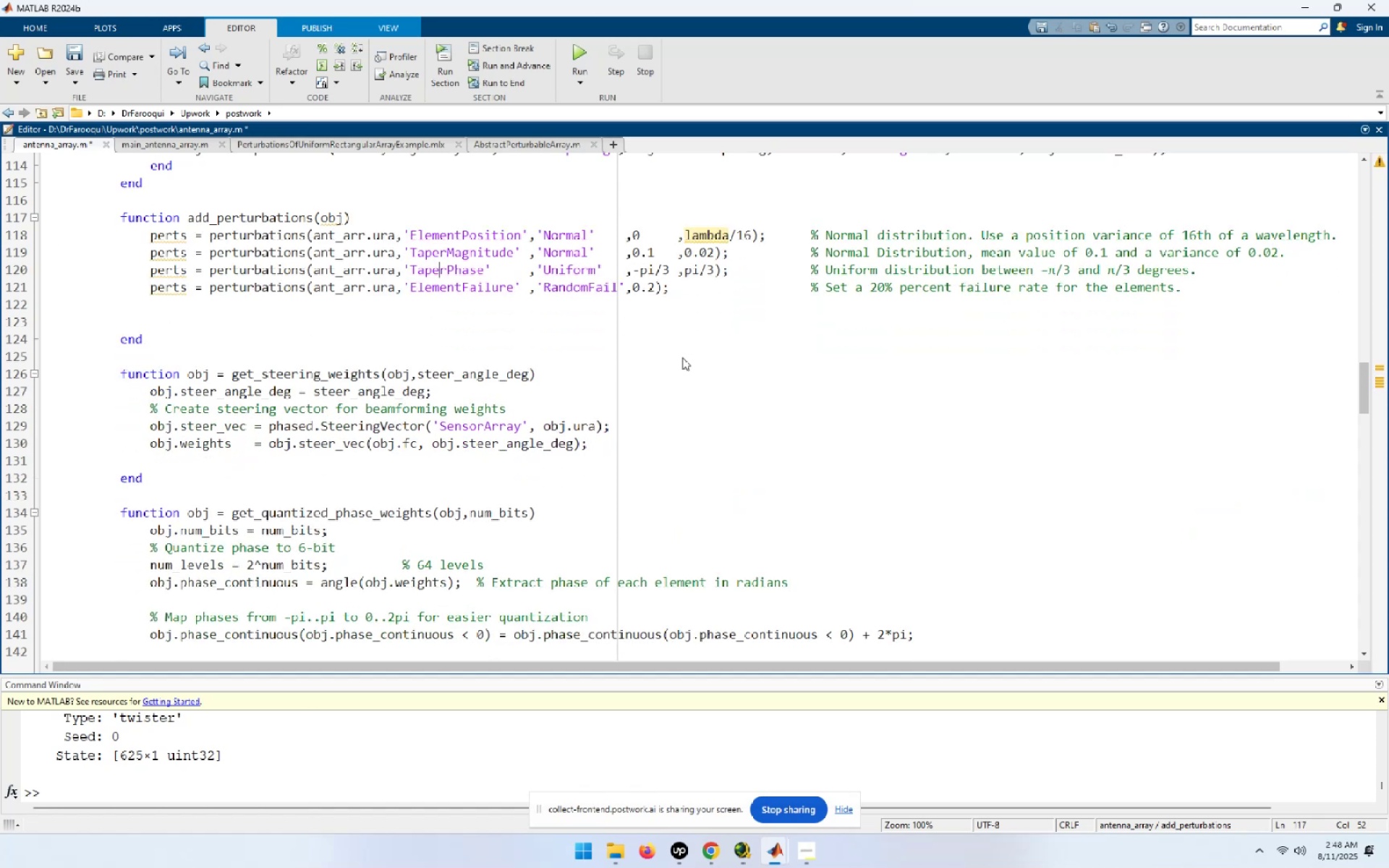 
key(ArrowDown)
 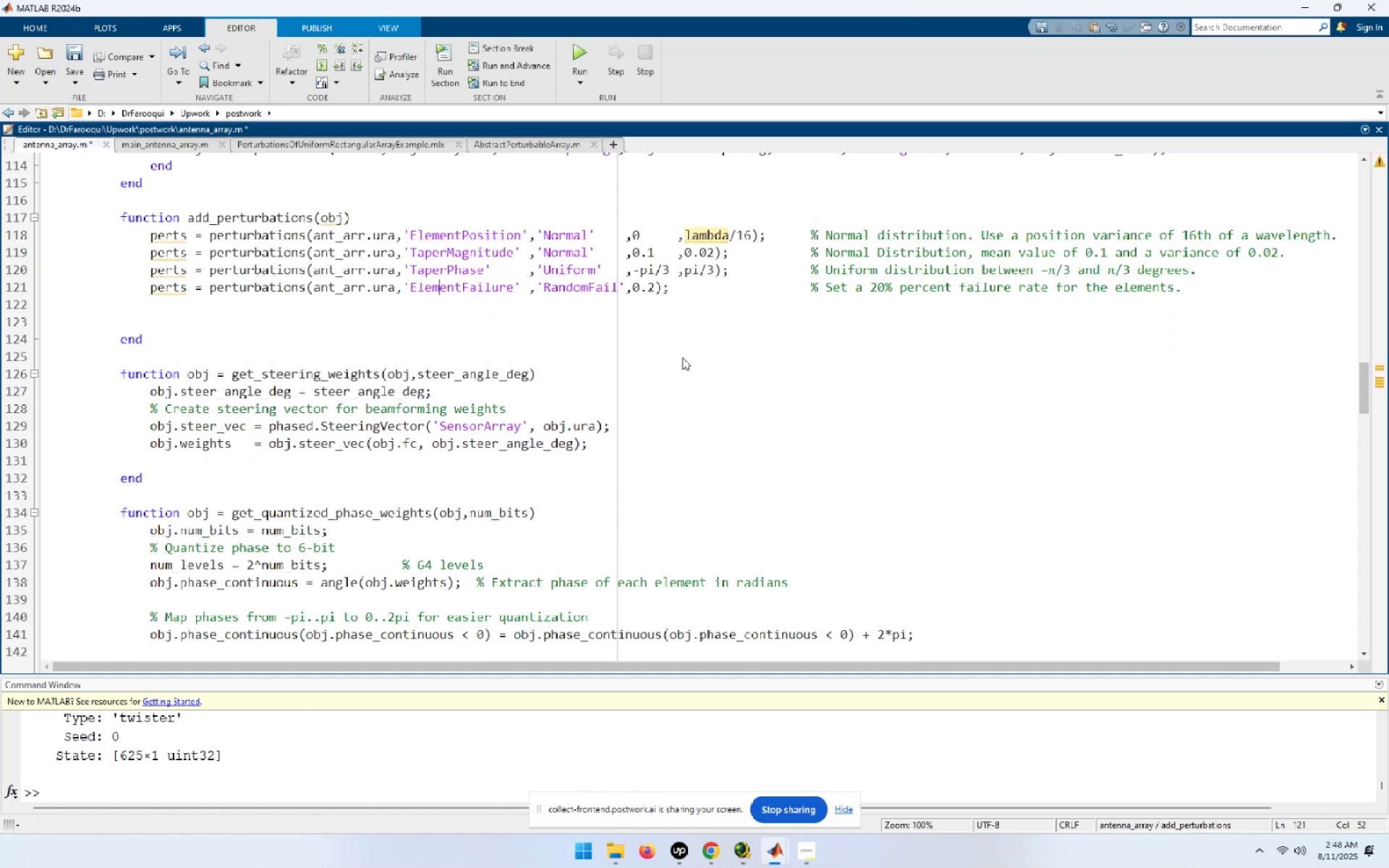 
key(End)
 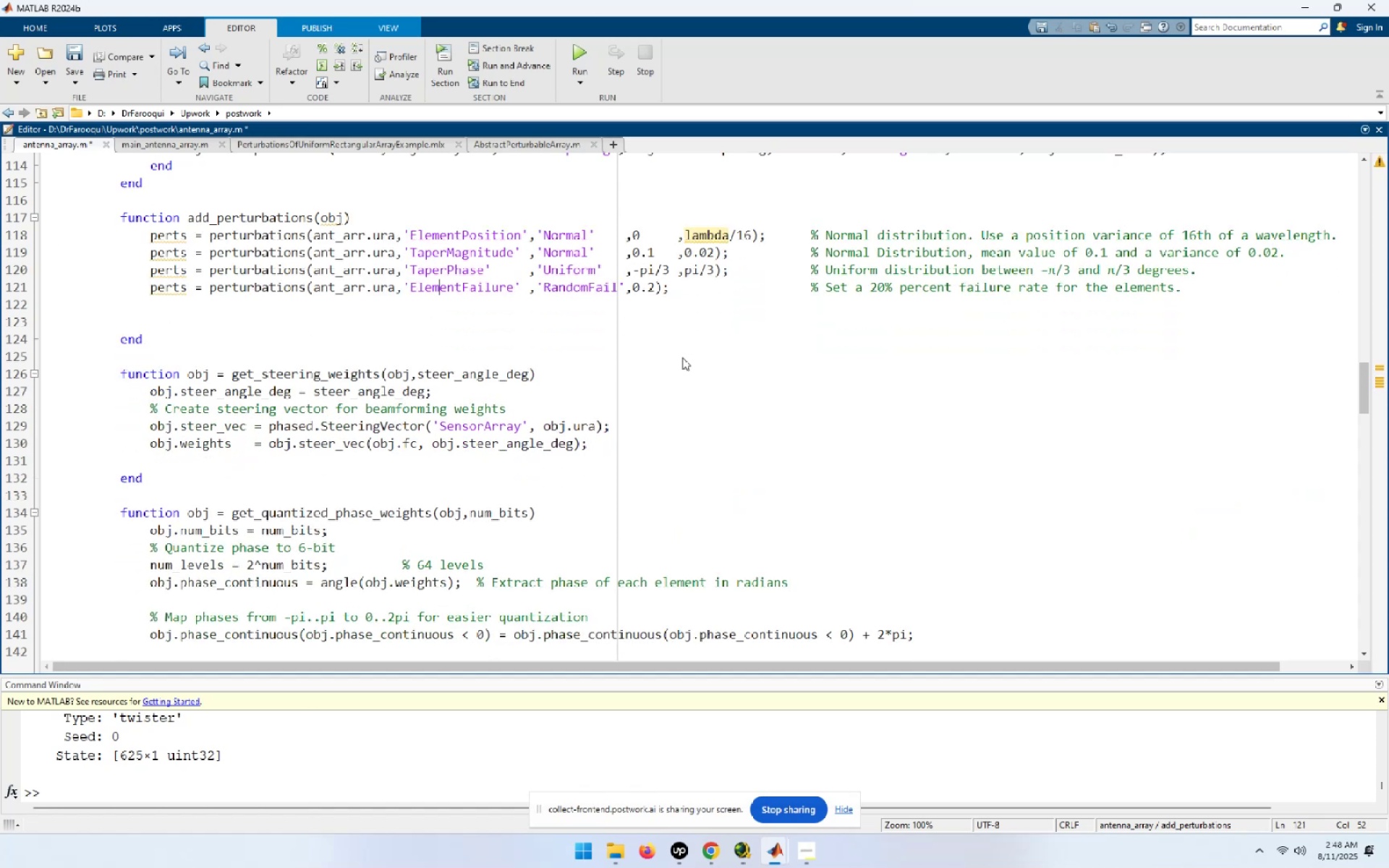 
key(Delete)
 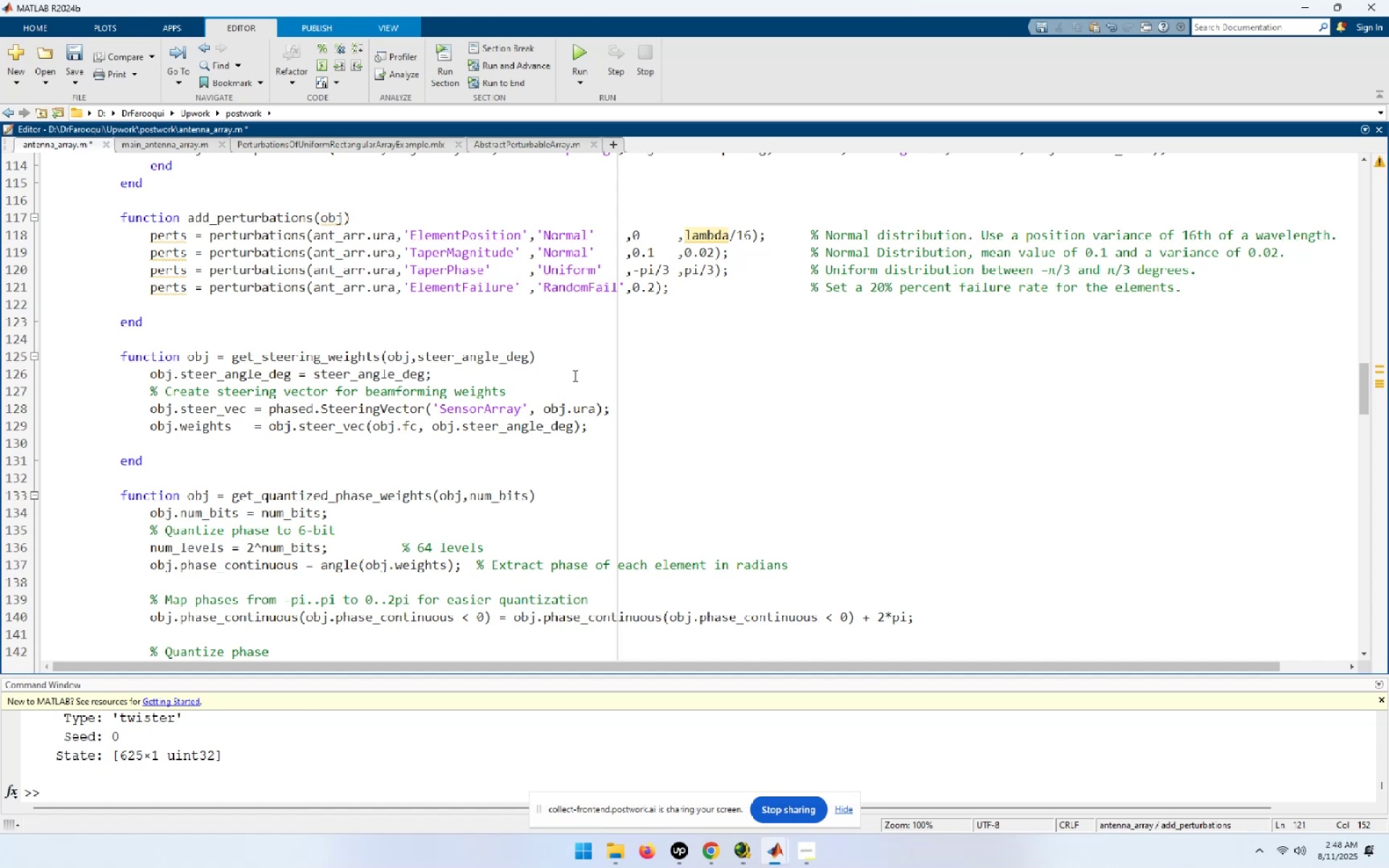 
wait(7.51)
 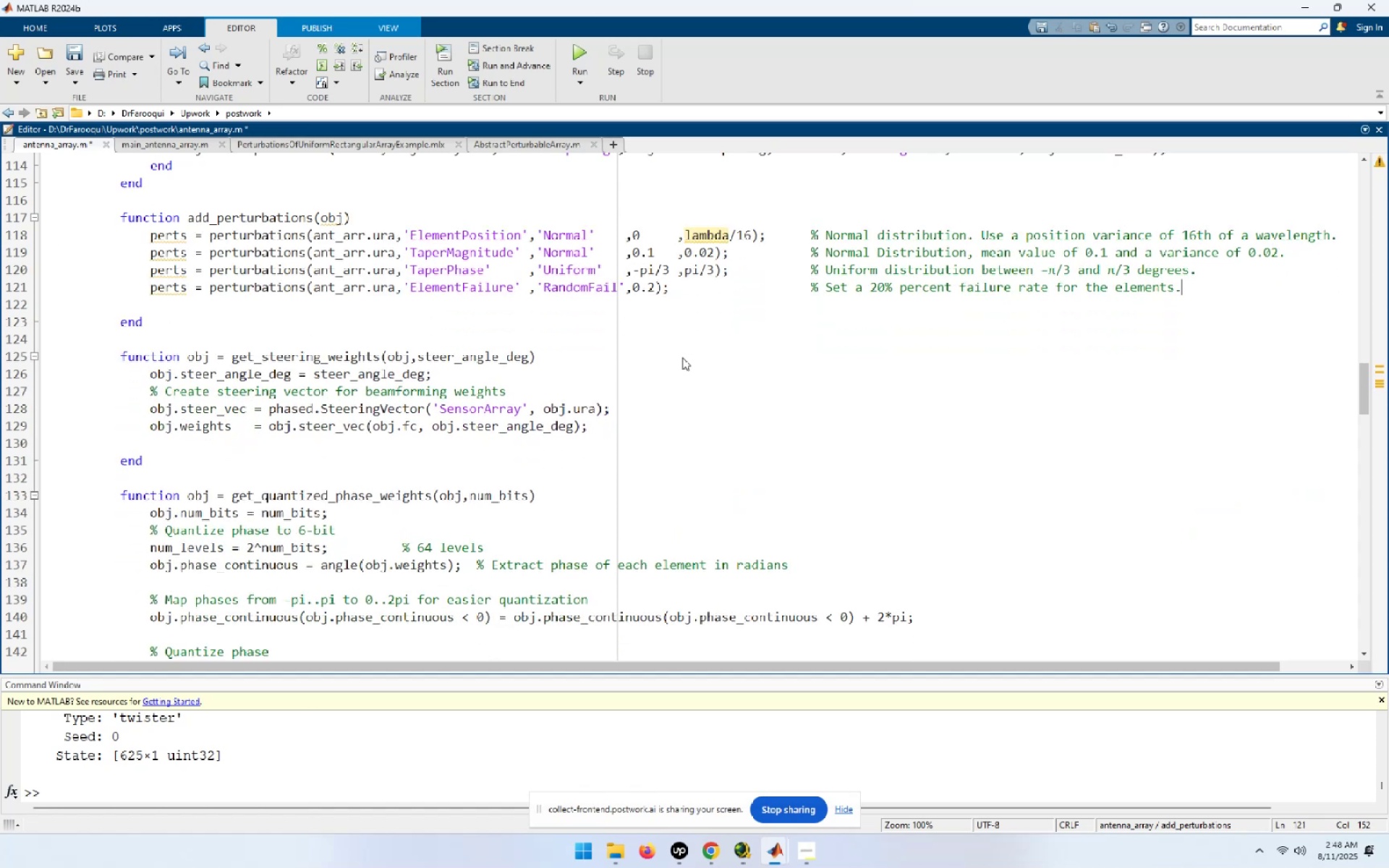 
double_click([335, 216])
 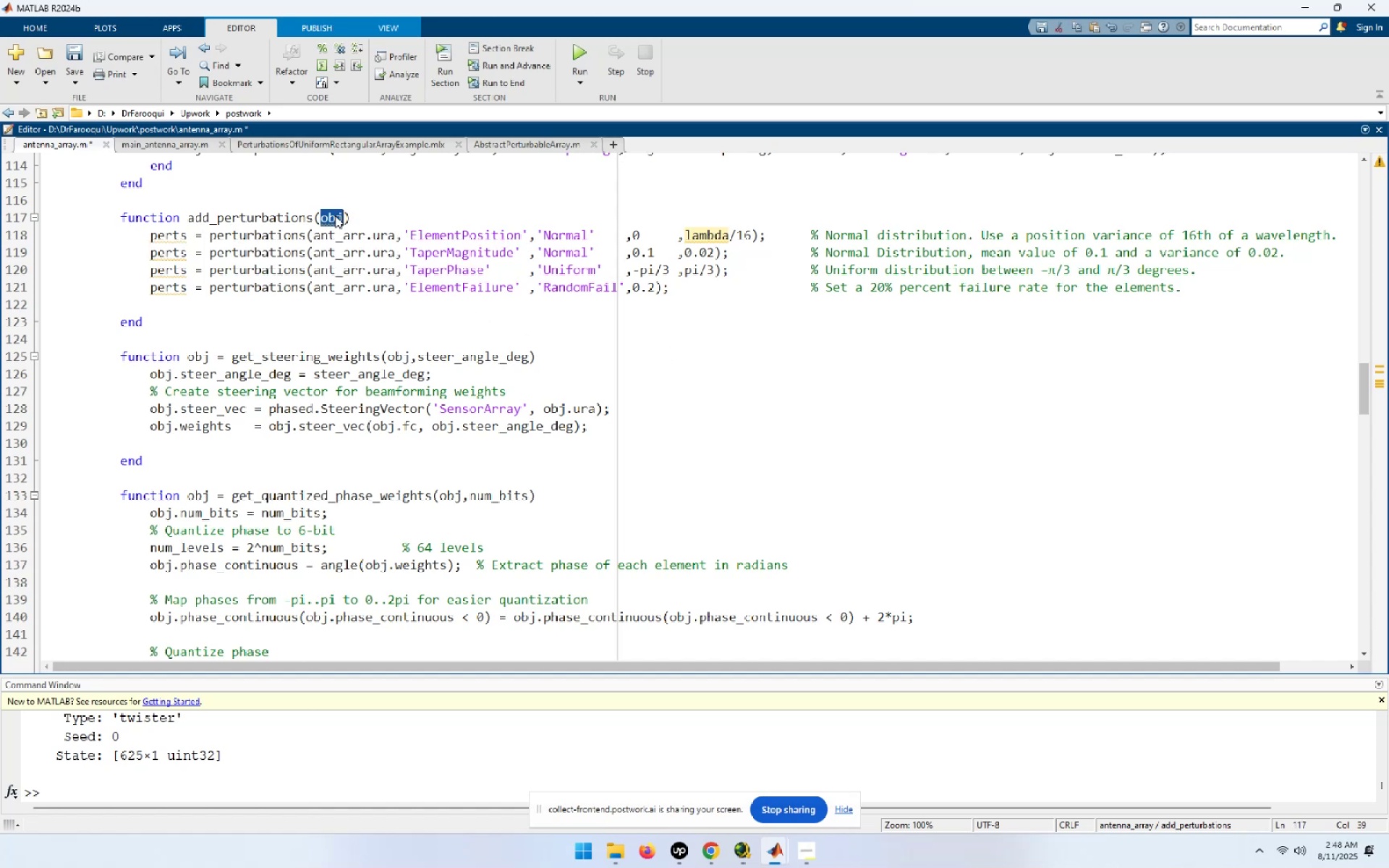 
key(Control+C)
 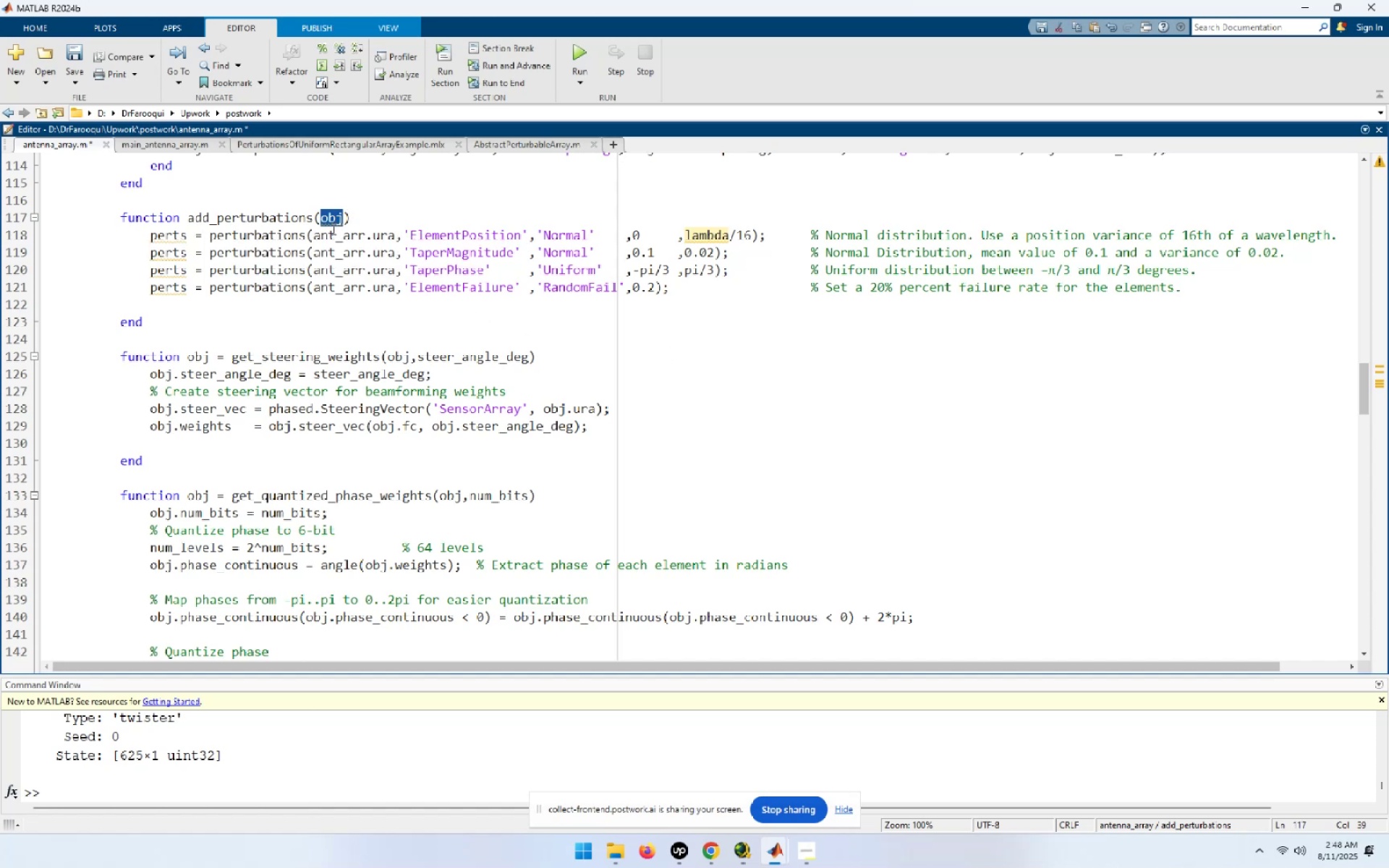 
double_click([332, 230])
 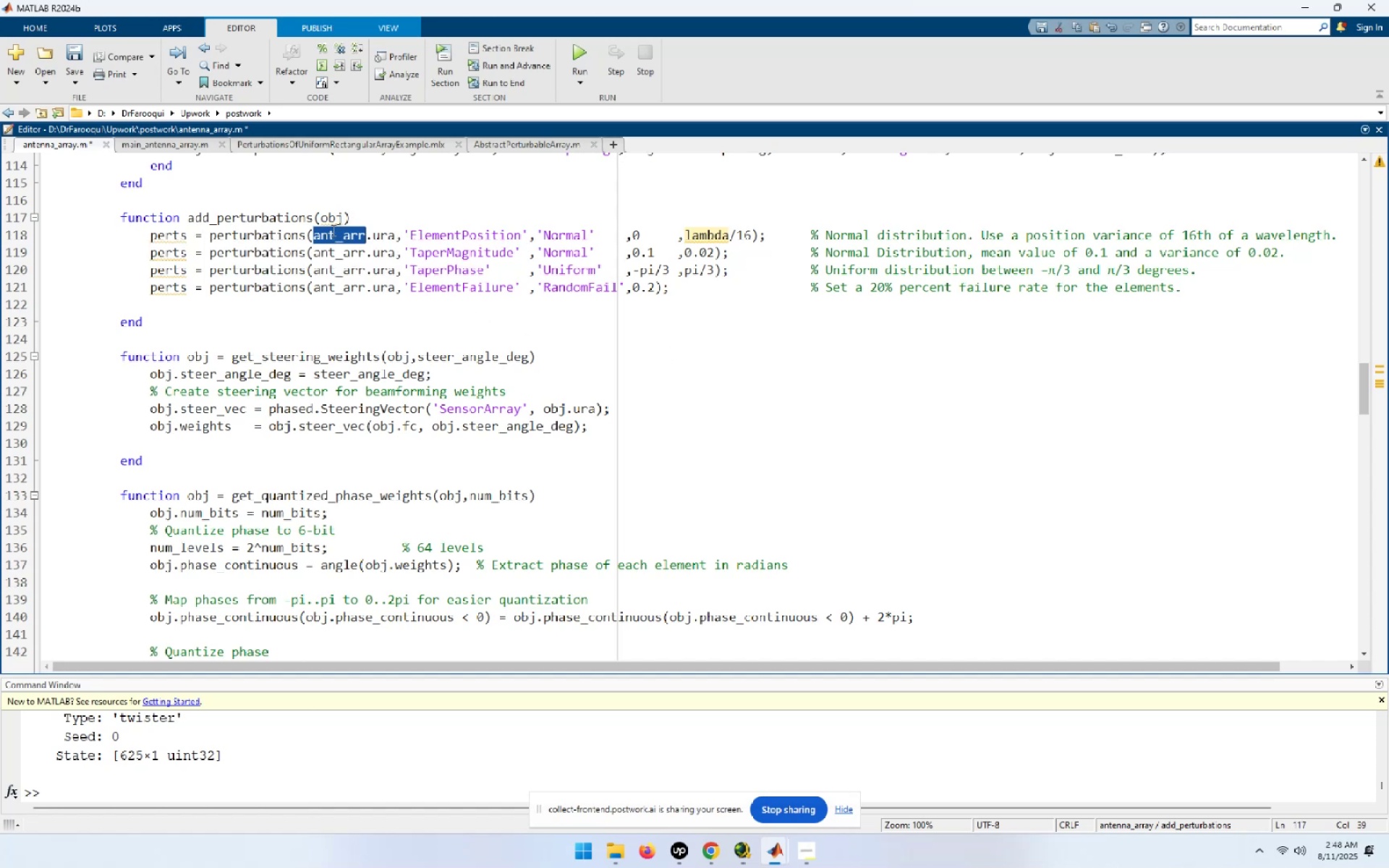 
key(Control+ControlLeft)
 